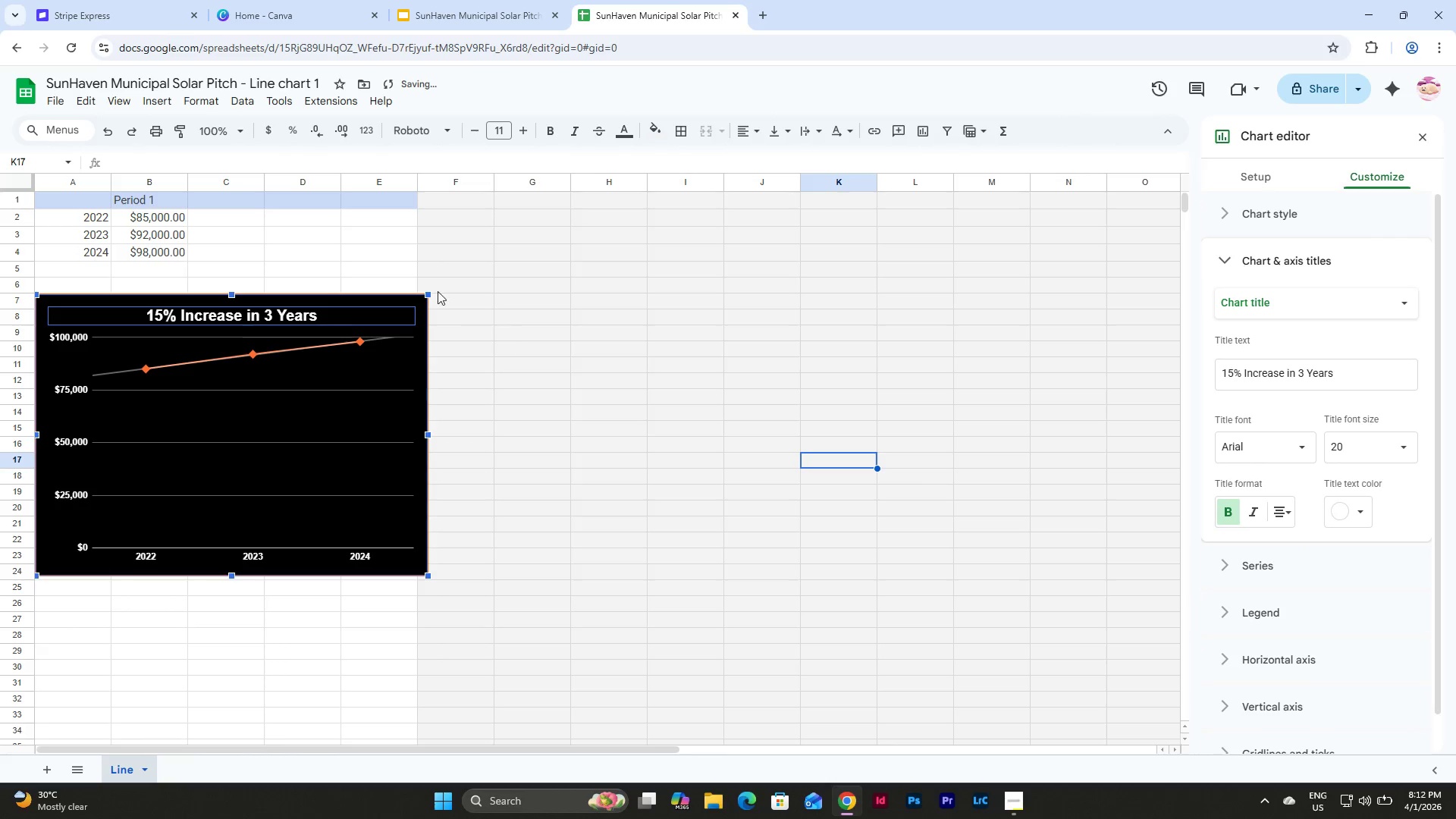 
left_click([334, 311])
 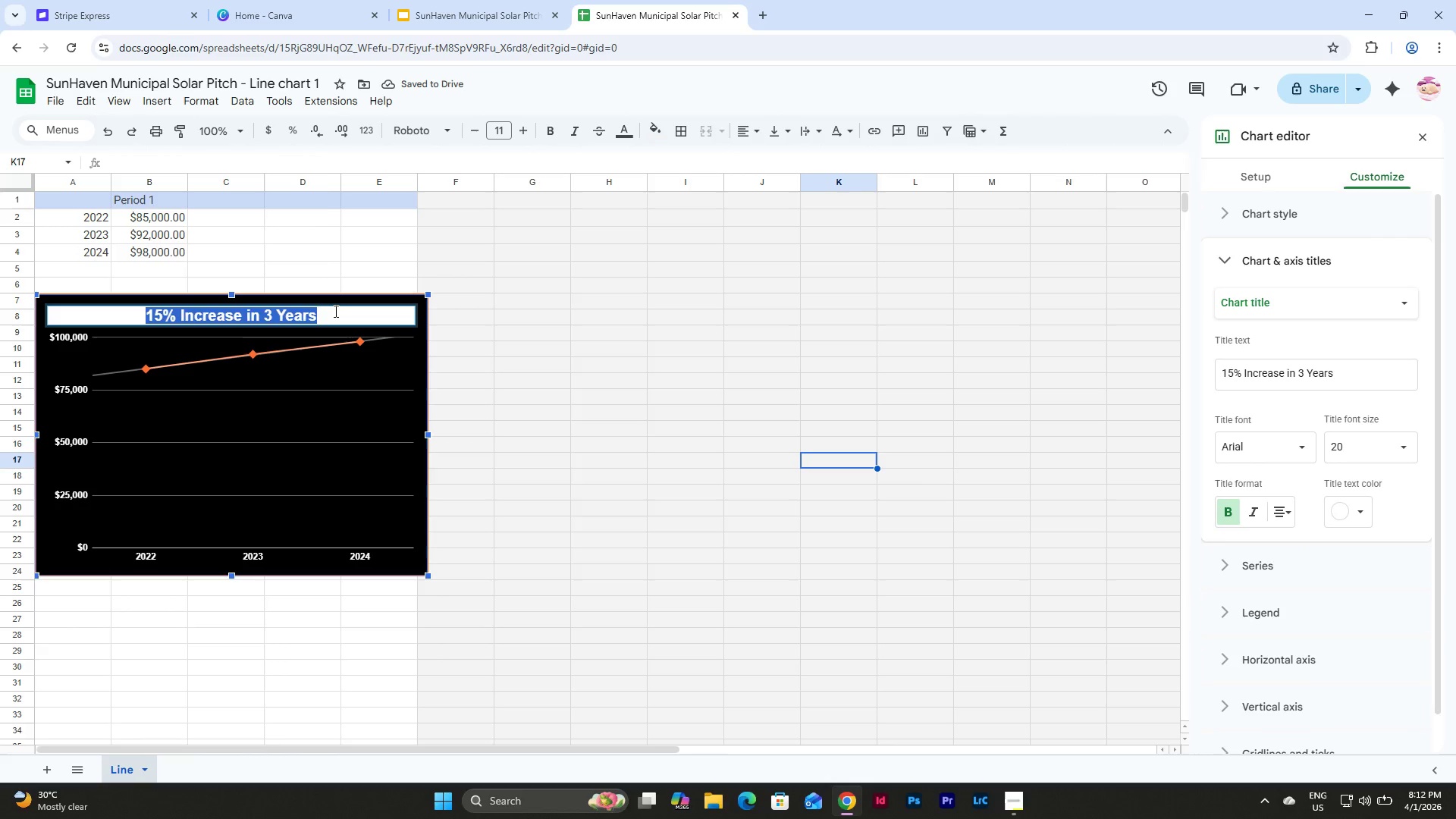 
left_click([334, 311])
 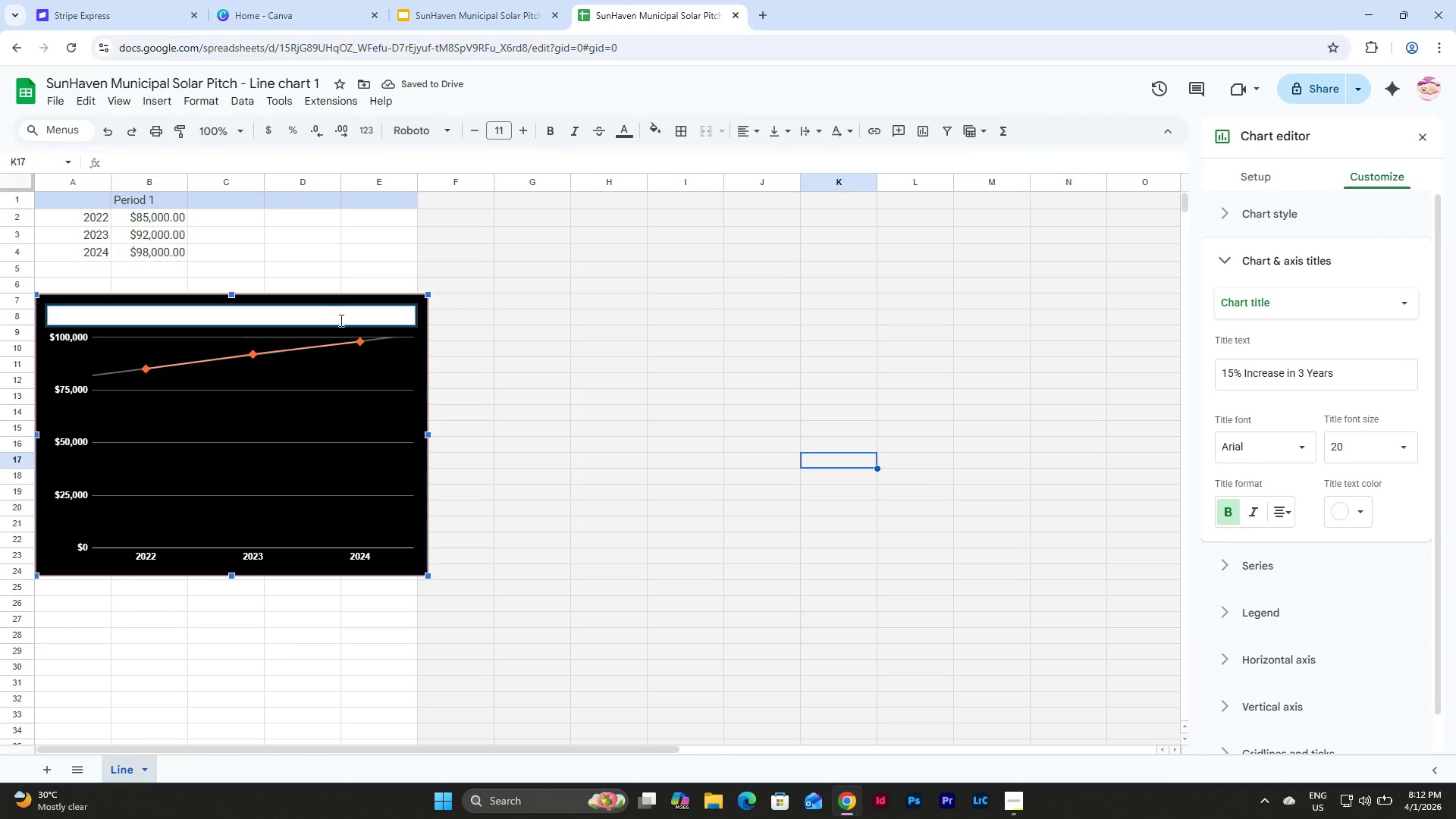 
left_click_drag(start_coordinate=[341, 322], to_coordinate=[116, 314])
 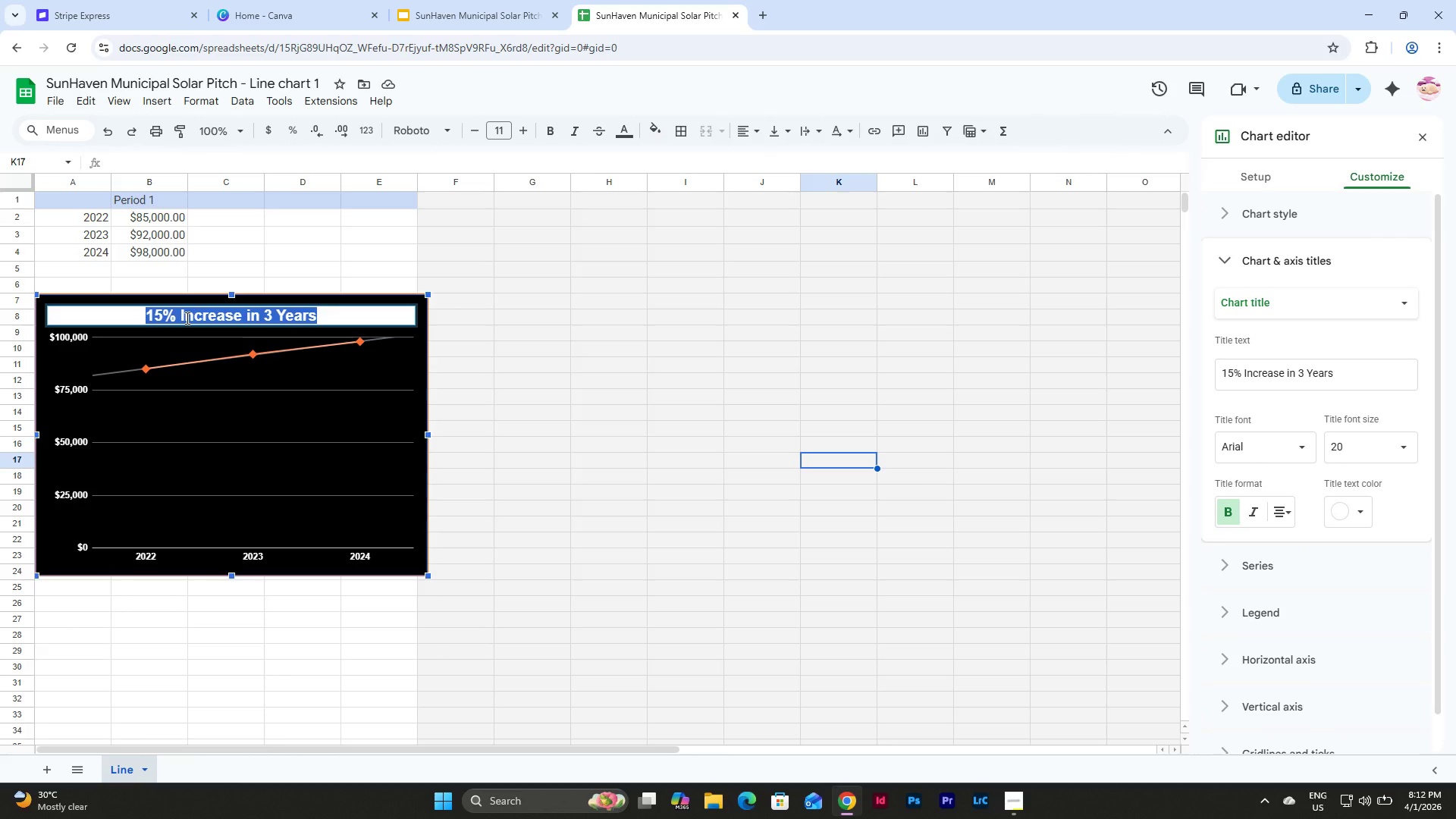 
type(15% INCREASE IN 3 YEARS)
 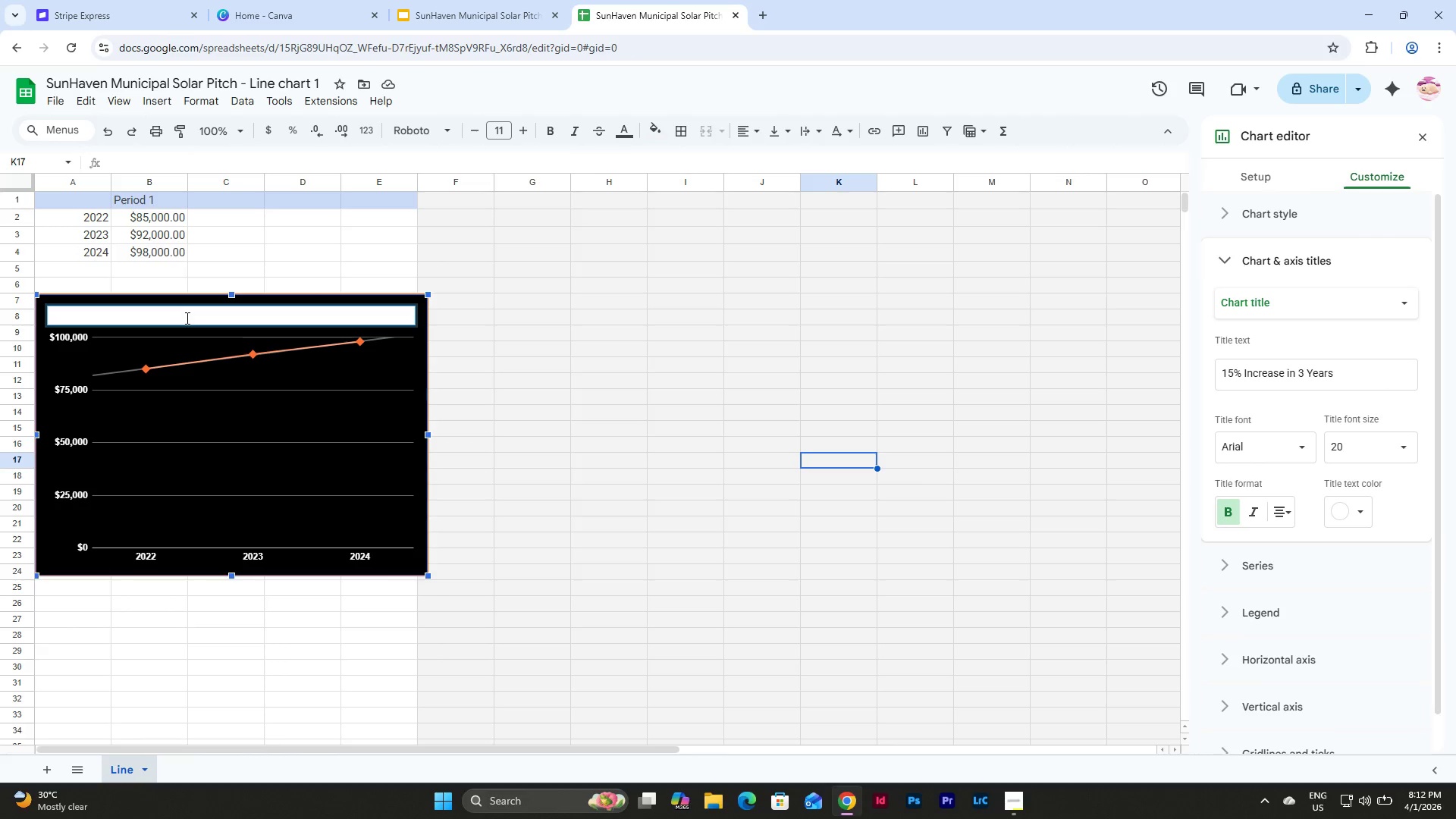 
left_click([854, 474])
 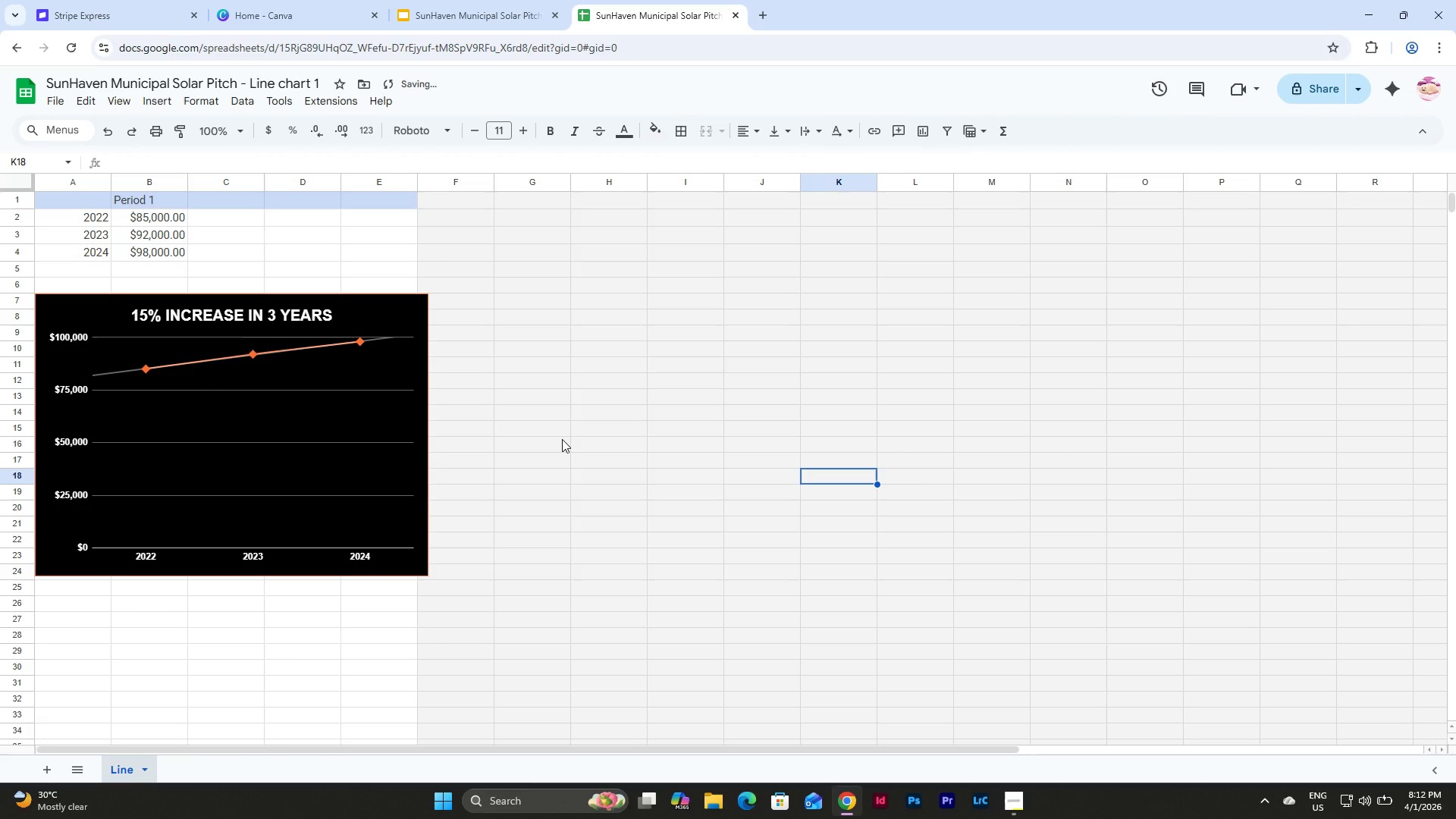 
left_click([353, 485])
 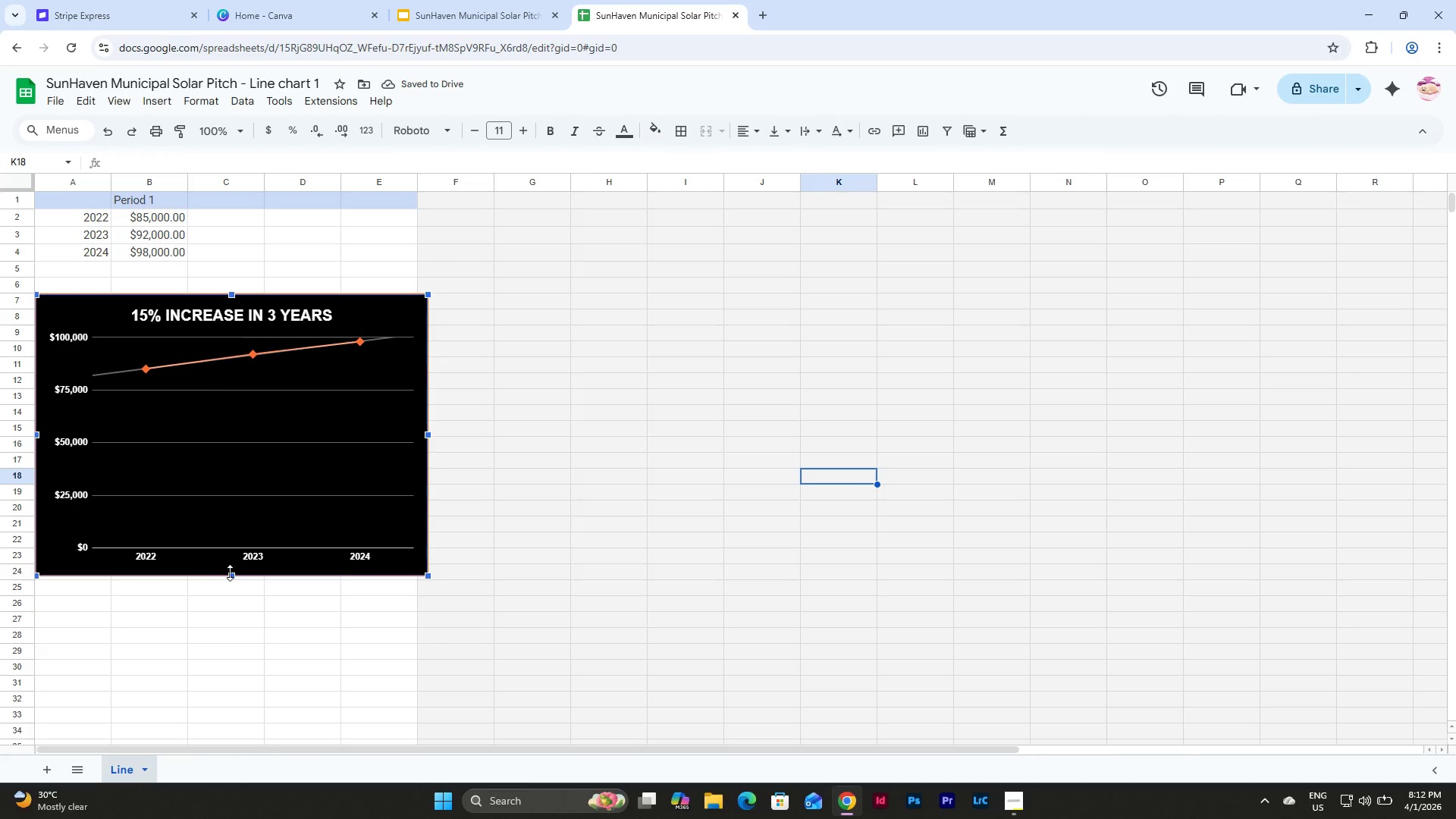 
left_click_drag(start_coordinate=[230, 573], to_coordinate=[225, 500])
 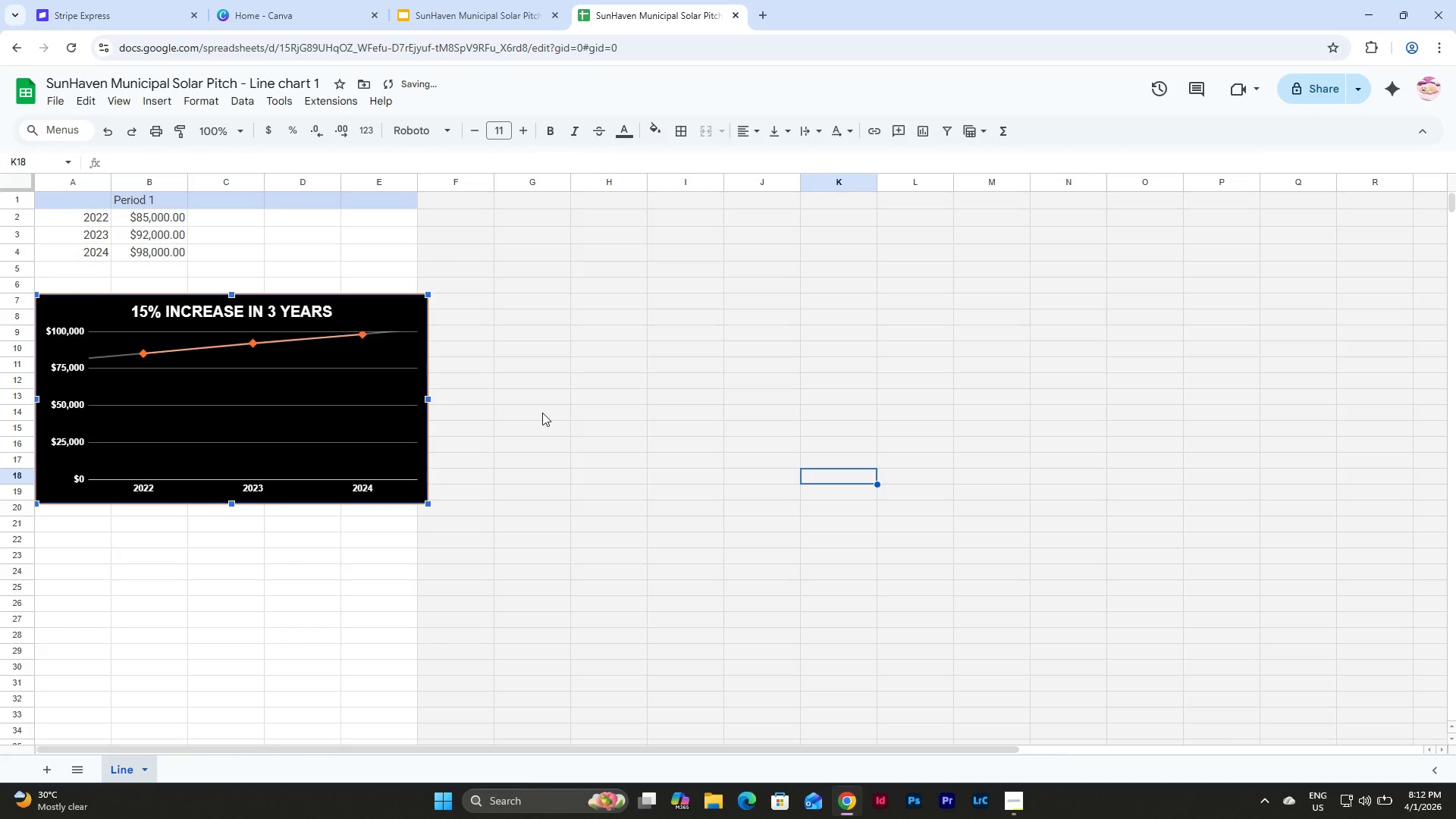 
left_click([542, 413])
 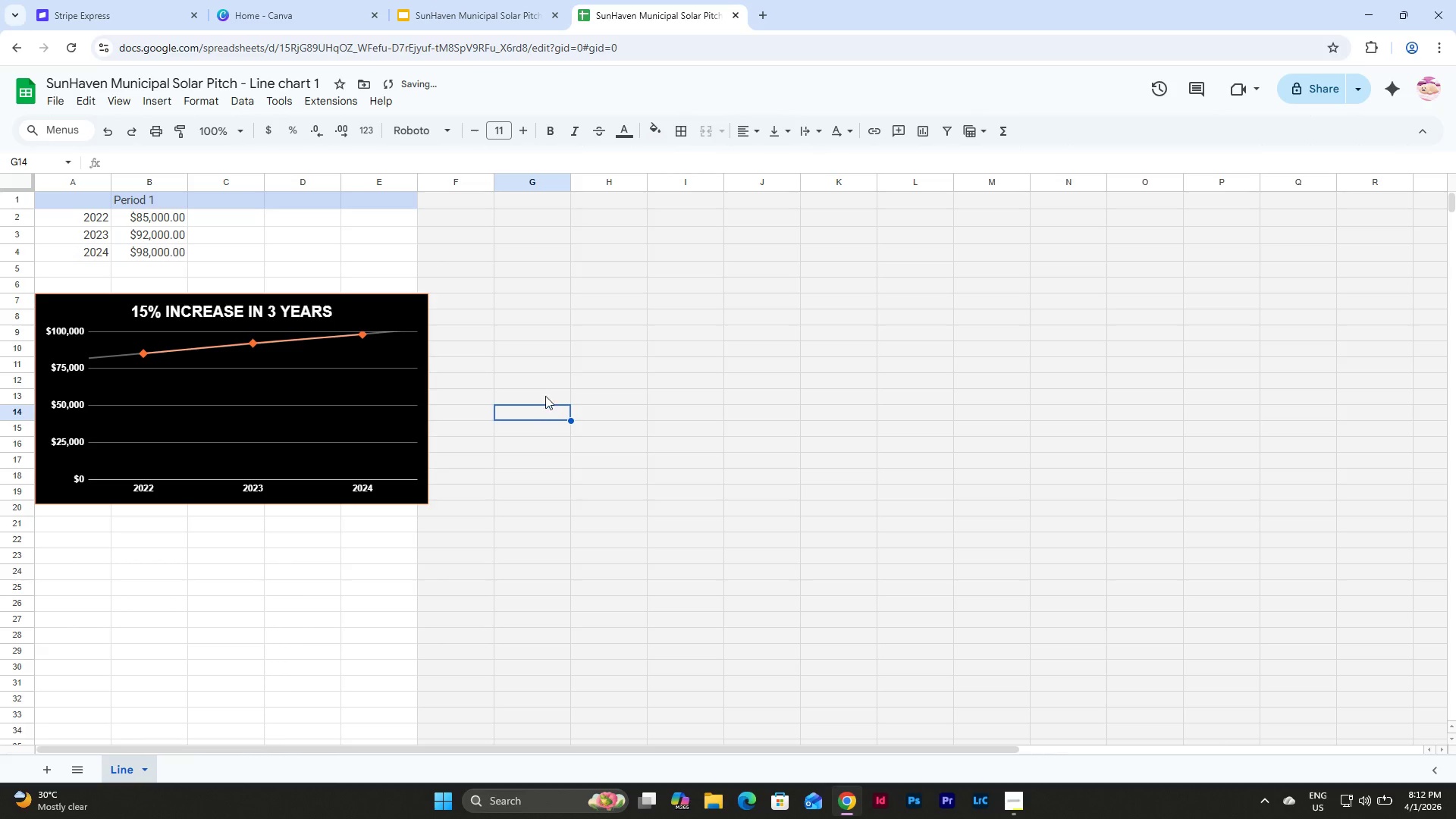 
scroll: coordinate [547, 389], scroll_direction: up, amount: 4.0
 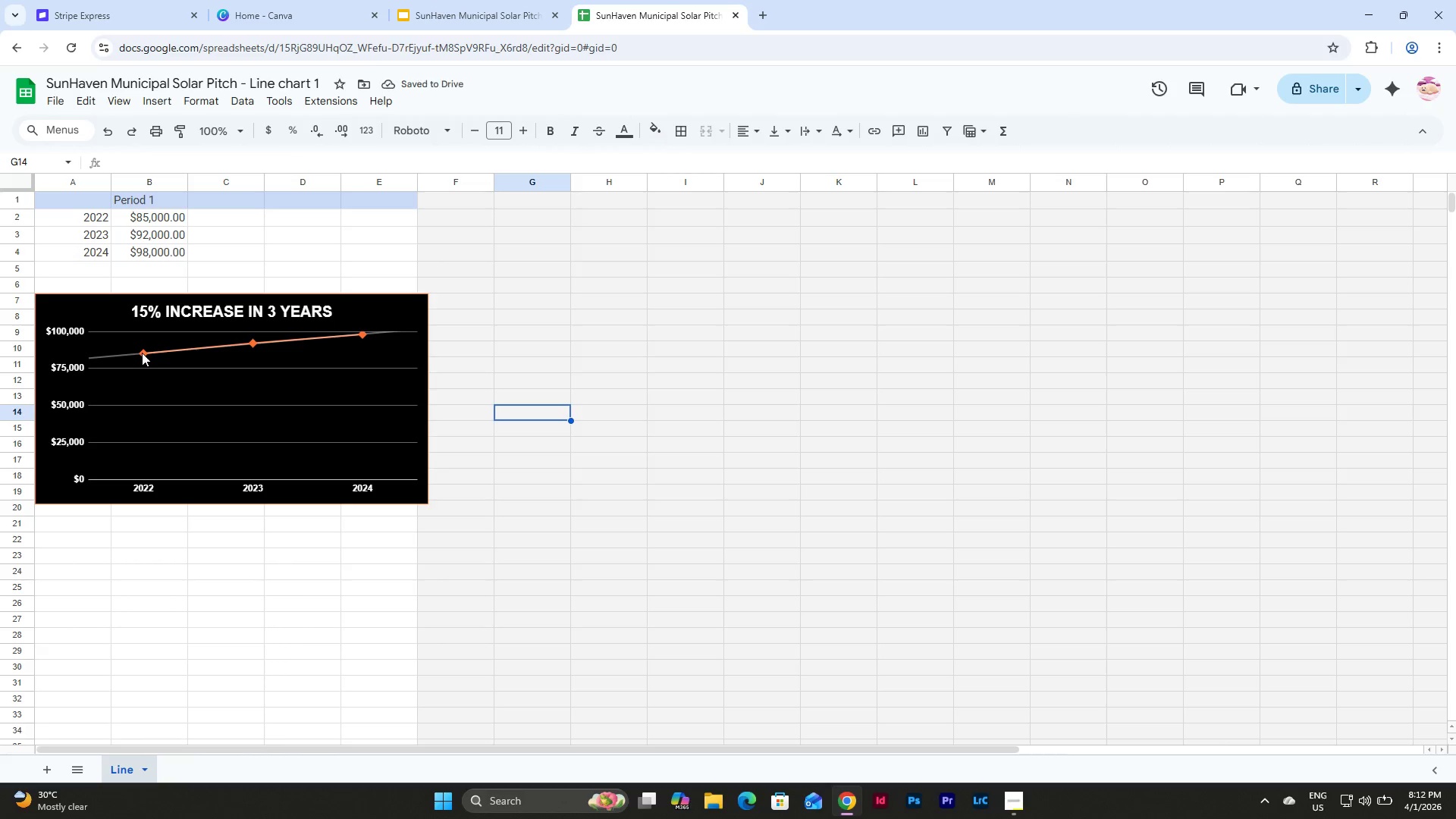 
left_click([142, 353])
 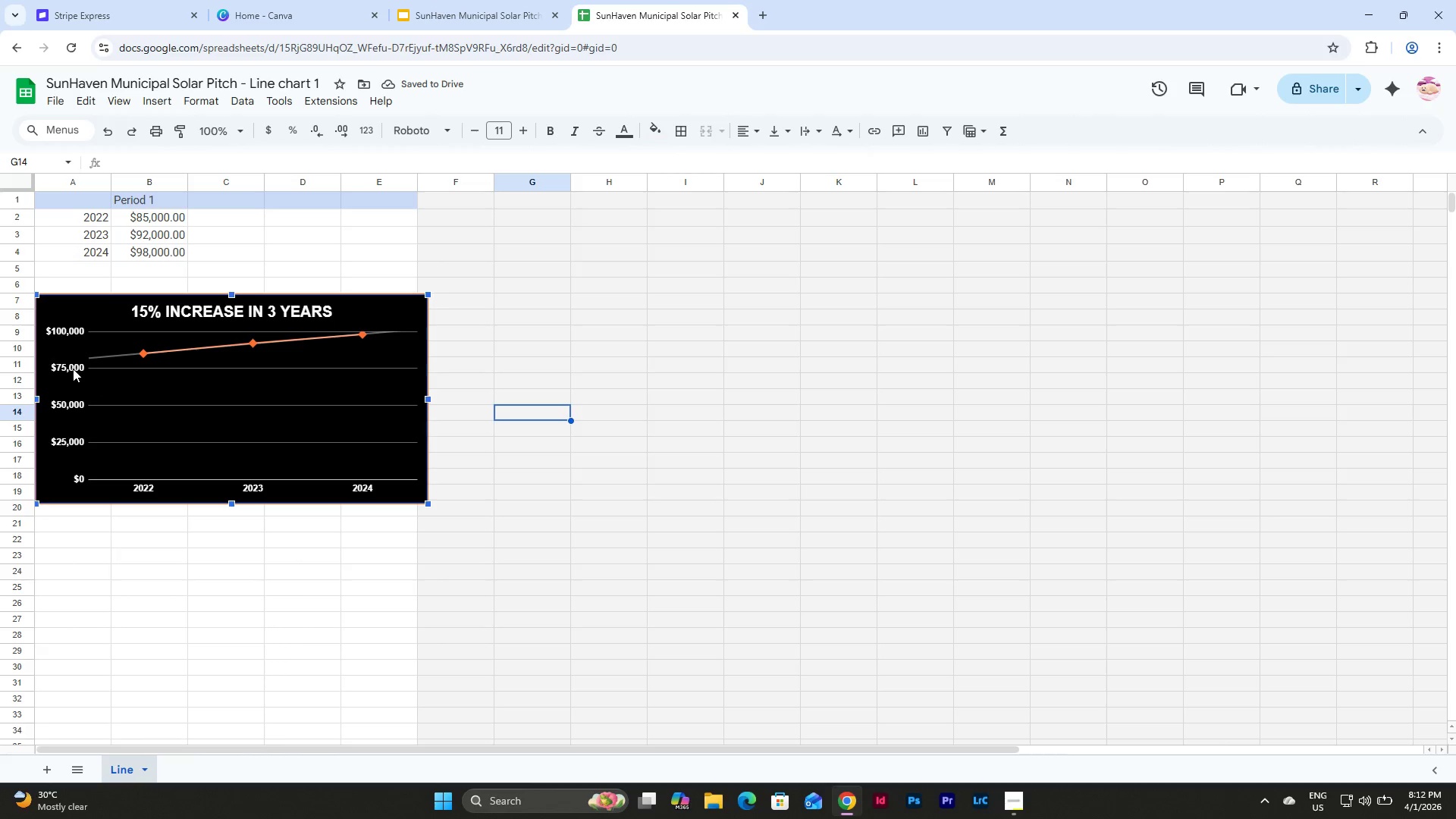 
double_click([73, 368])
 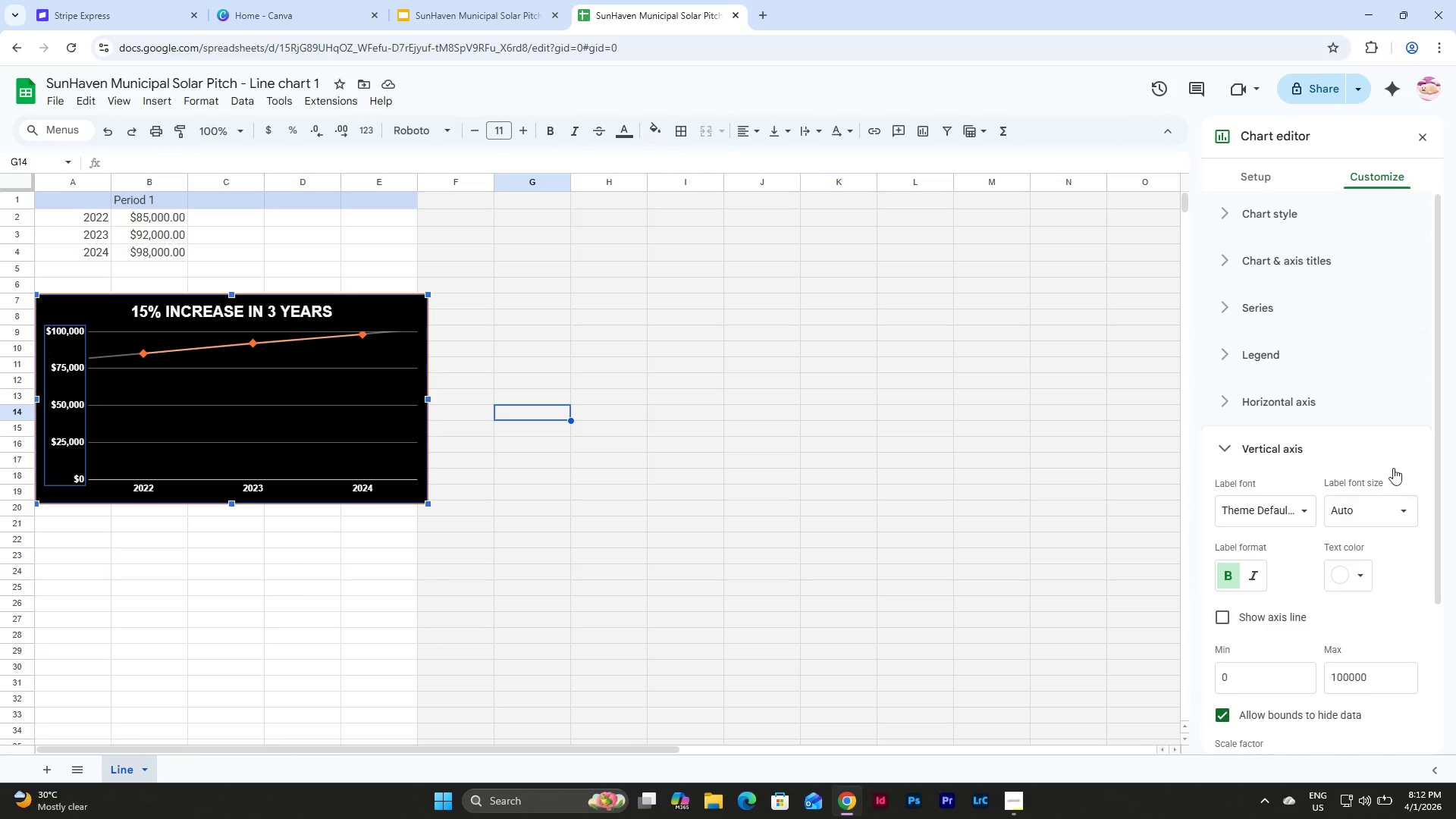 
scroll: coordinate [1373, 414], scroll_direction: down, amount: 4.0
 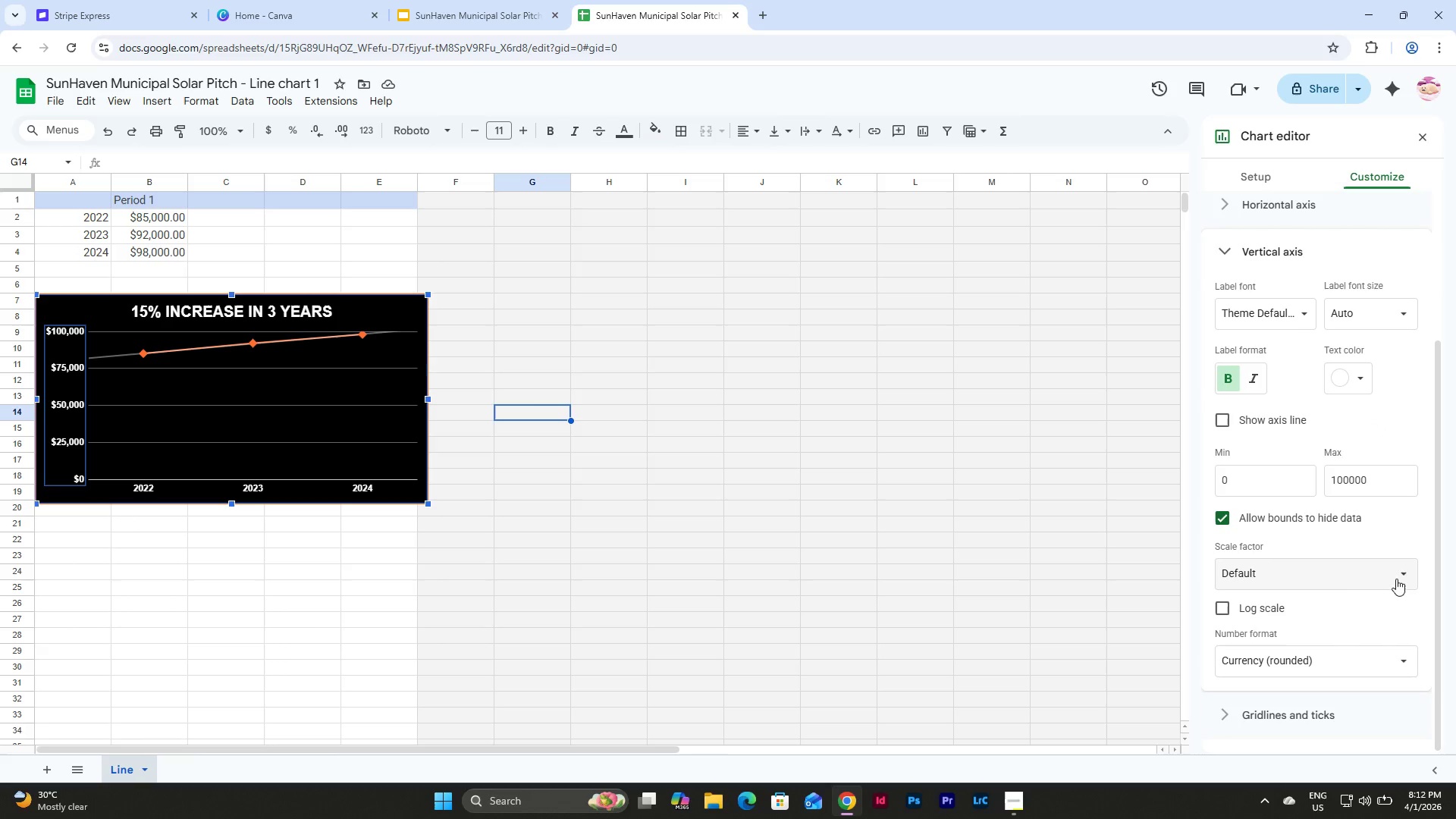 
scroll: coordinate [1388, 460], scroll_direction: up, amount: 1.0
 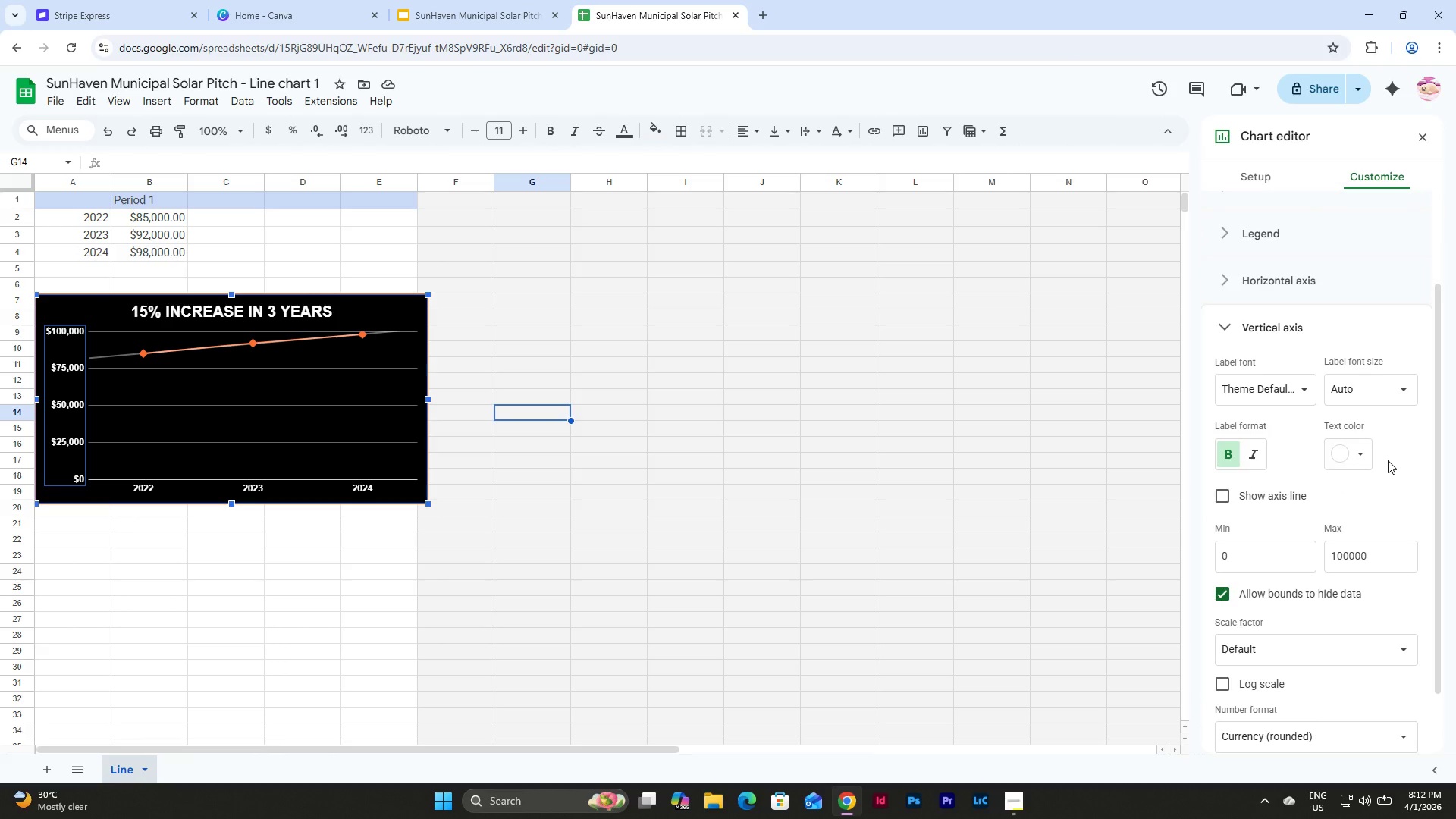 
scroll: coordinate [1388, 460], scroll_direction: down, amount: 4.0
 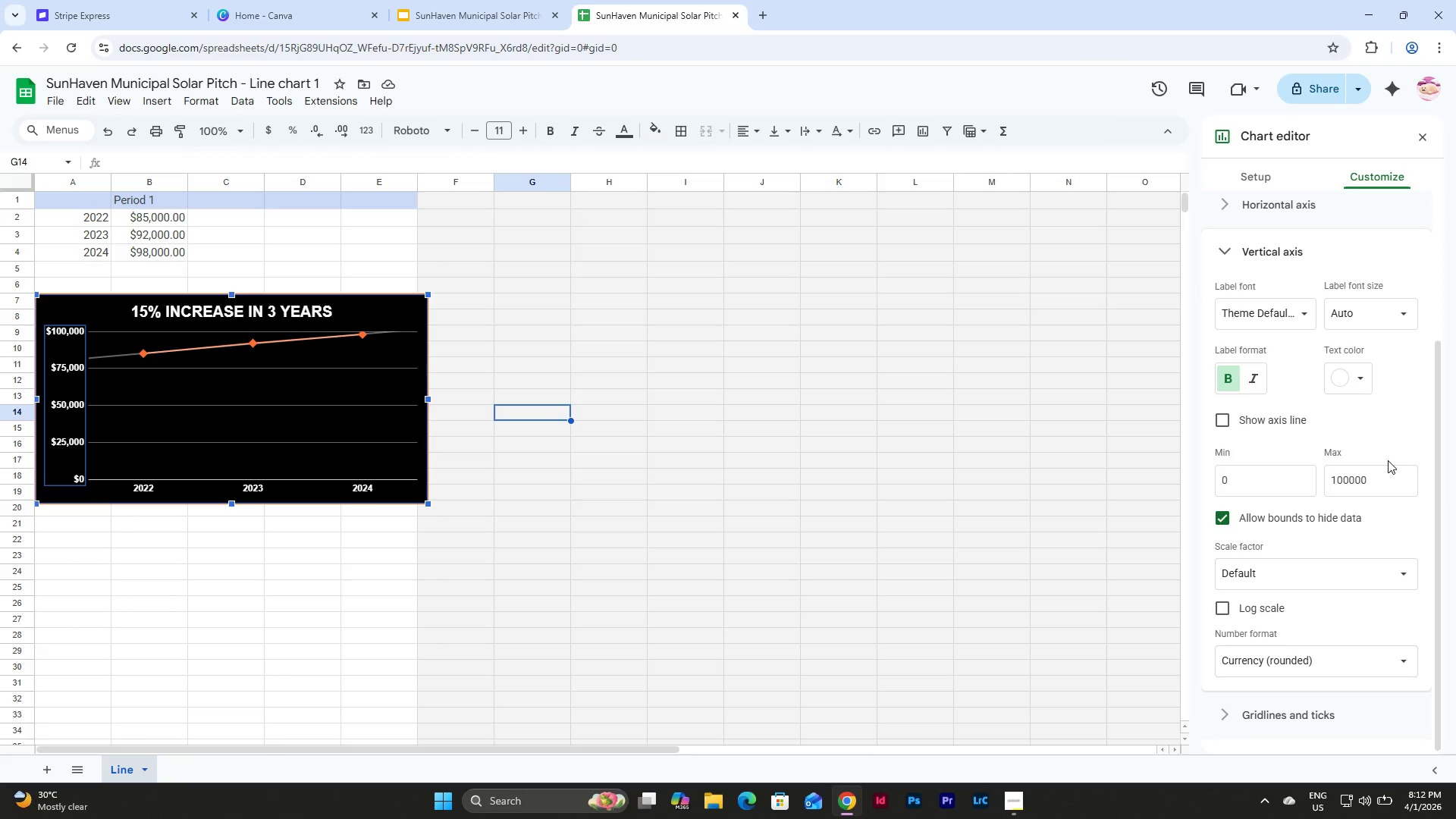 
left_click([1233, 471])
 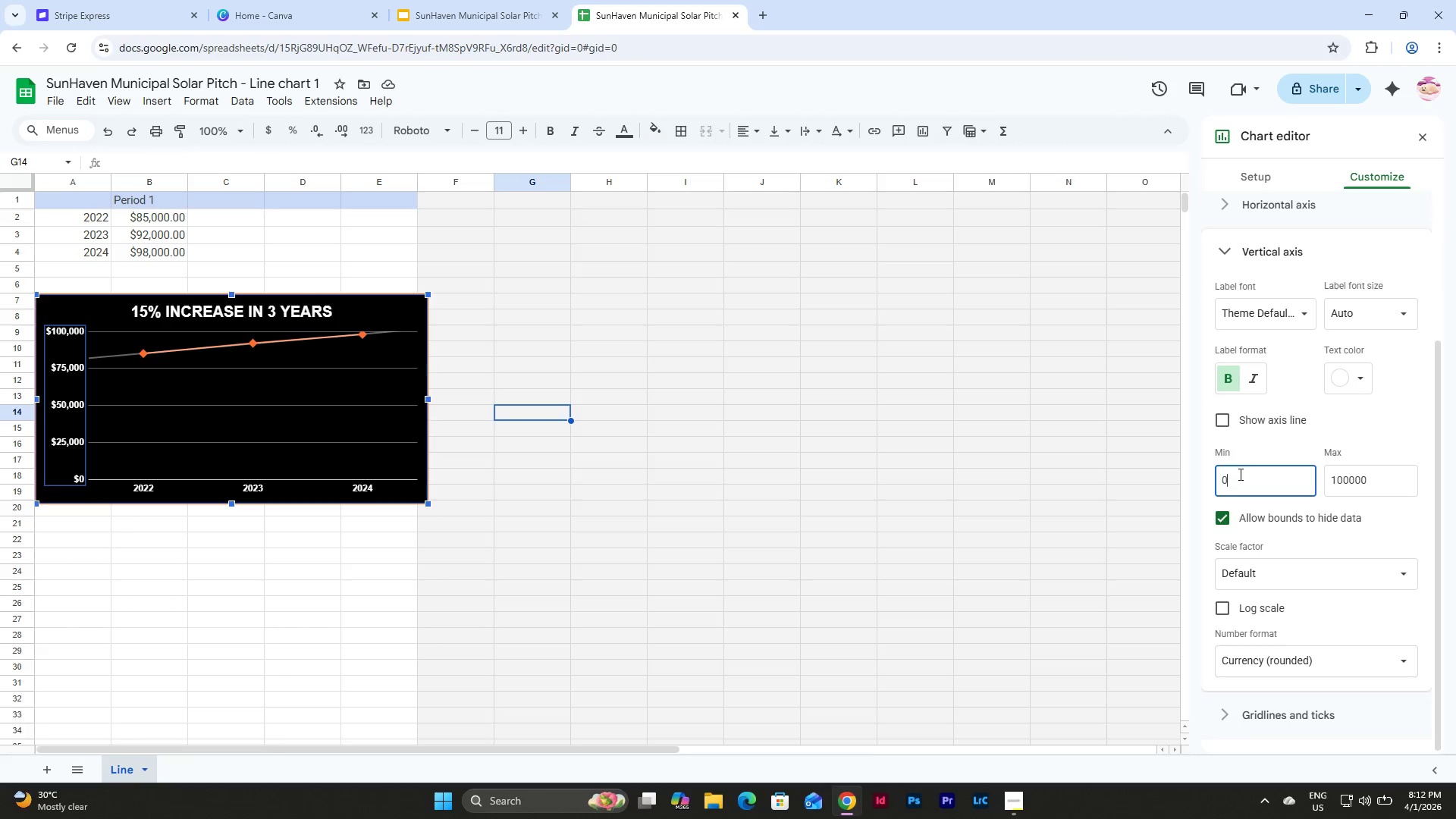 
left_click_drag(start_coordinate=[1241, 475], to_coordinate=[1203, 478])
 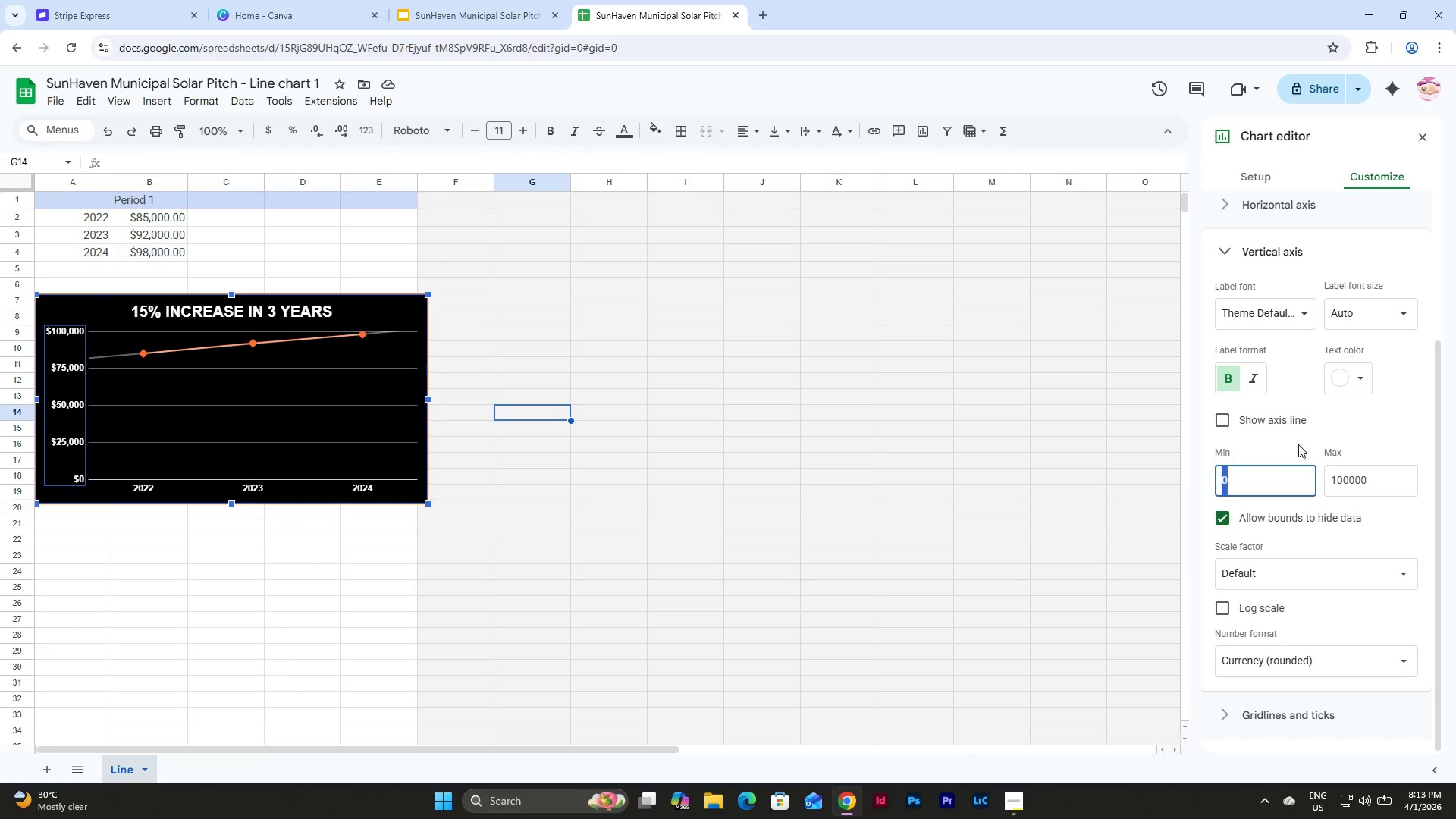 
left_click([1217, 520])
 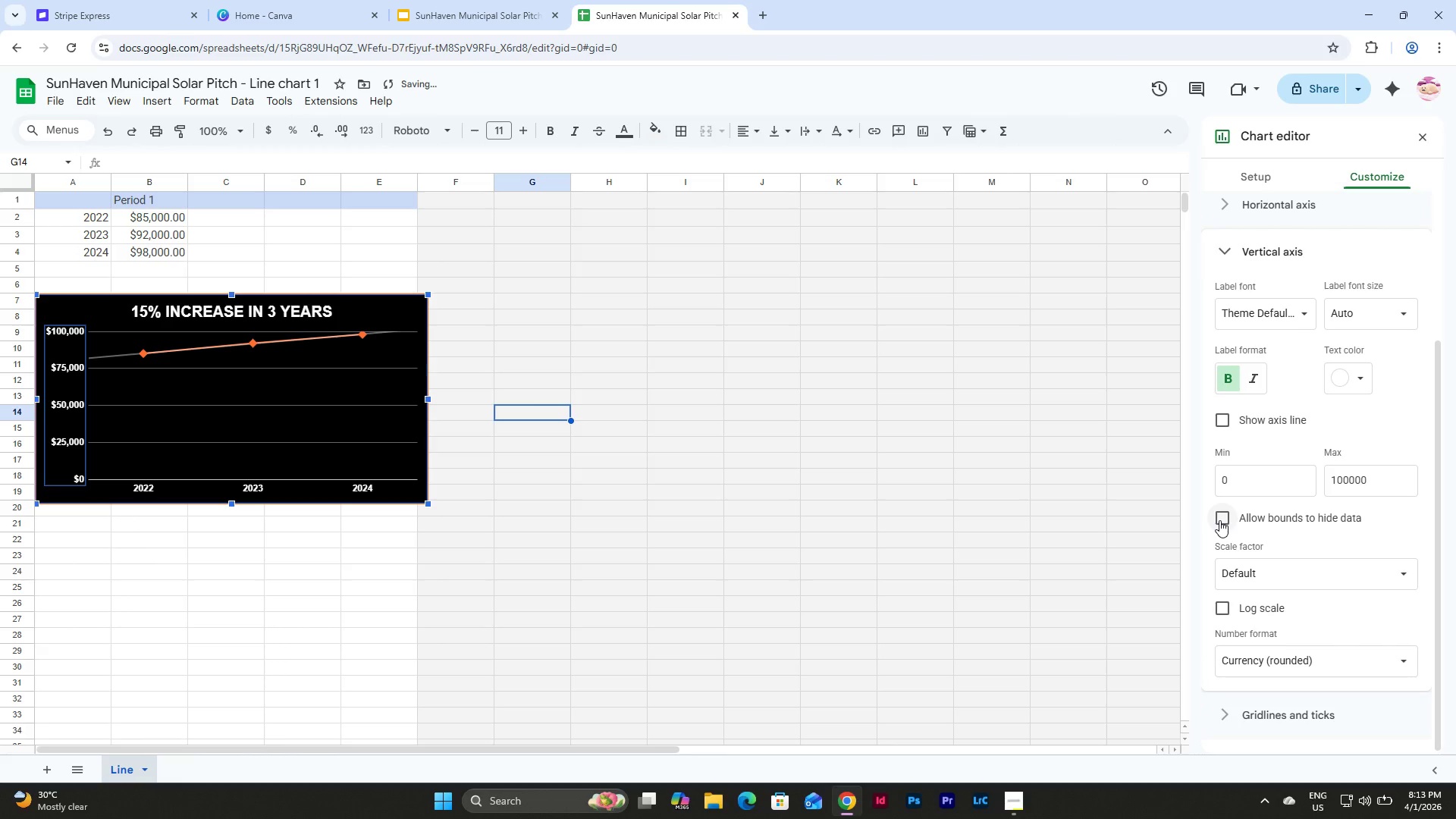 
left_click([1219, 520])
 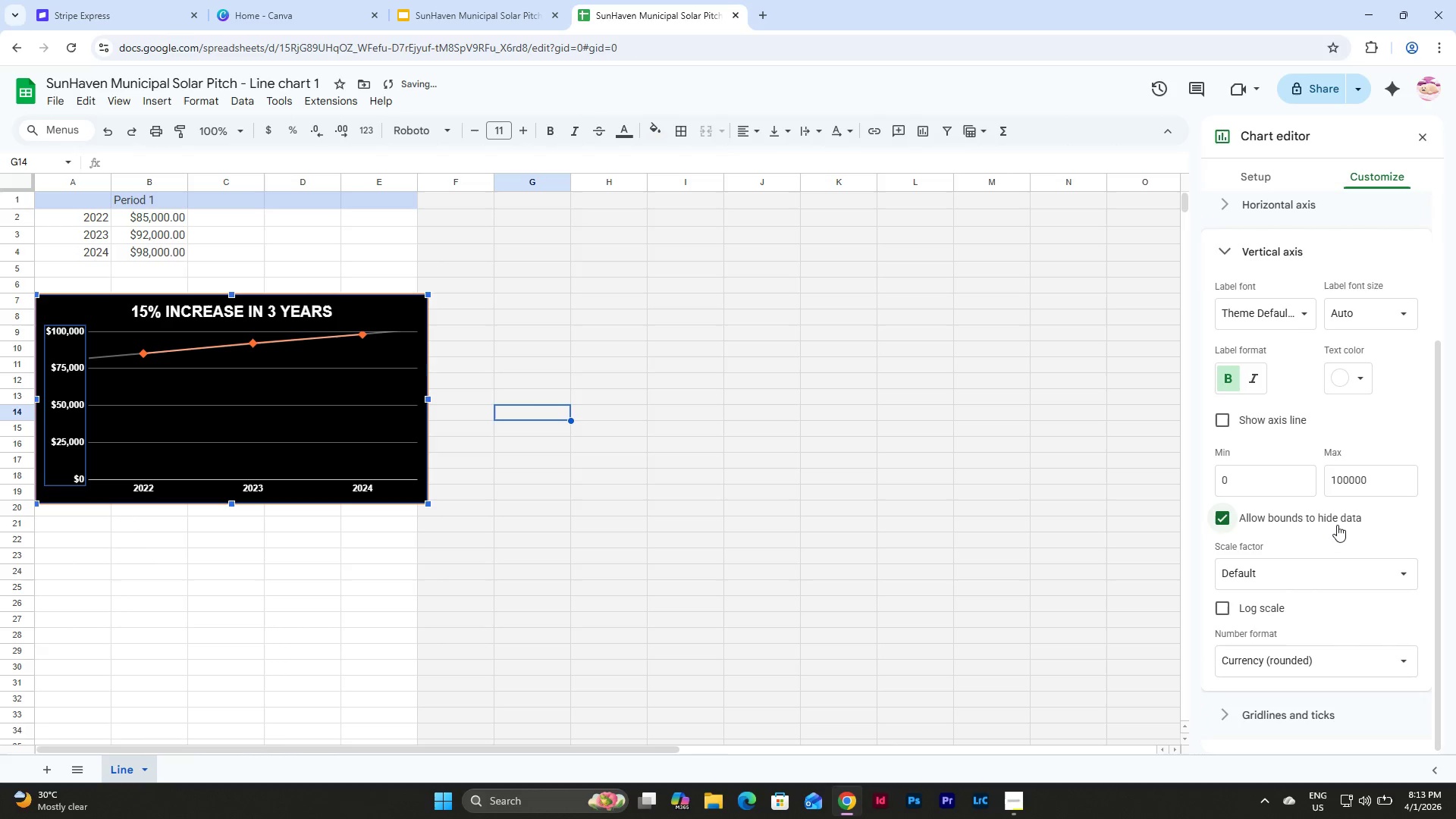 
left_click([1341, 573])
 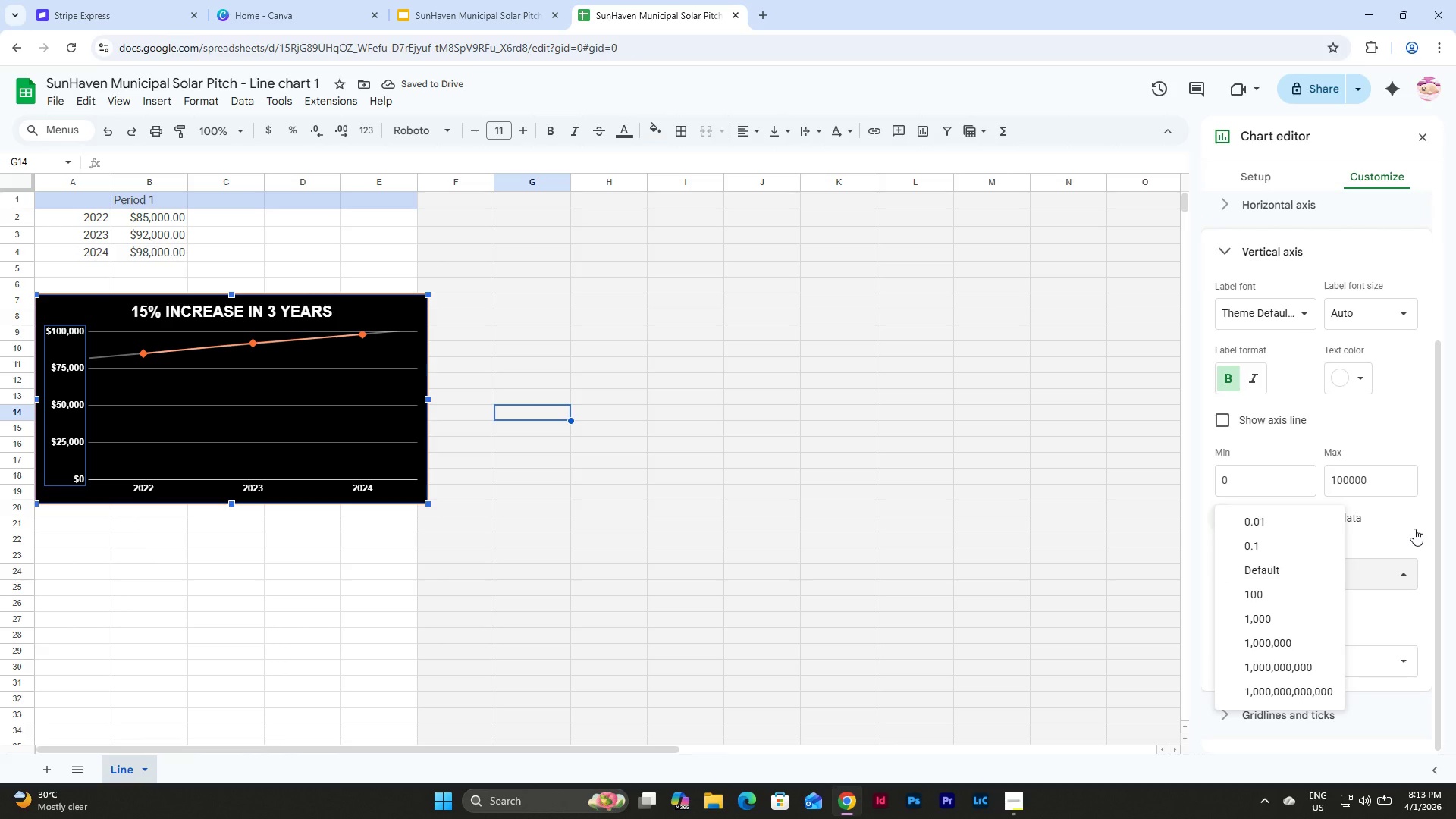 
left_click([1413, 529])
 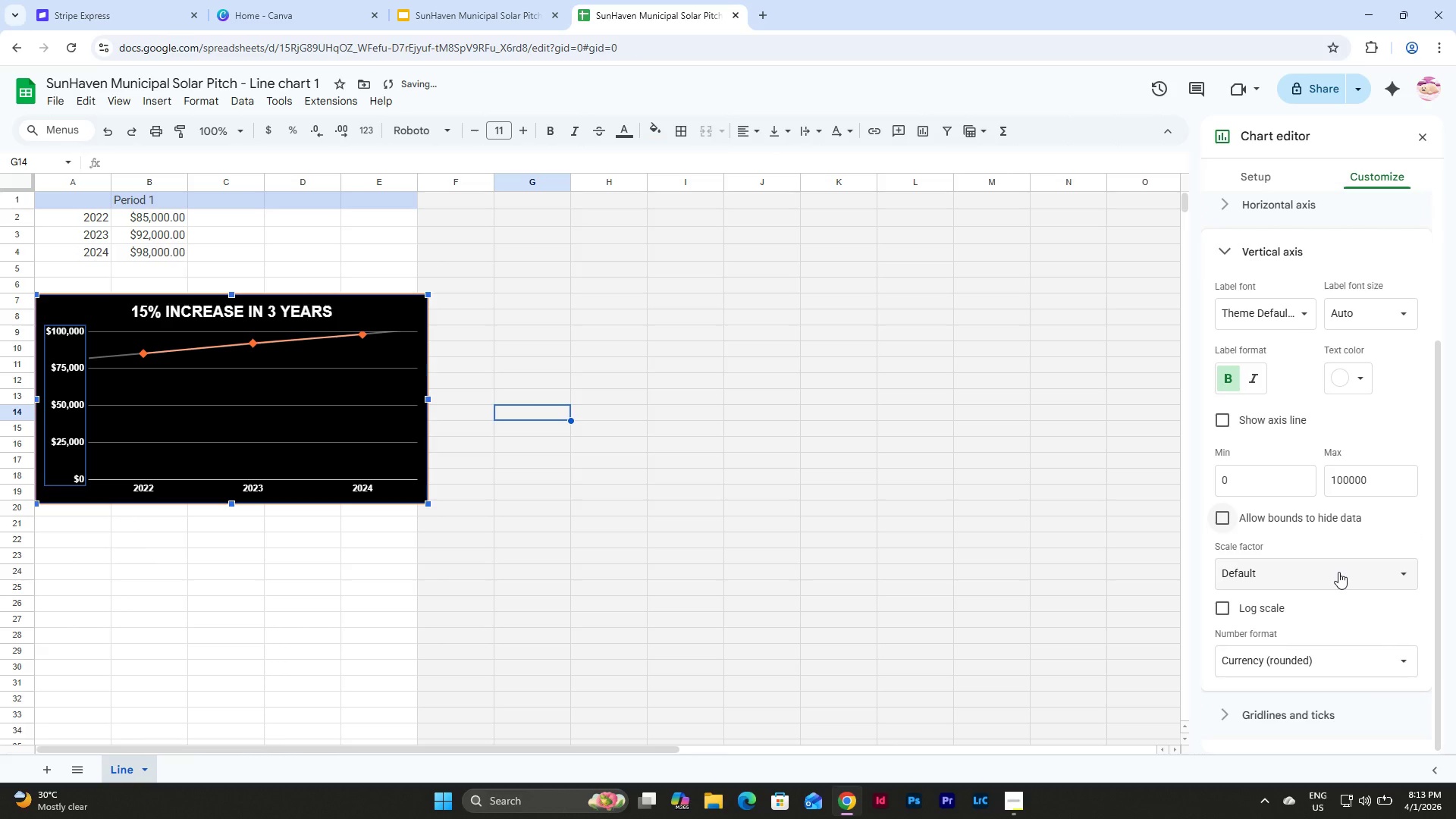 
left_click([1338, 572])
 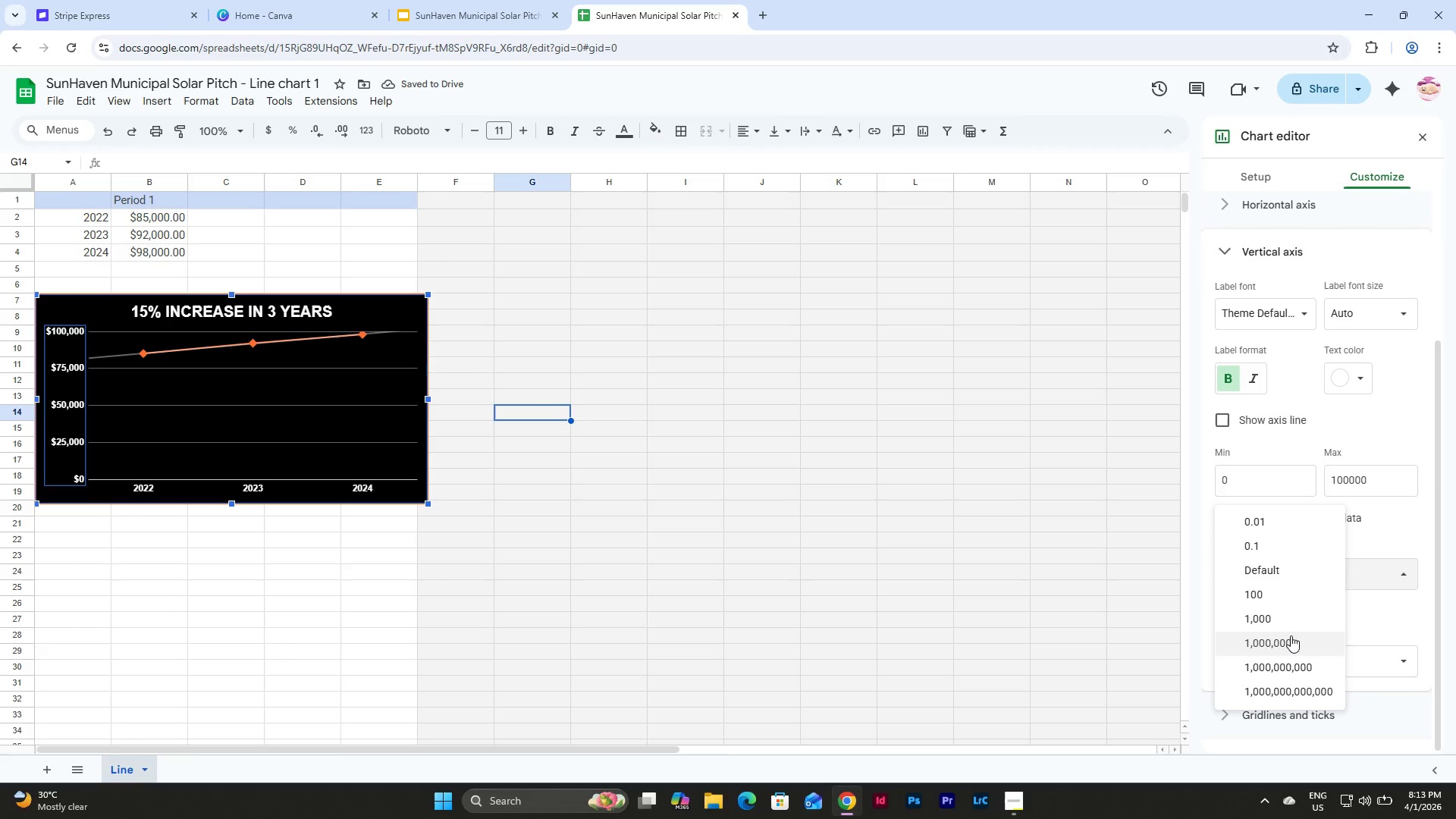 
left_click([1291, 620])
 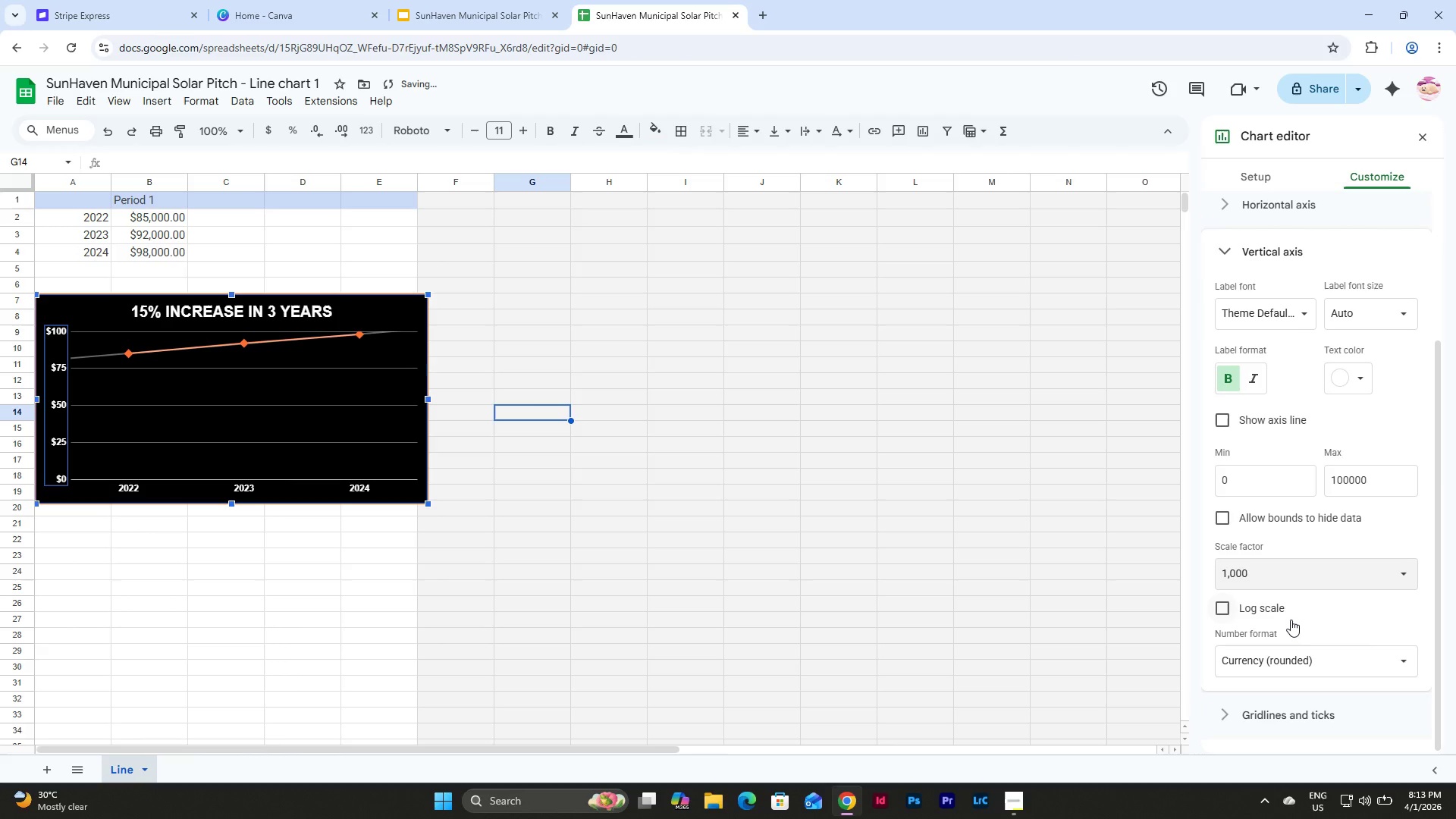 
key(Control+Z)
 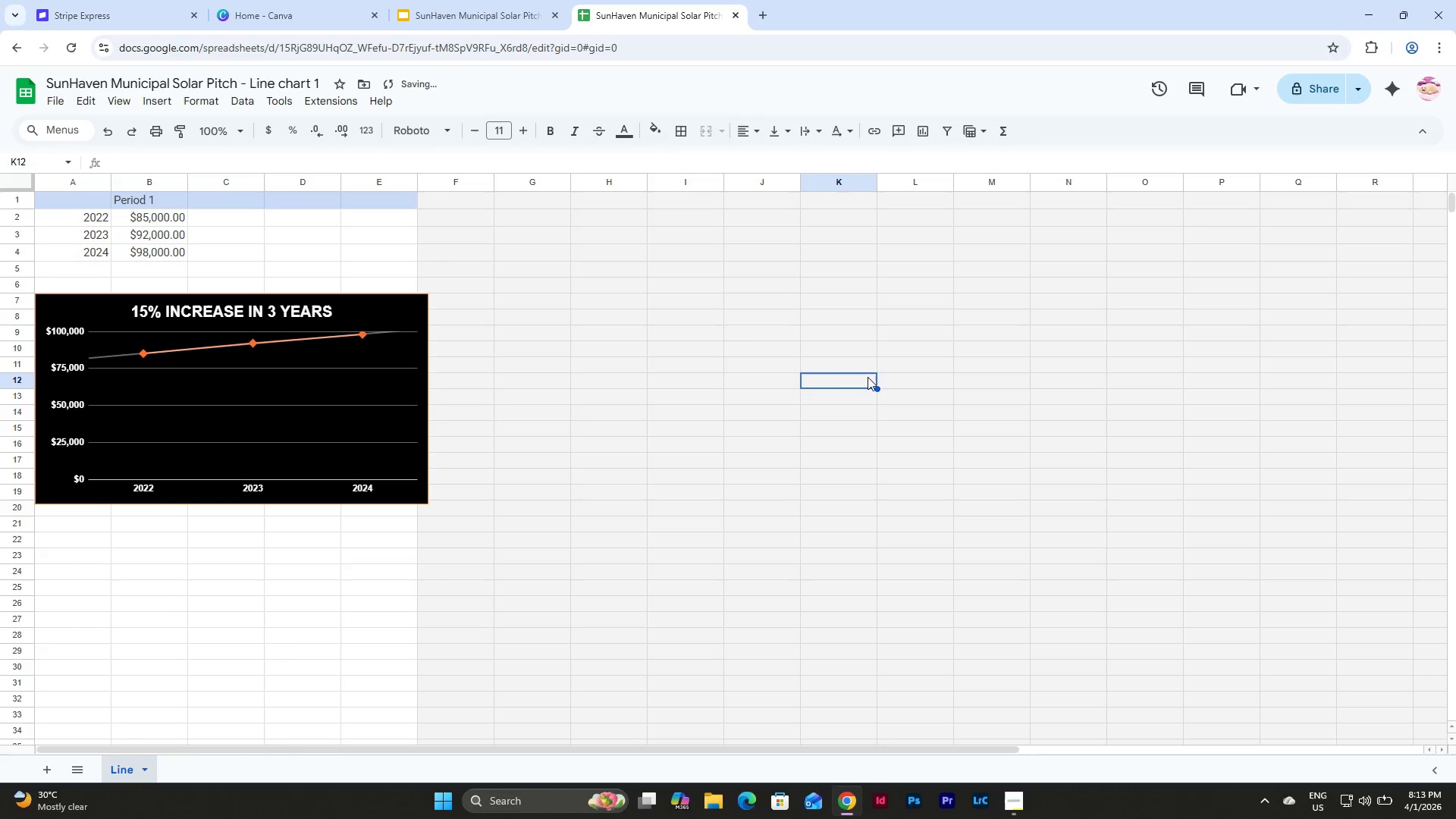 
left_click([478, 0])
 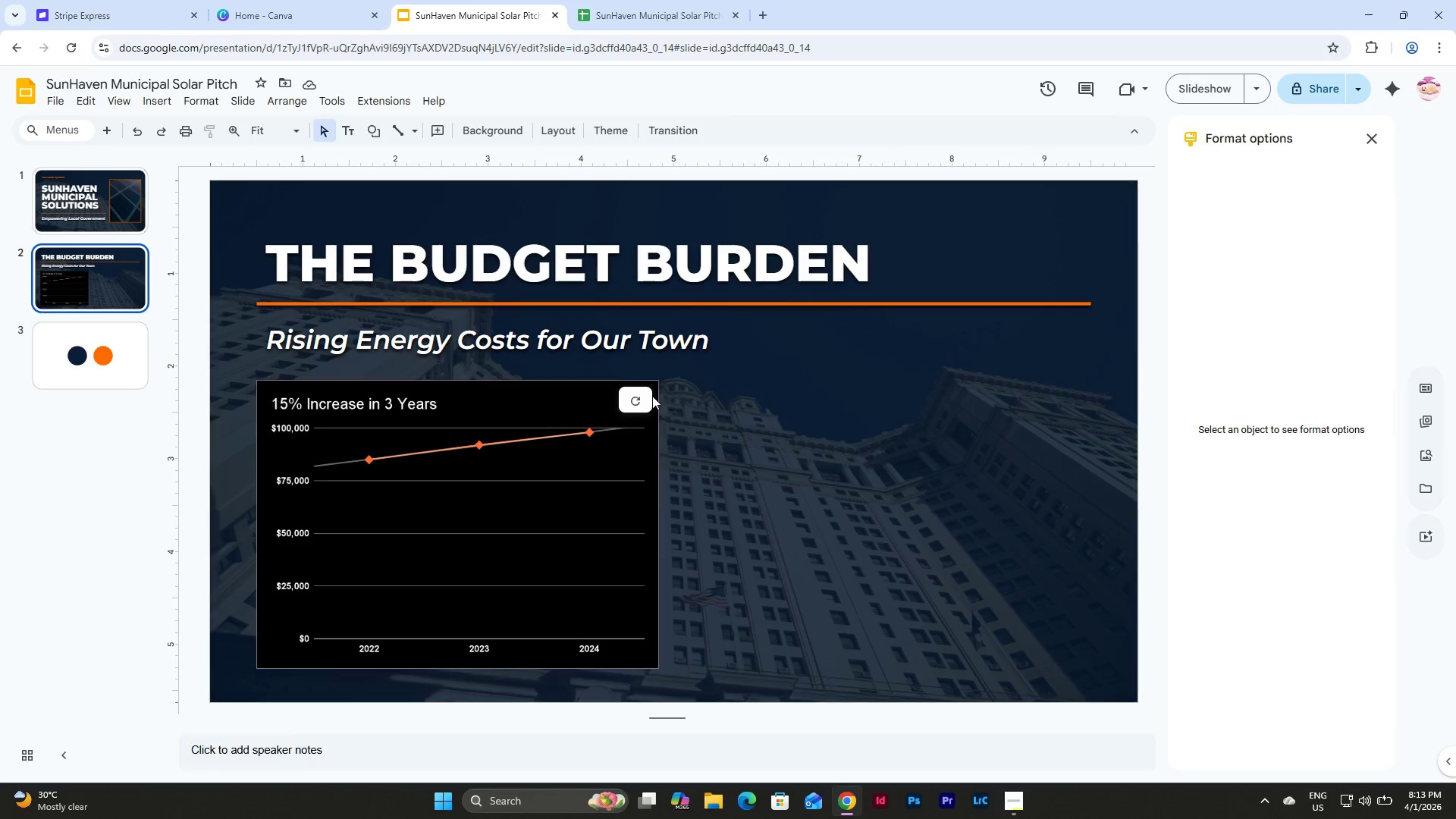 
left_click([633, 398])
 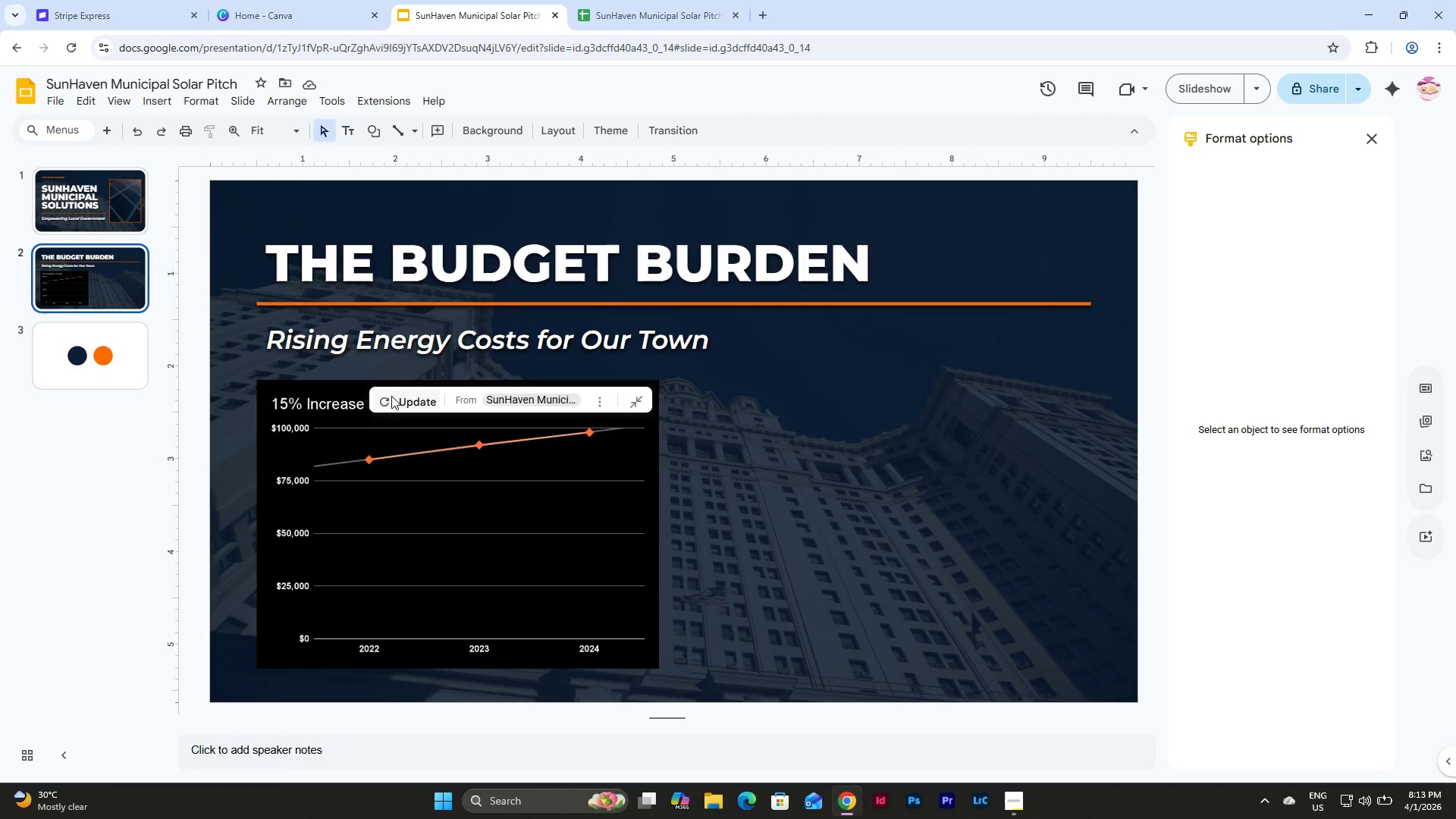 
left_click([397, 402])
 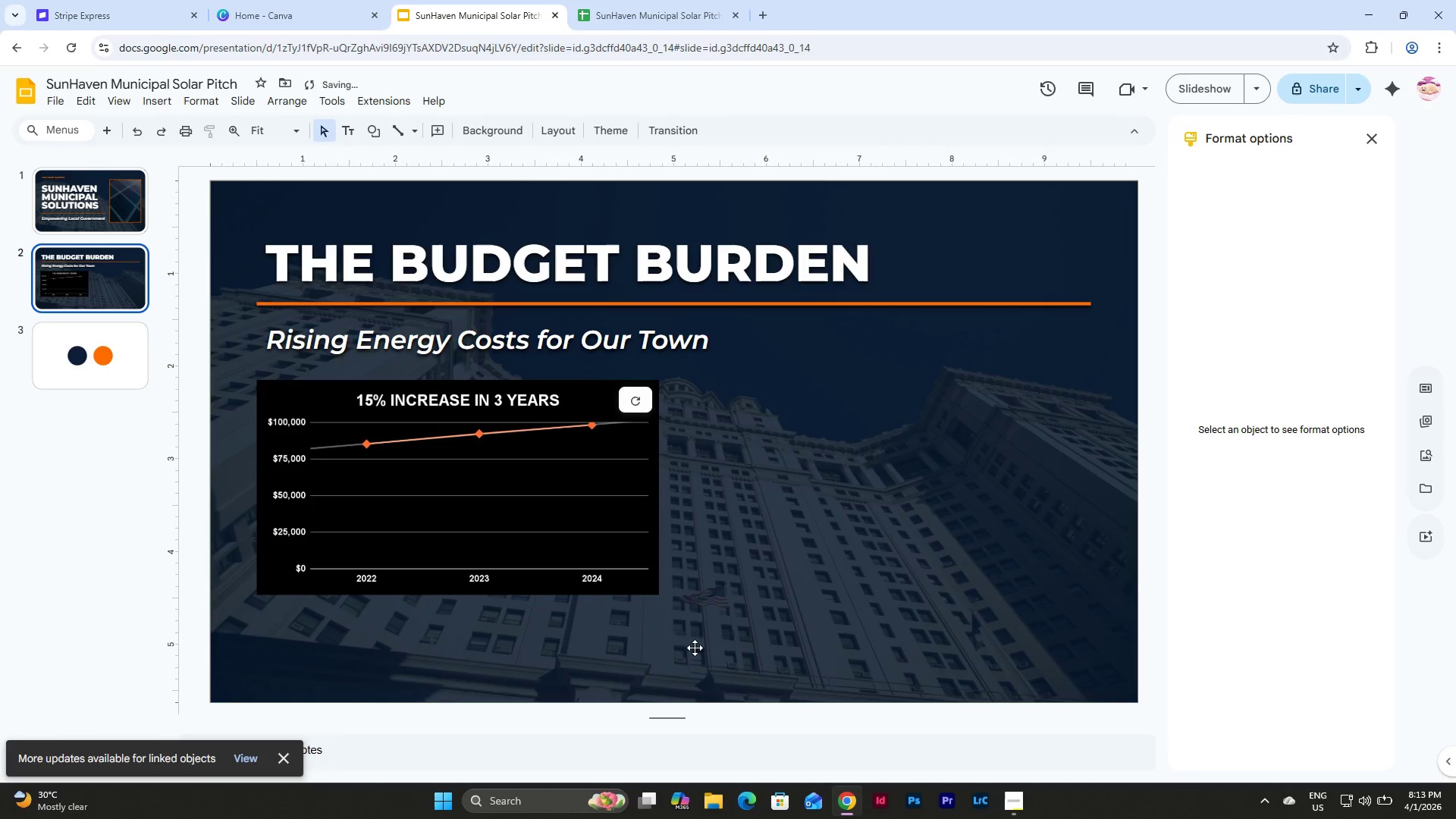 
left_click([645, 561])
 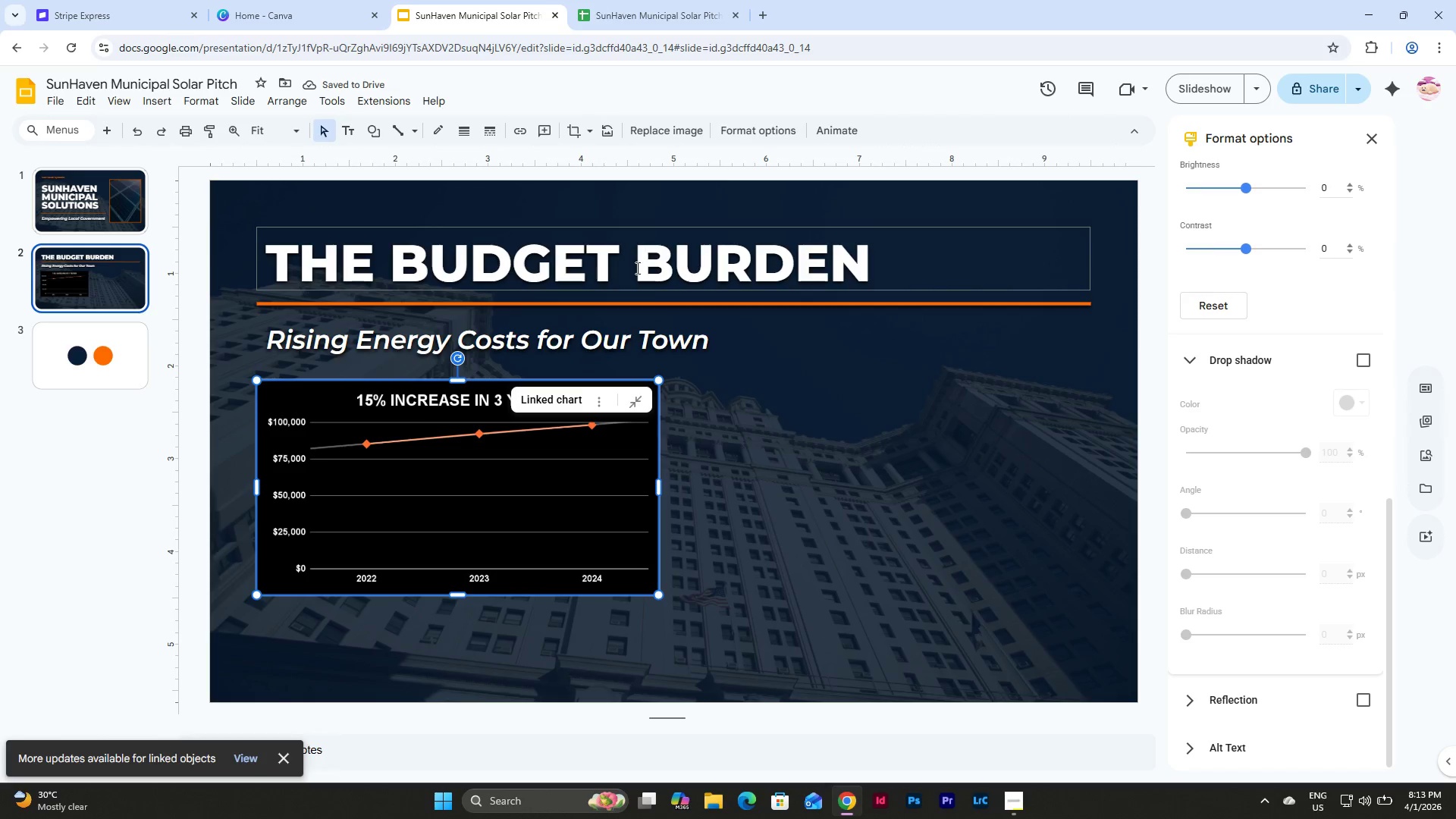 
left_click([648, 0])
 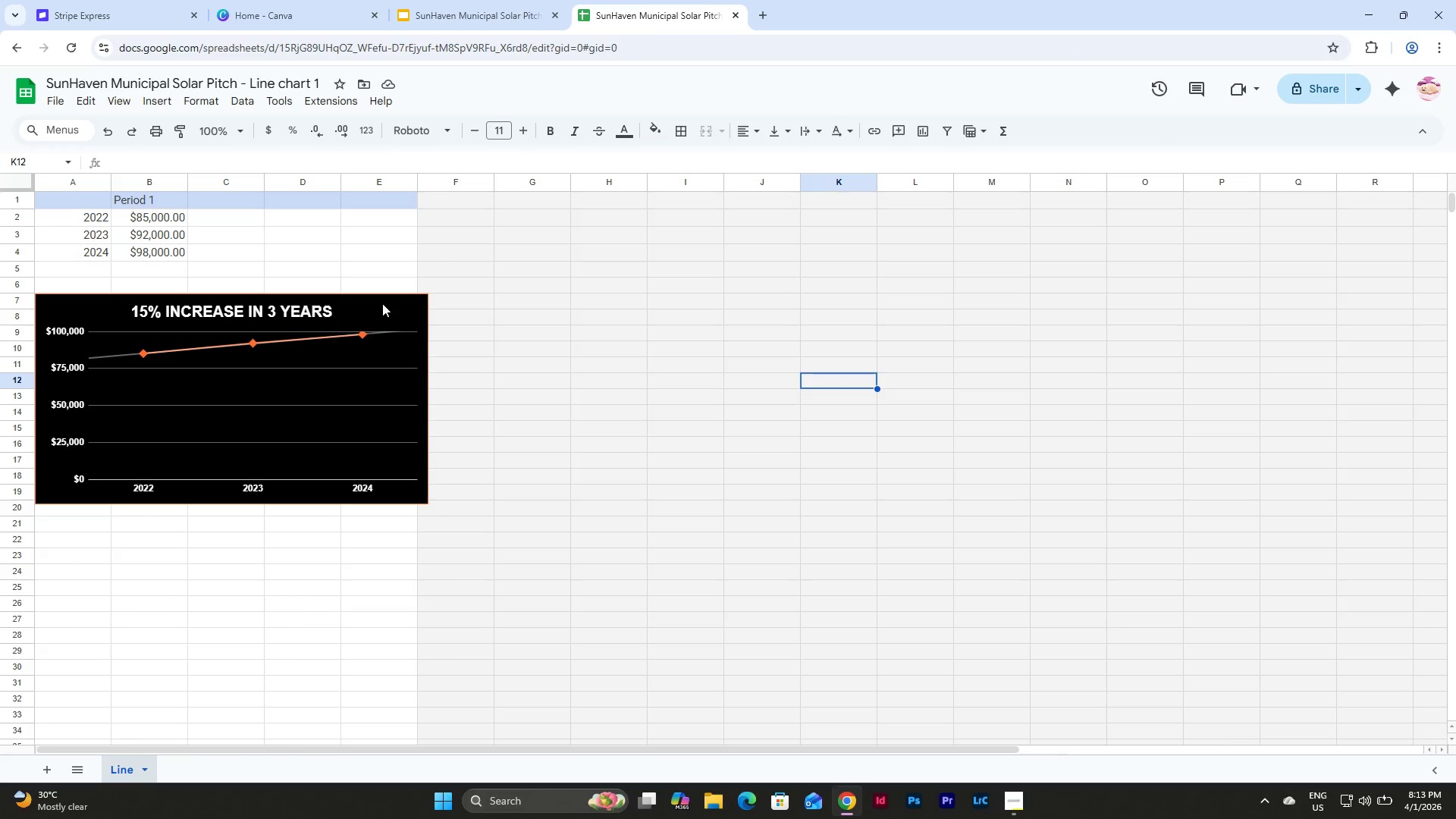 
double_click([383, 303])
 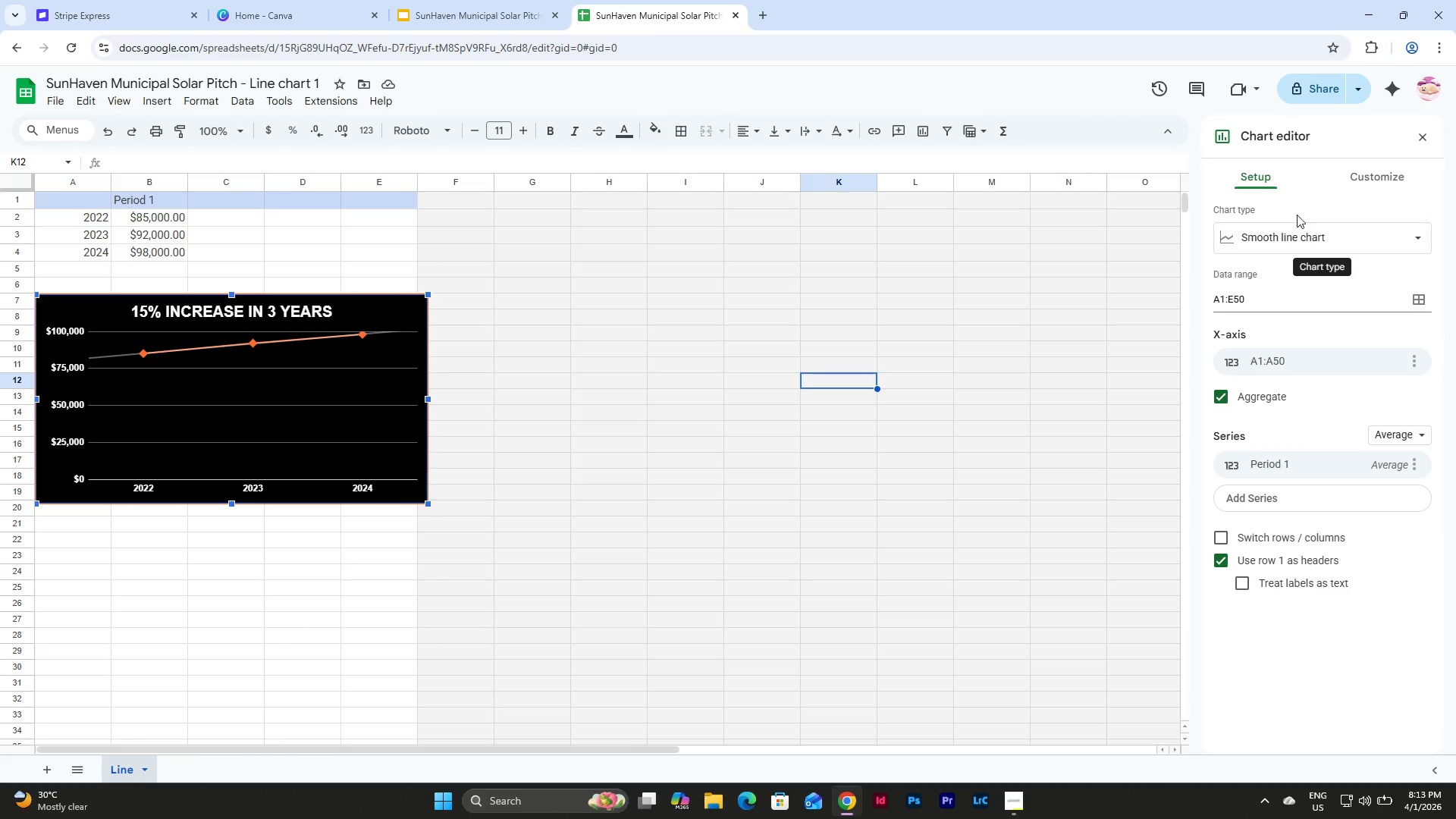 
left_click([1359, 166])
 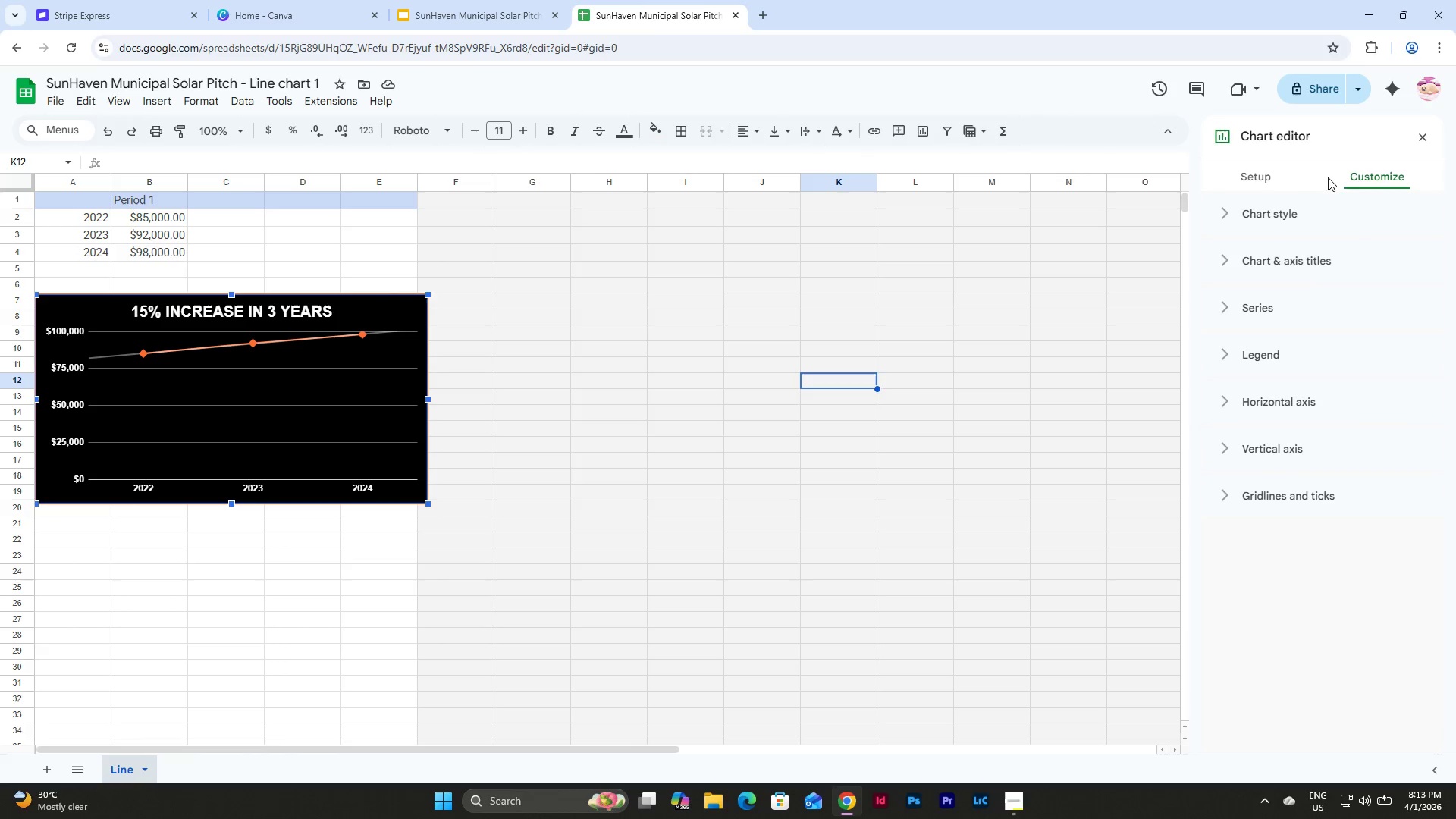 
left_click([1268, 206])
 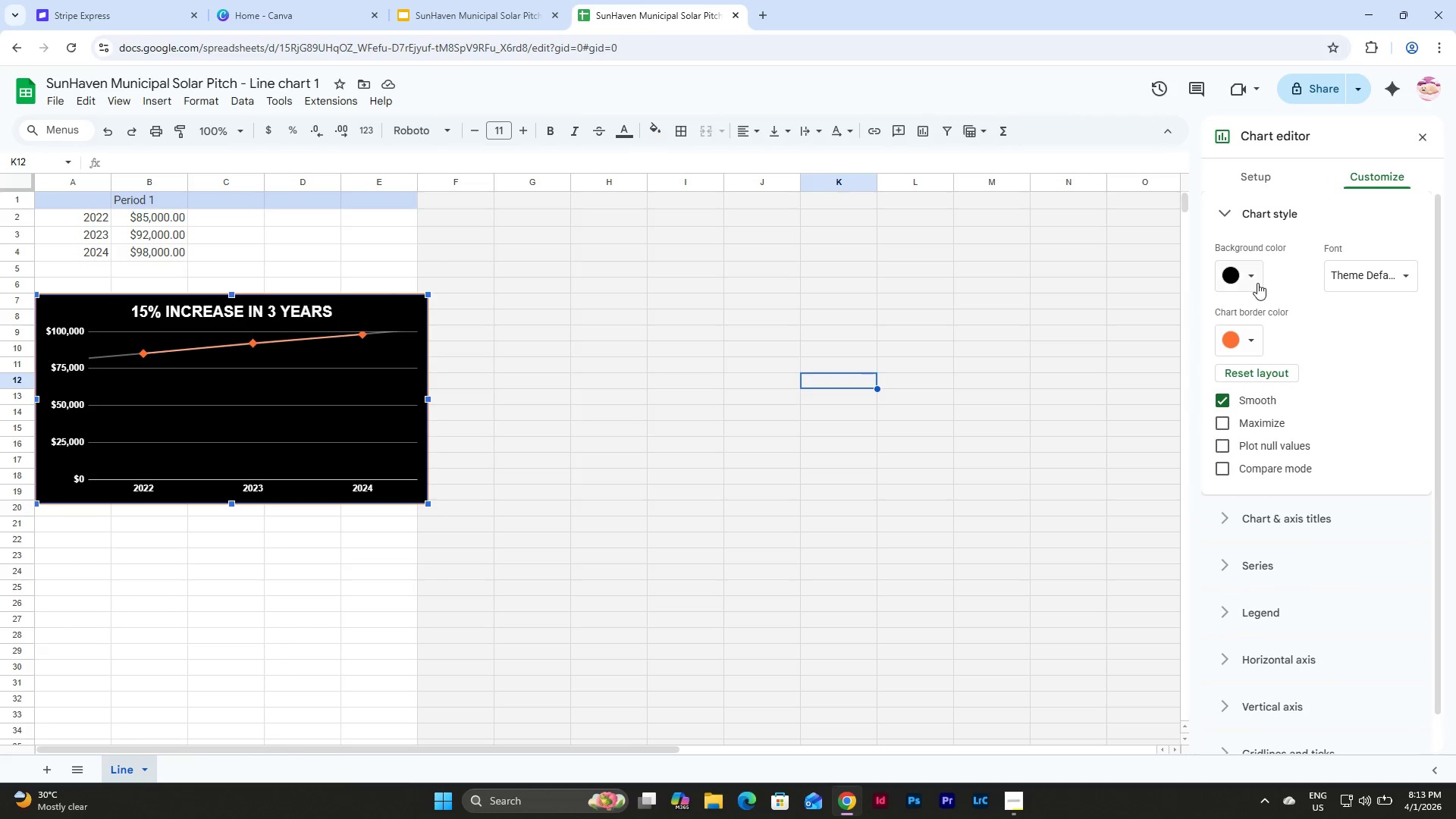 
left_click([1254, 274])
 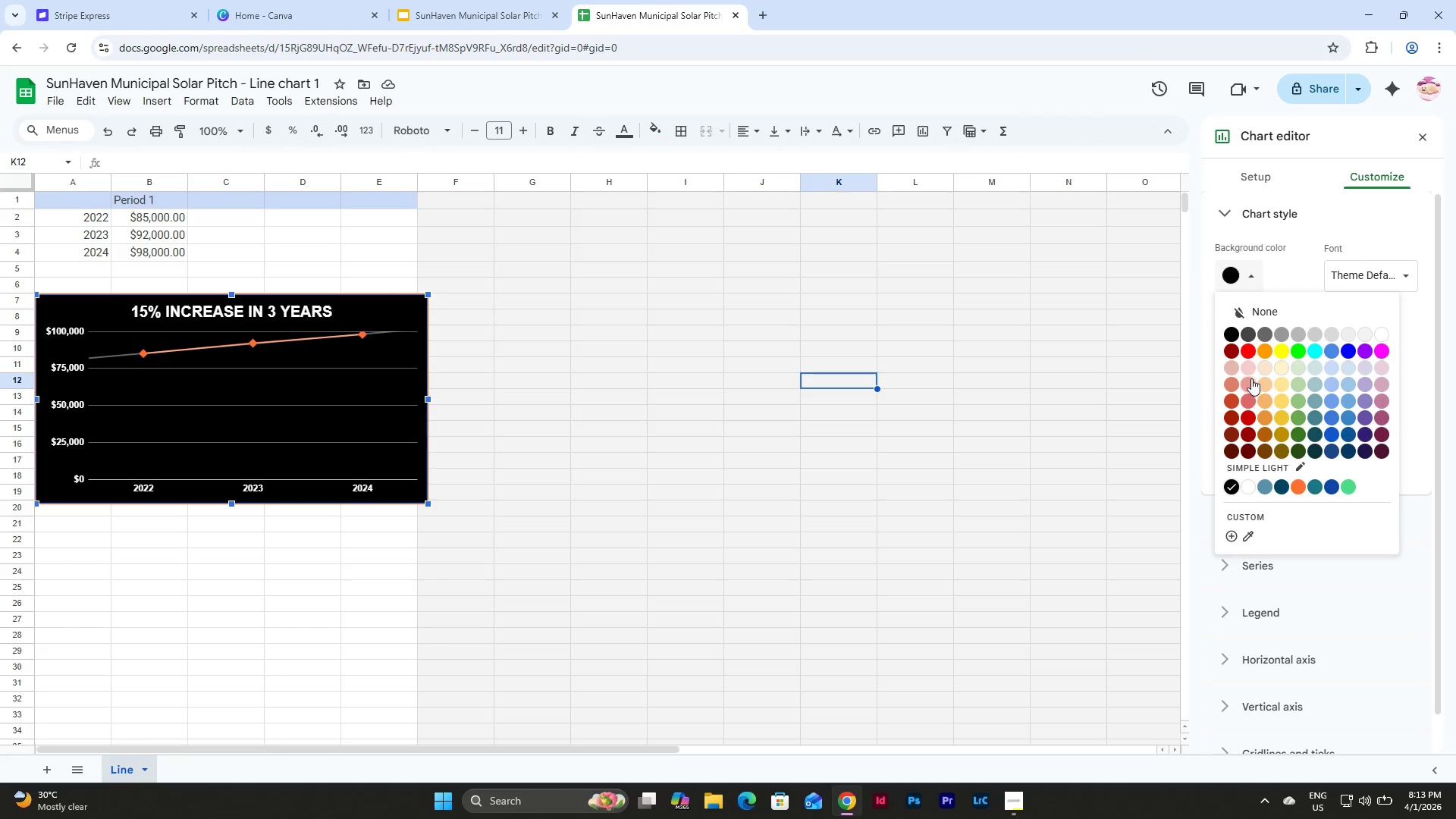 
mouse_move([1286, 476])
 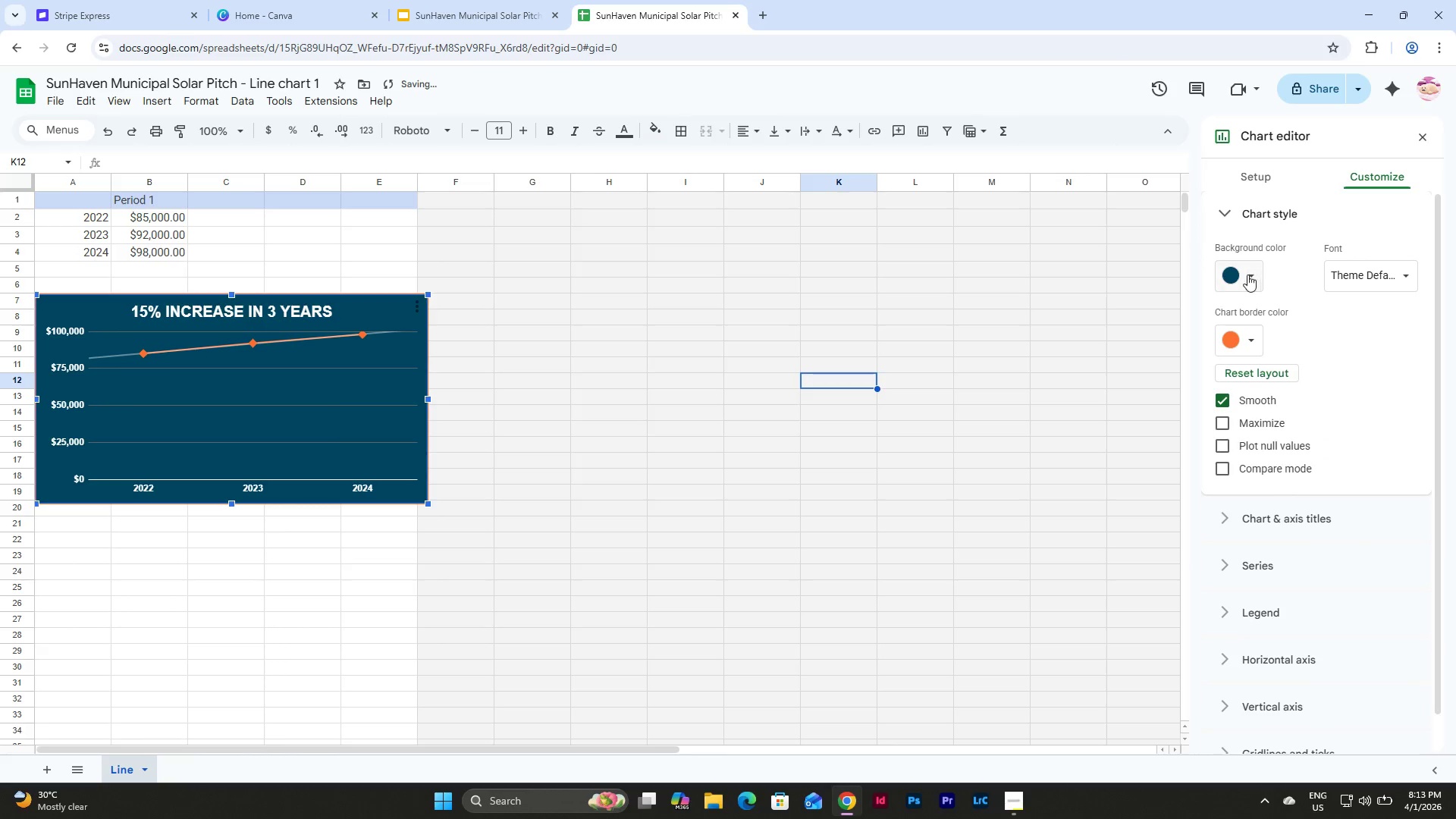 
left_click([1251, 278])
 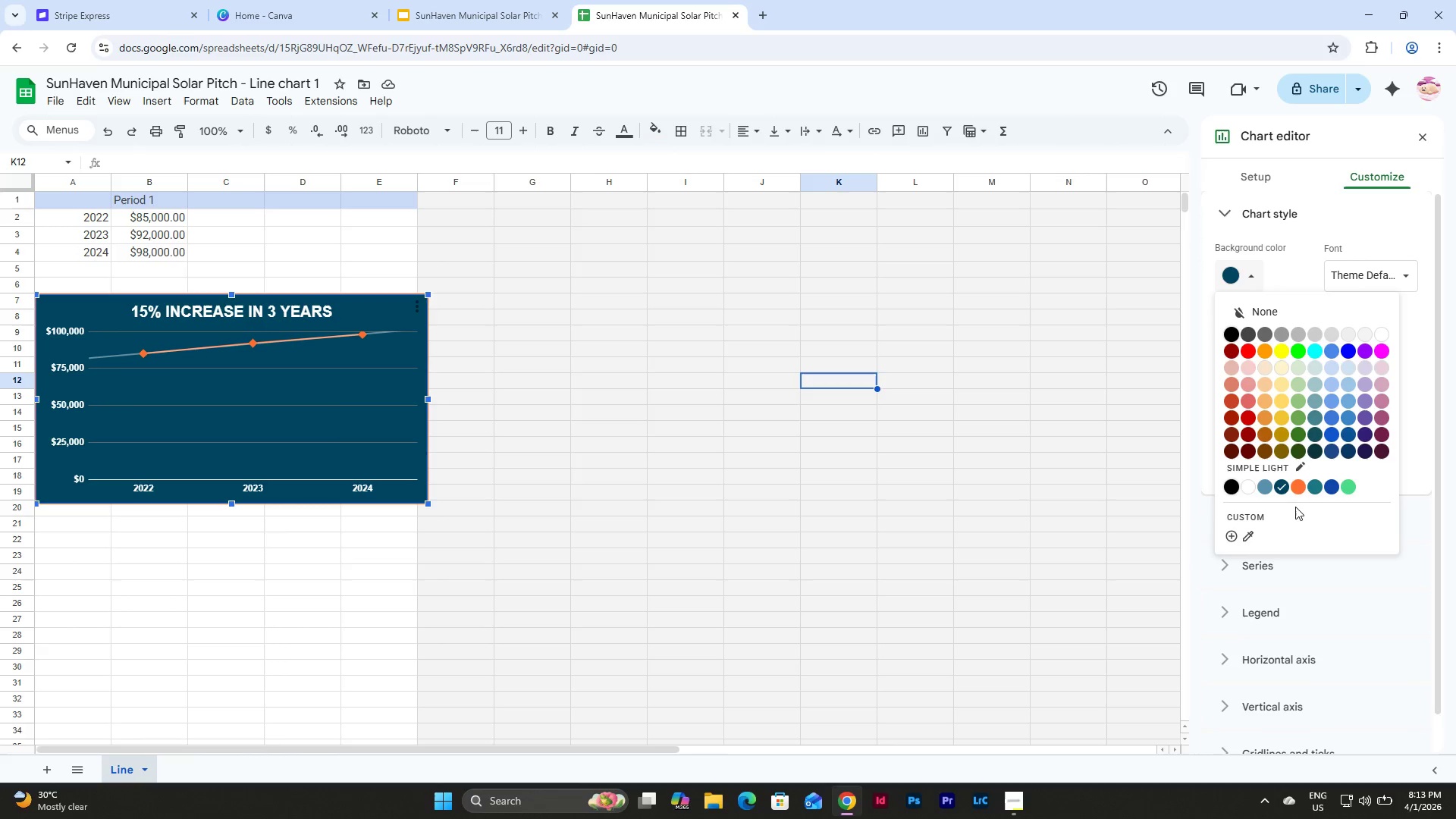 
wait(5.44)
 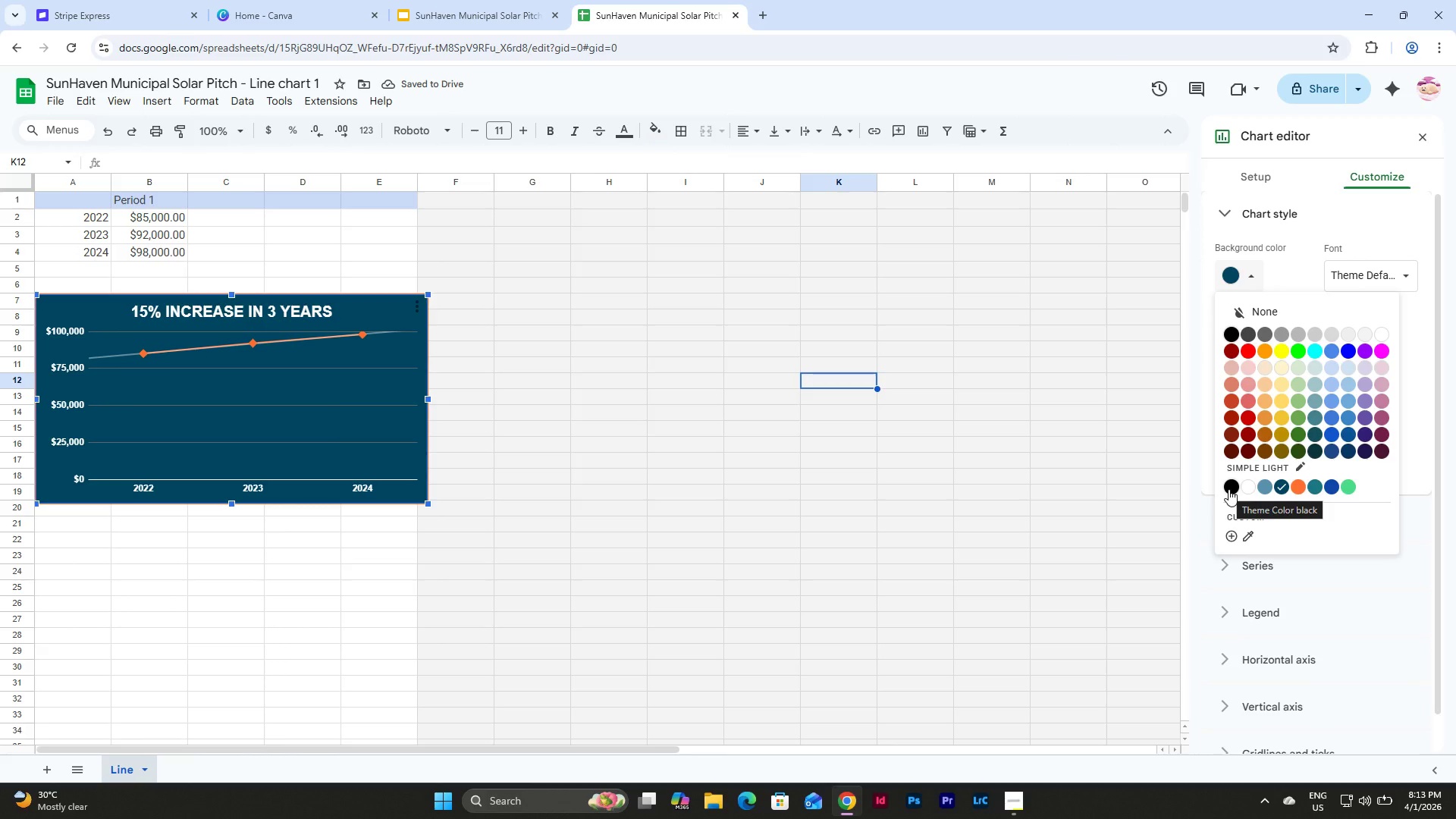 
left_click([1248, 535])
 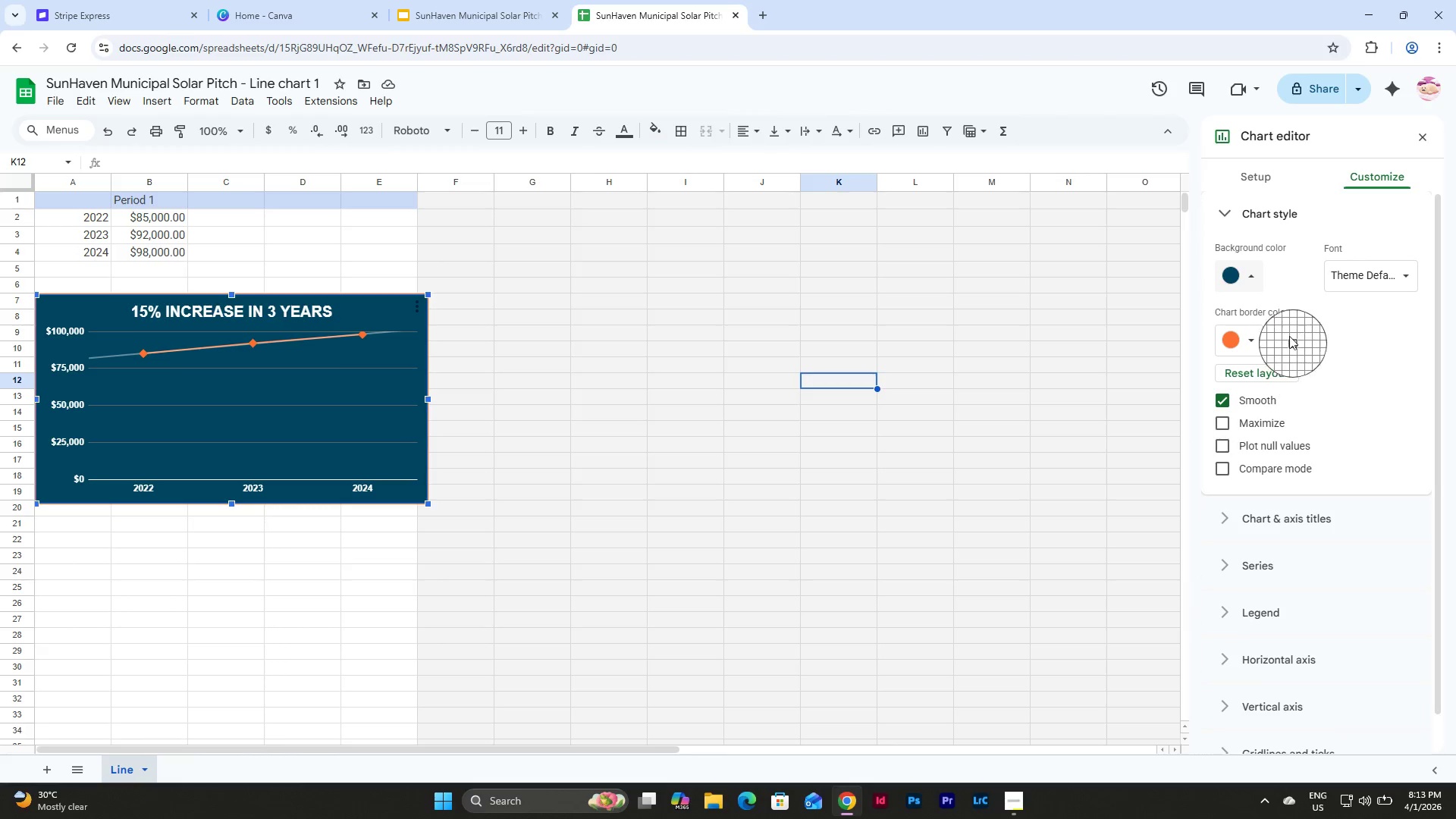 
key(Control+Z)
 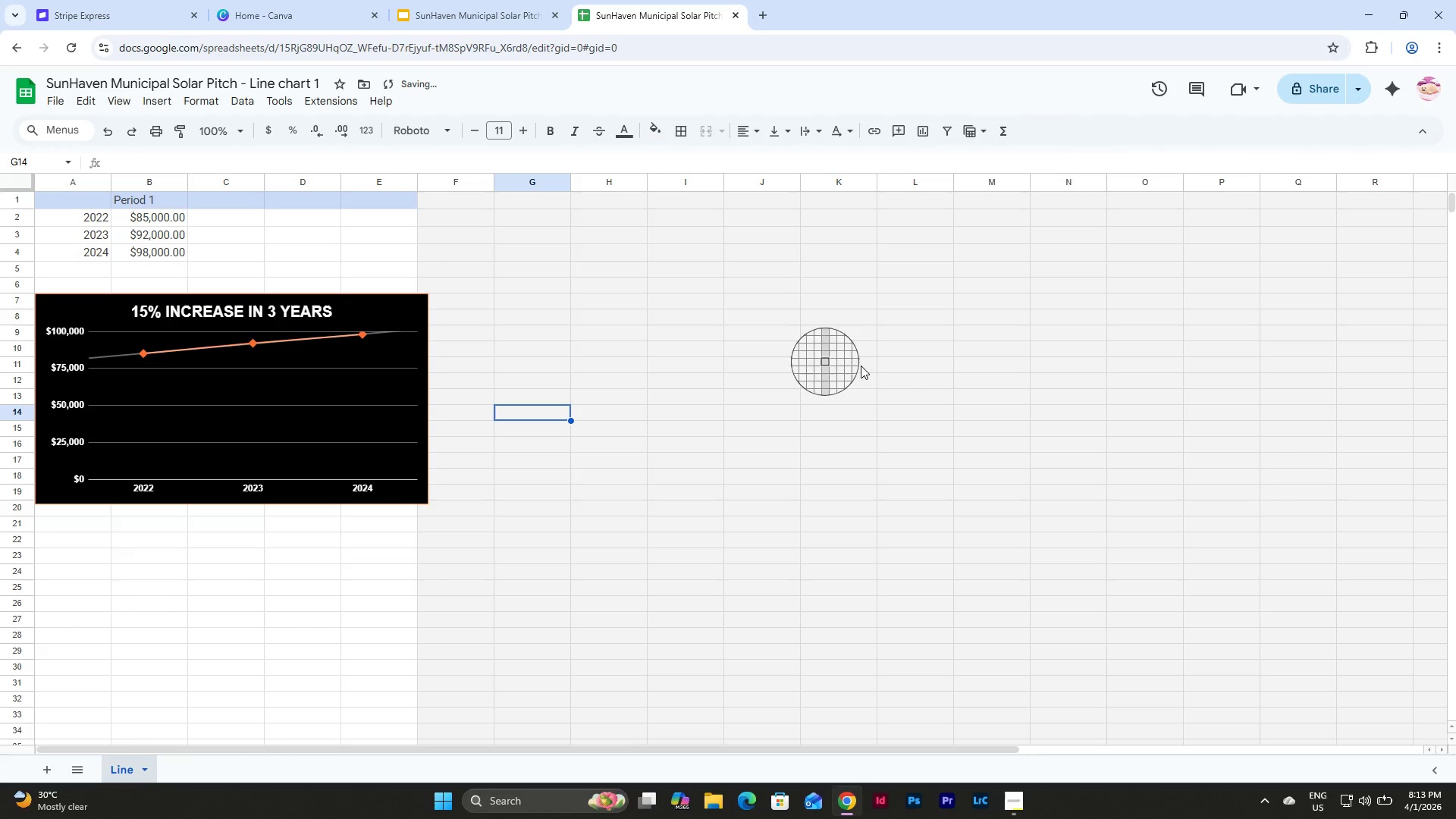 
key(Escape)
 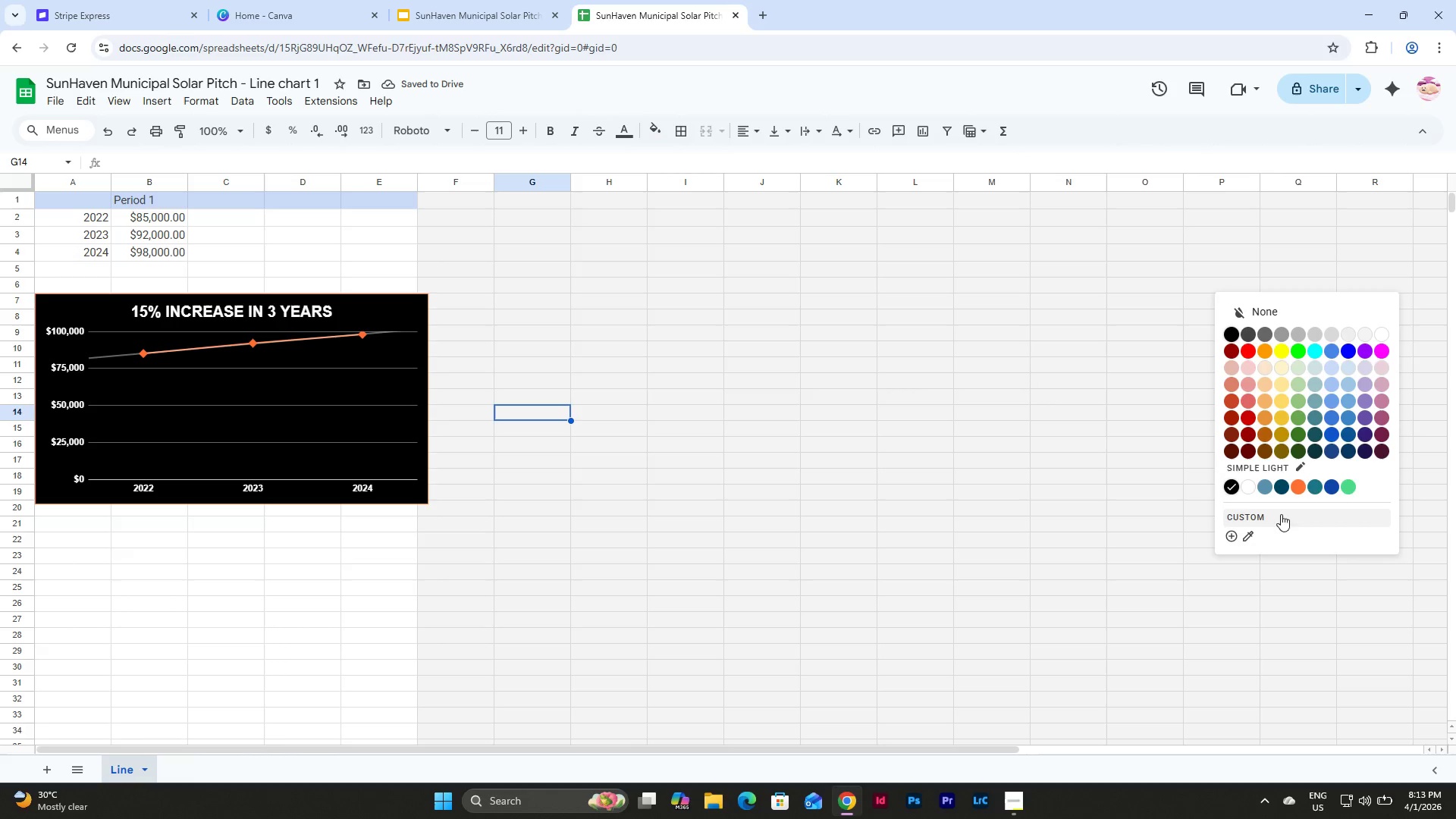 
left_click([1228, 534])
 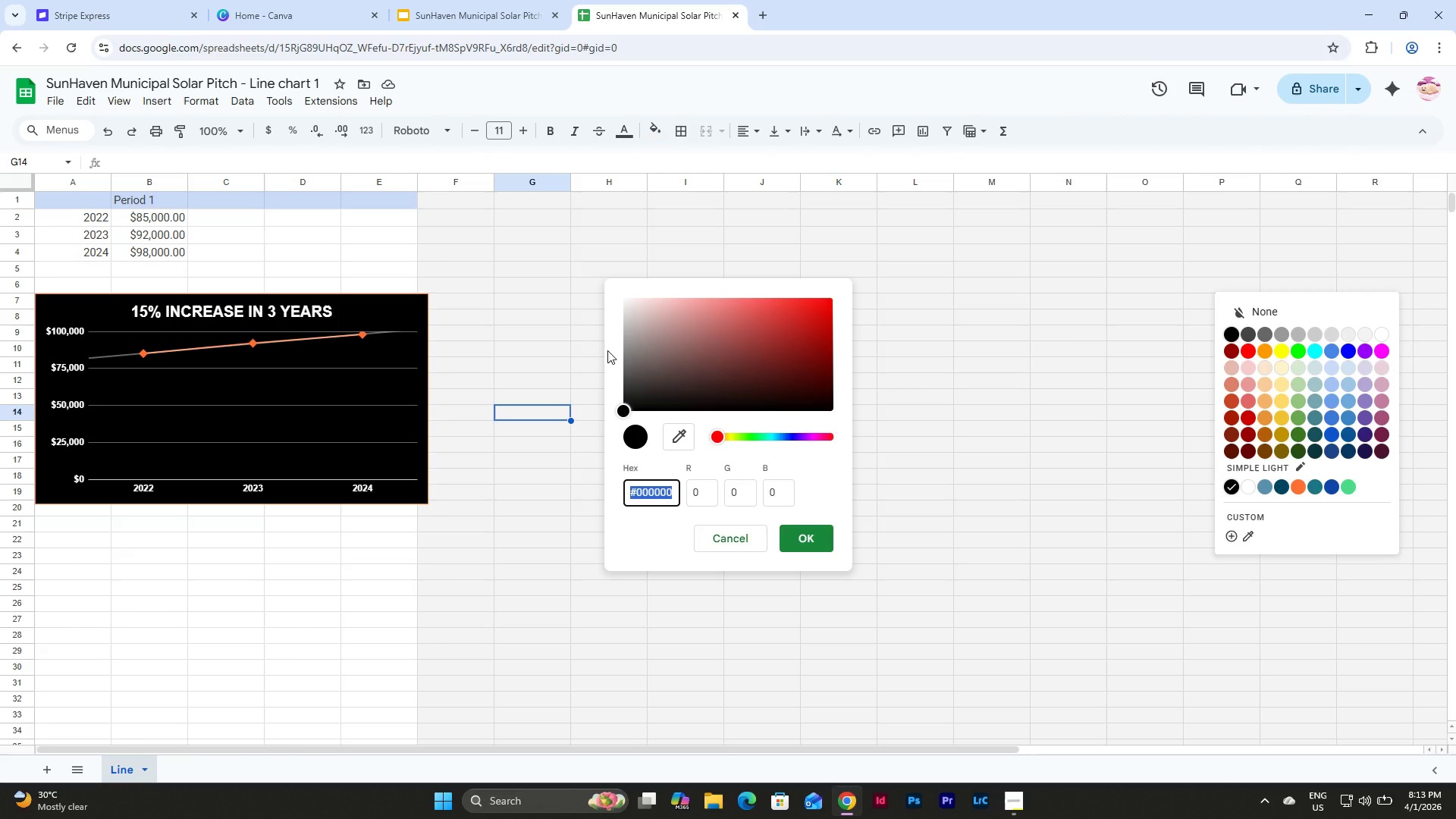 
wait(7.95)
 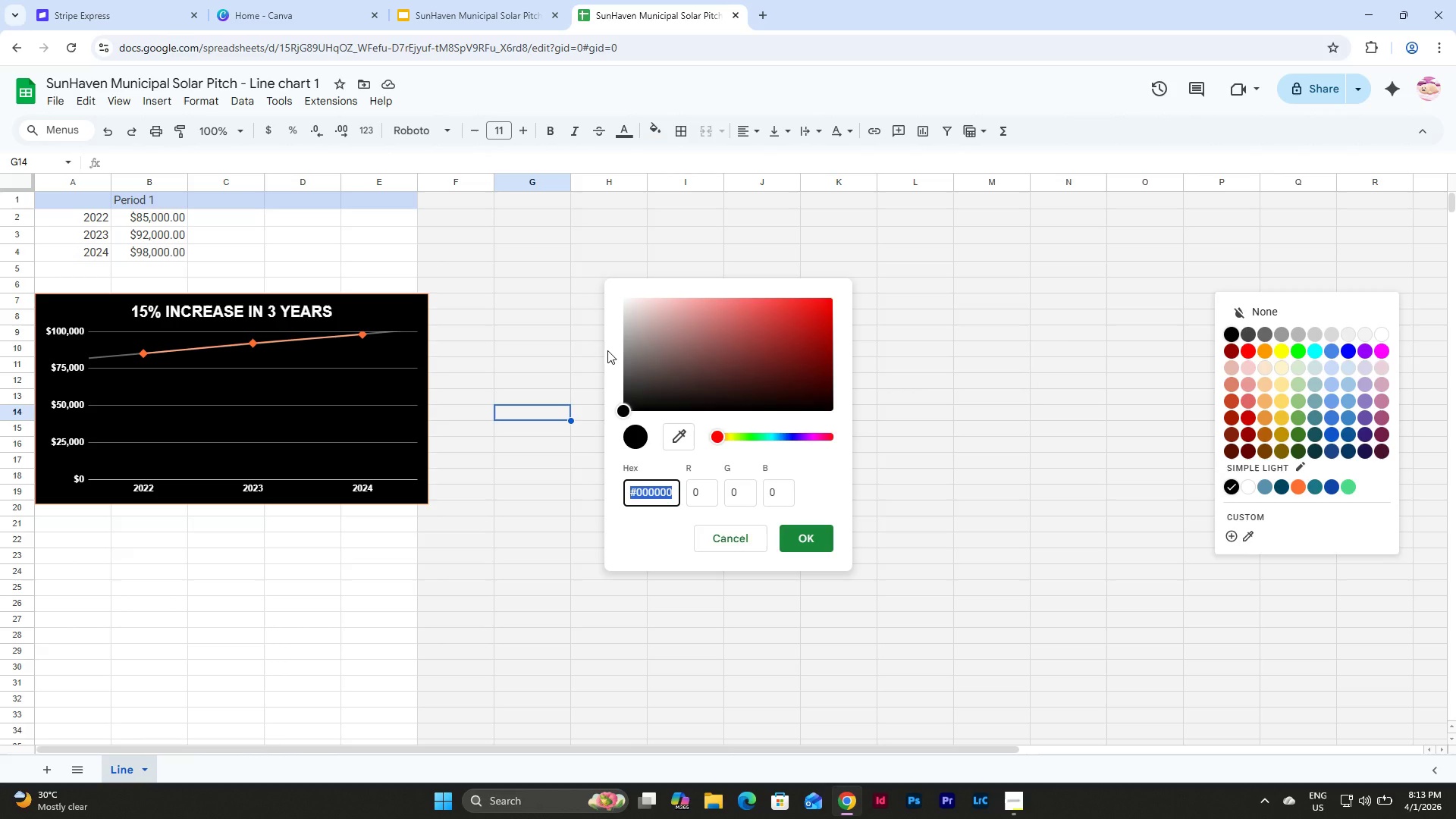 
key(Numpad0)
 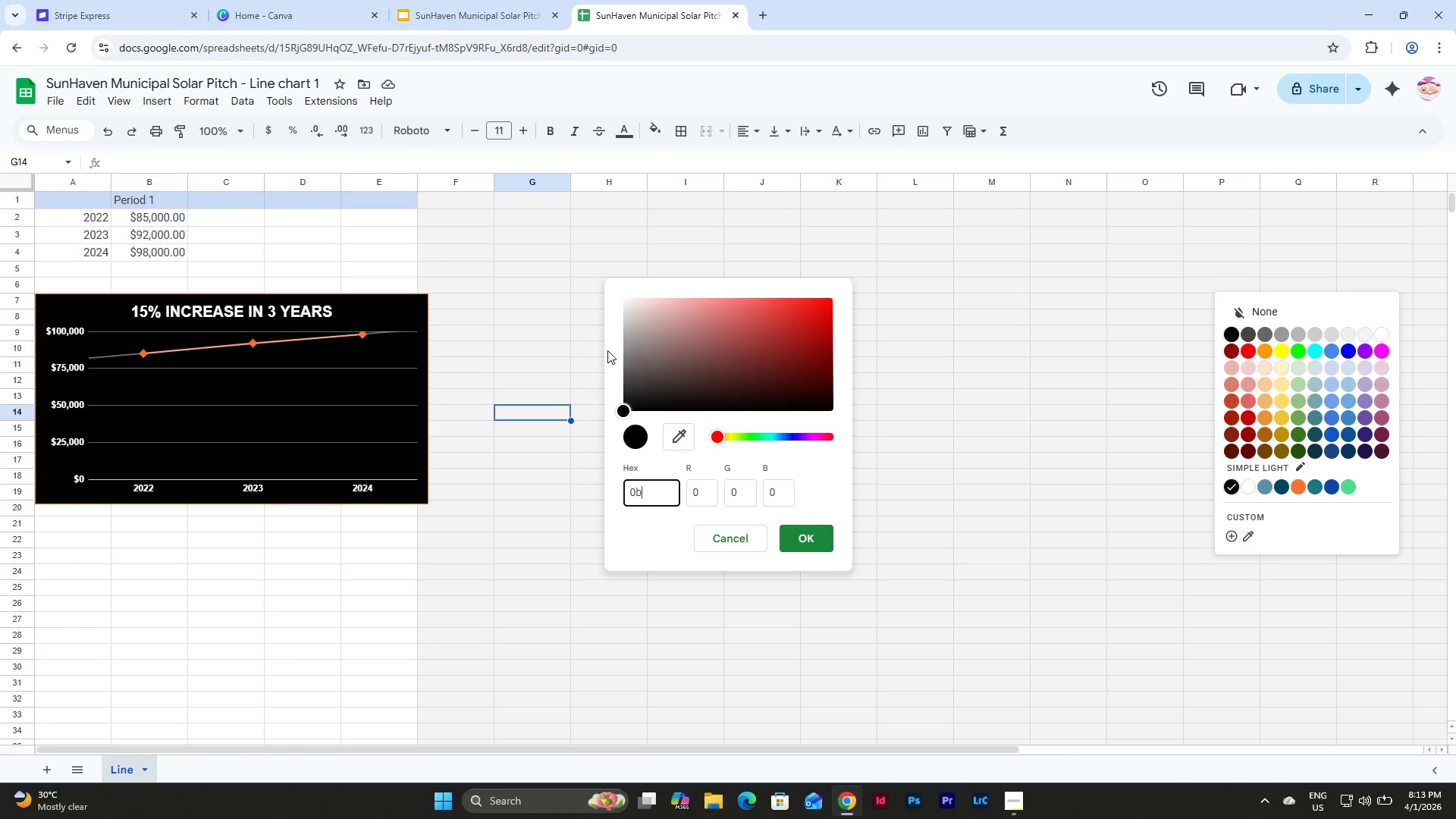 
key(B)
 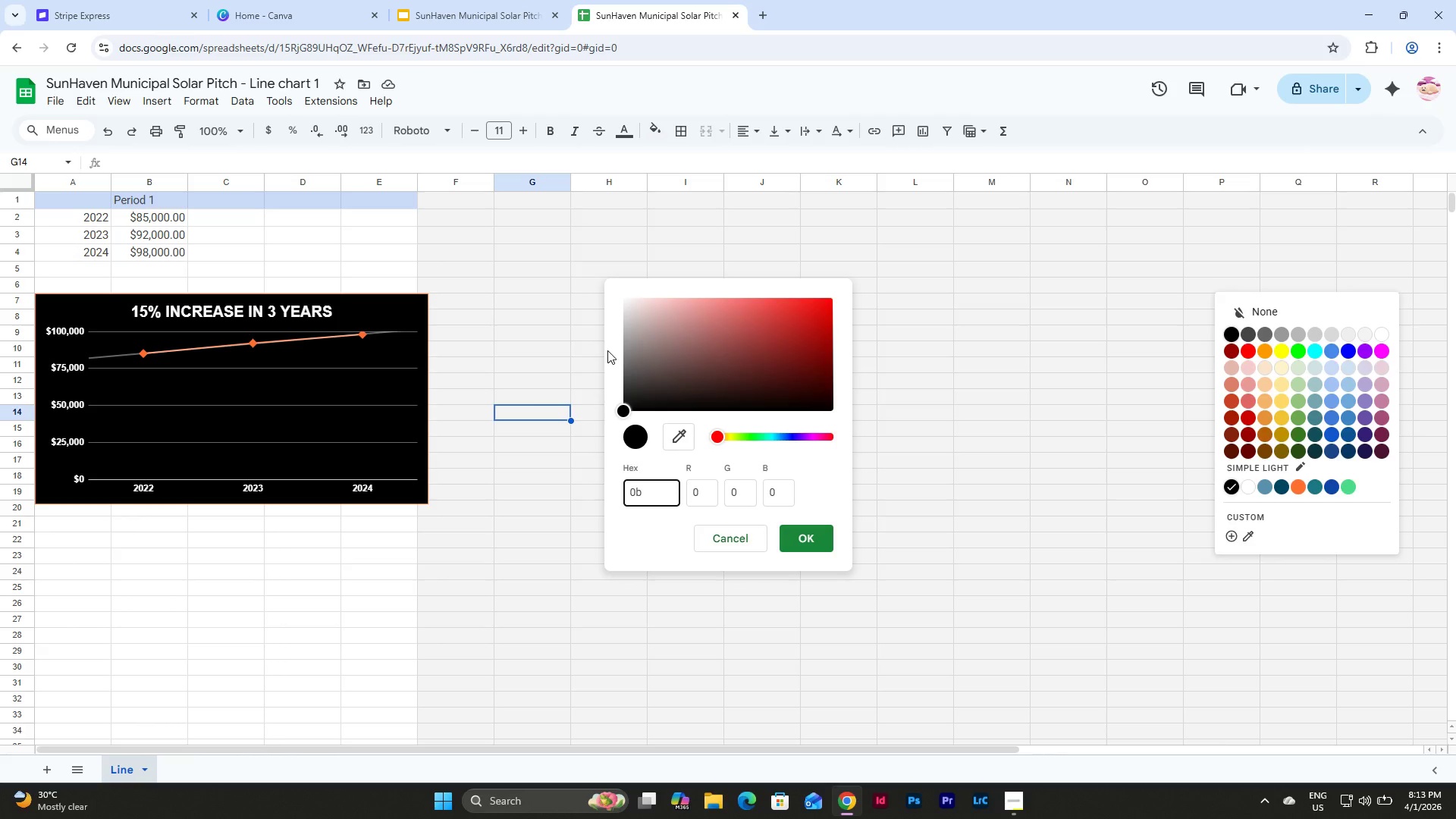 
key(Numpad1)
 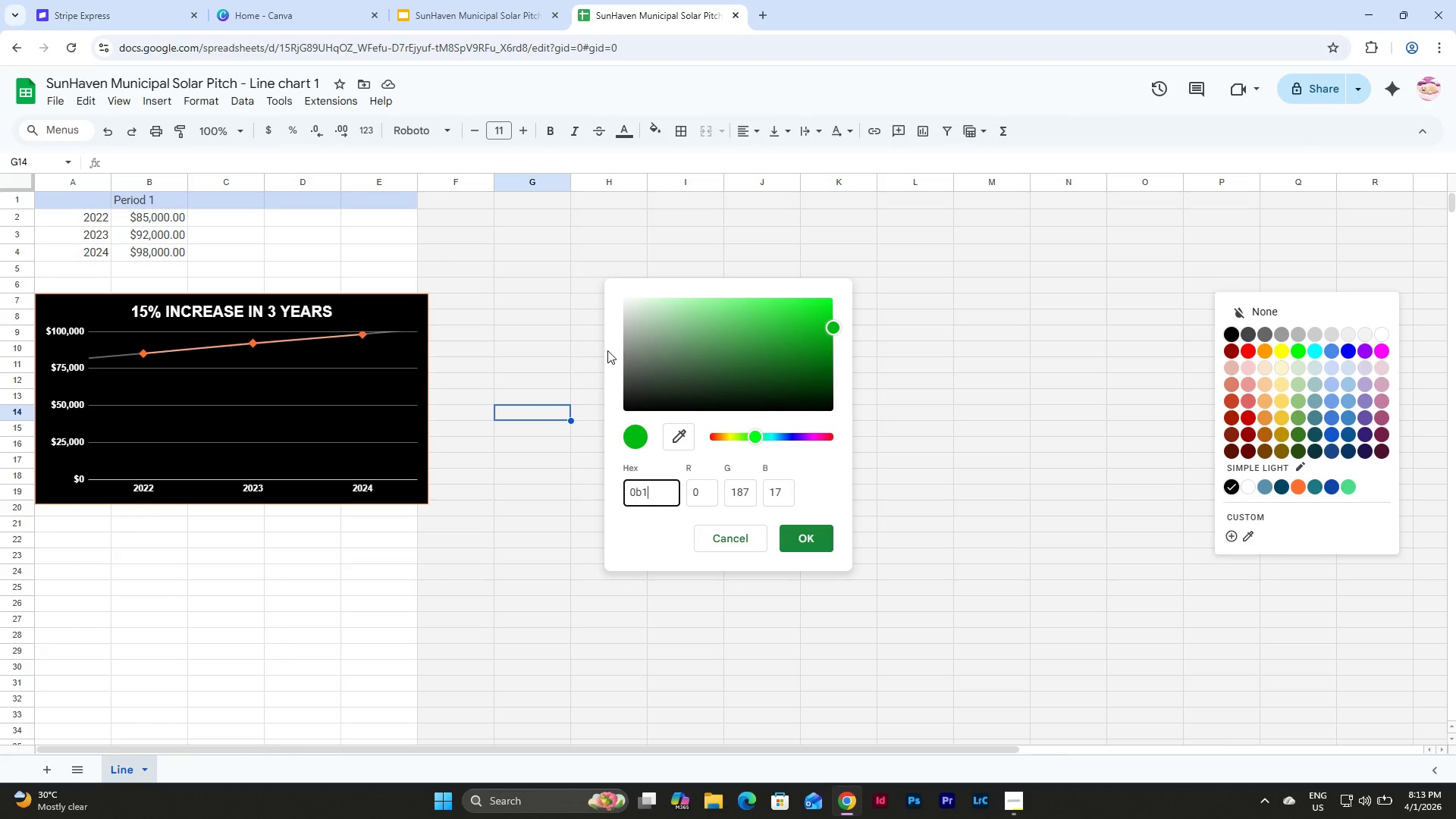 
key(F)
 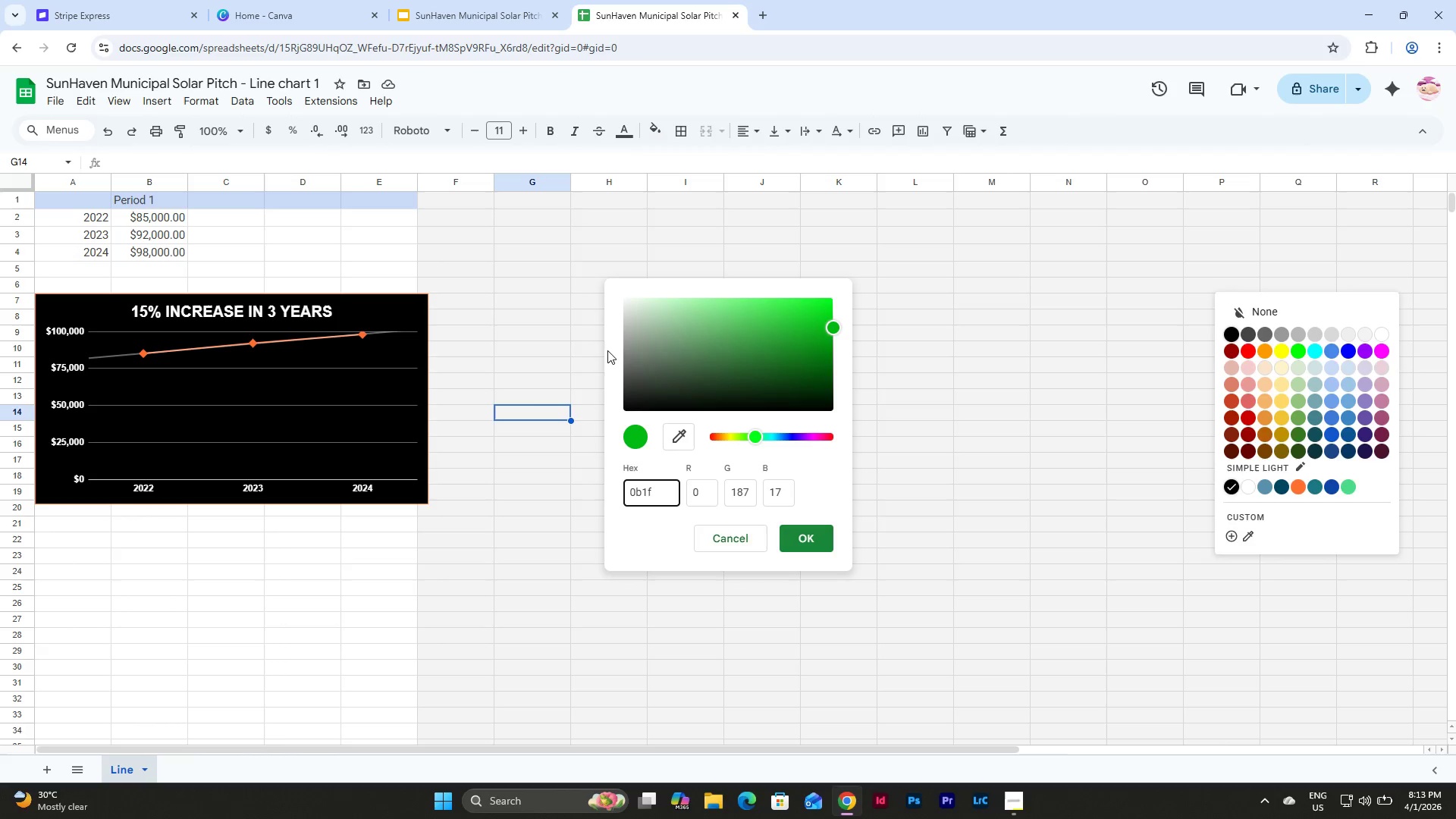 
key(Numpad3)
 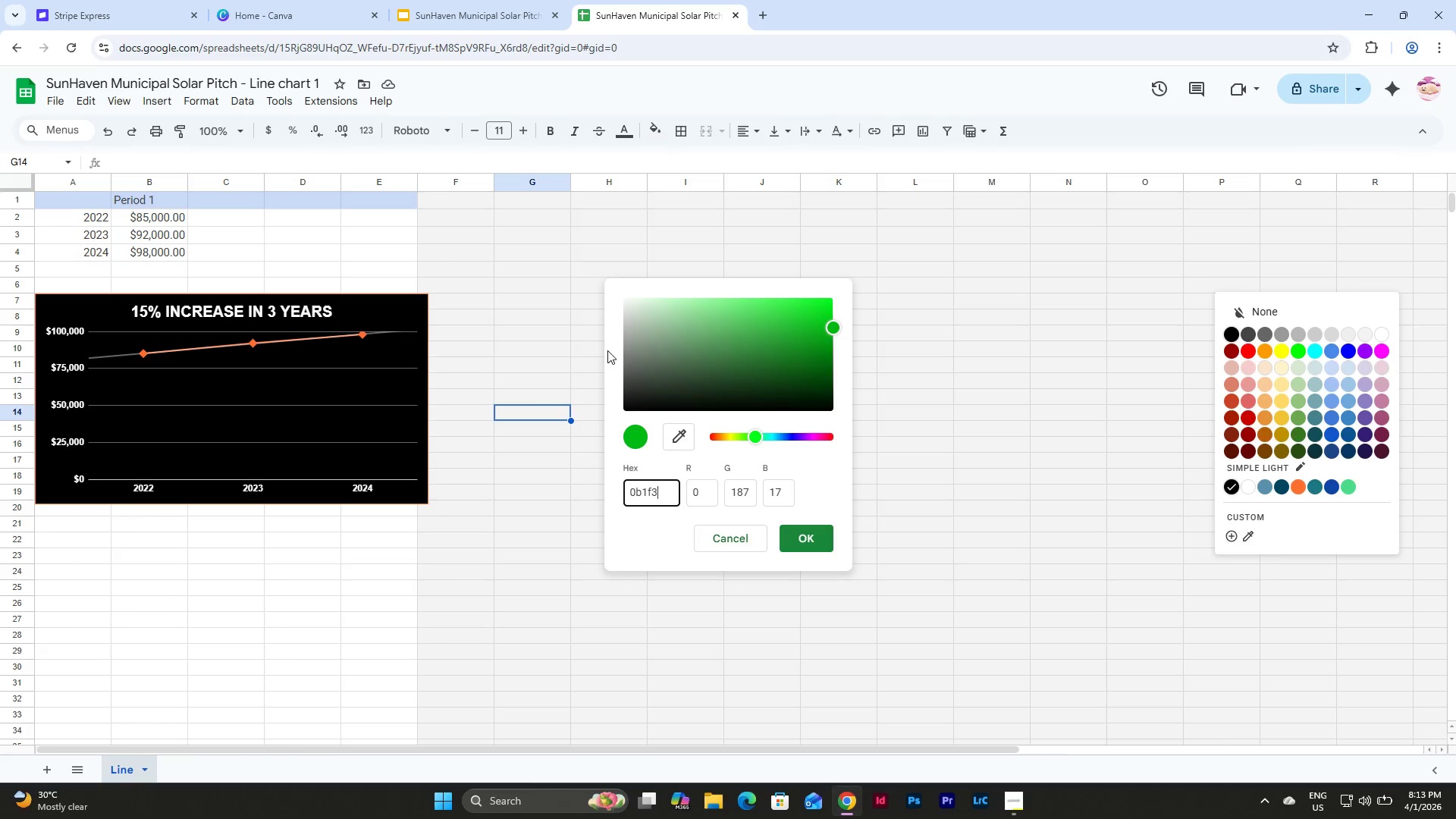 
key(A)
 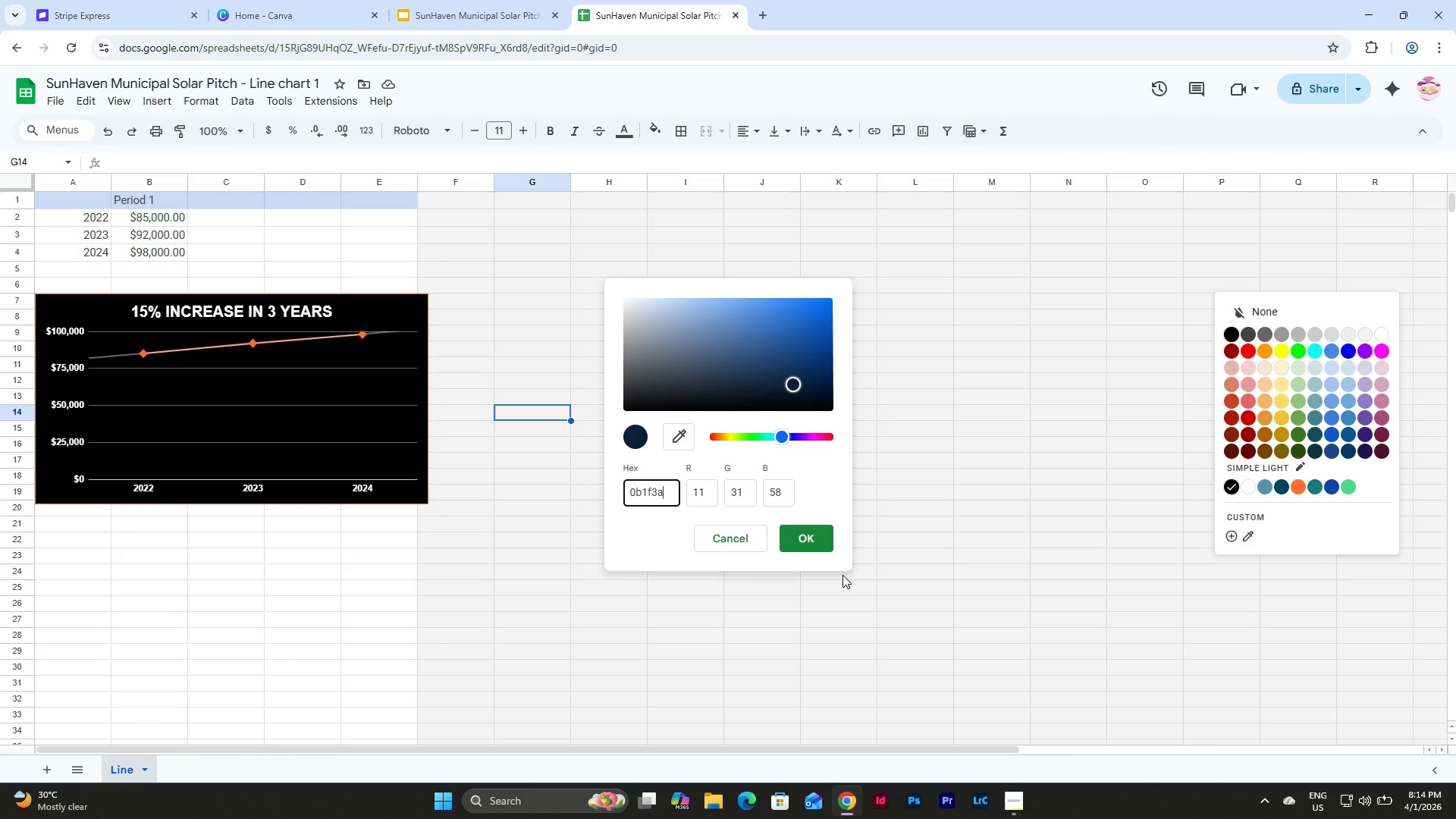 
left_click([820, 540])
 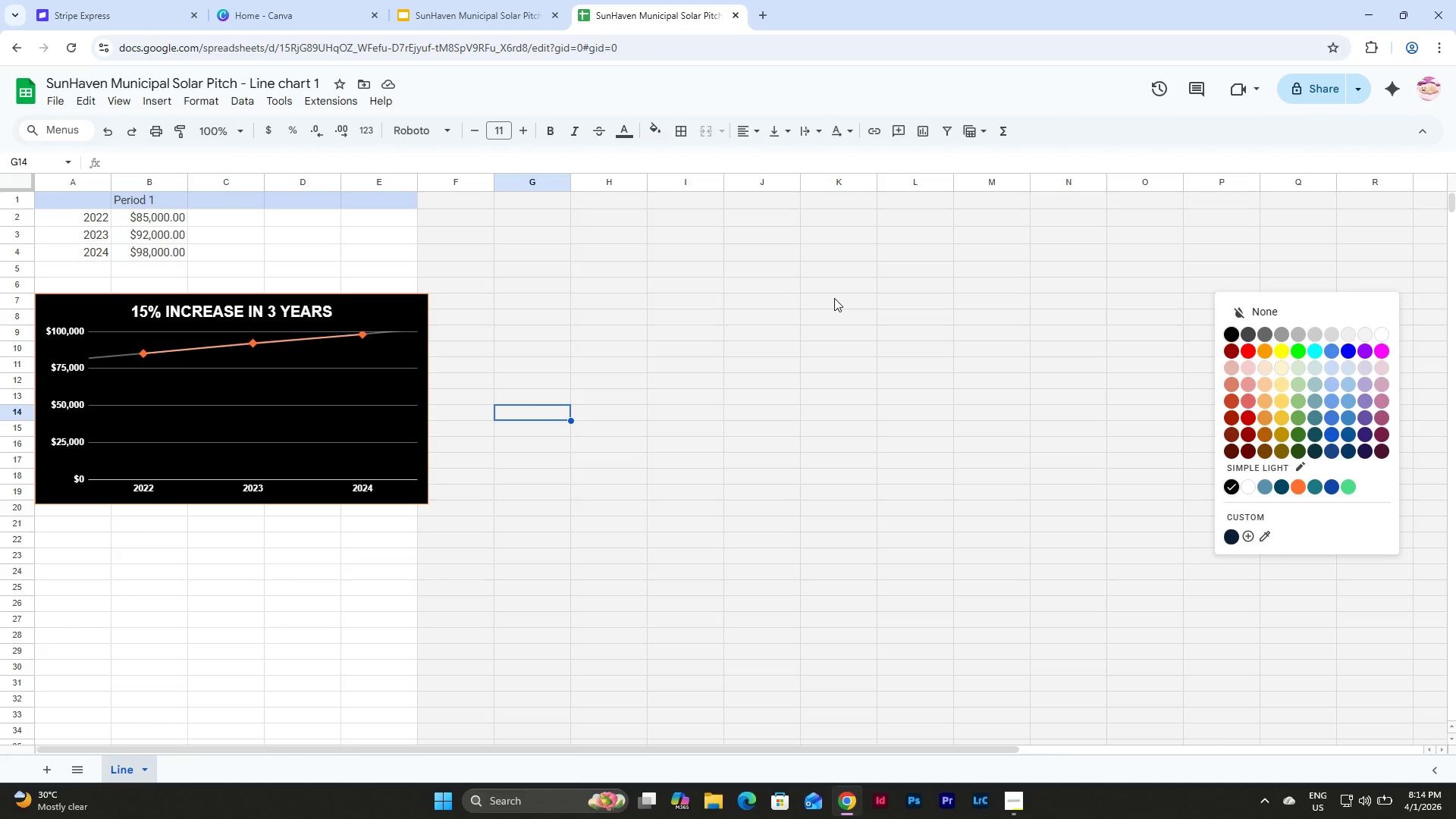 
left_click([834, 298])
 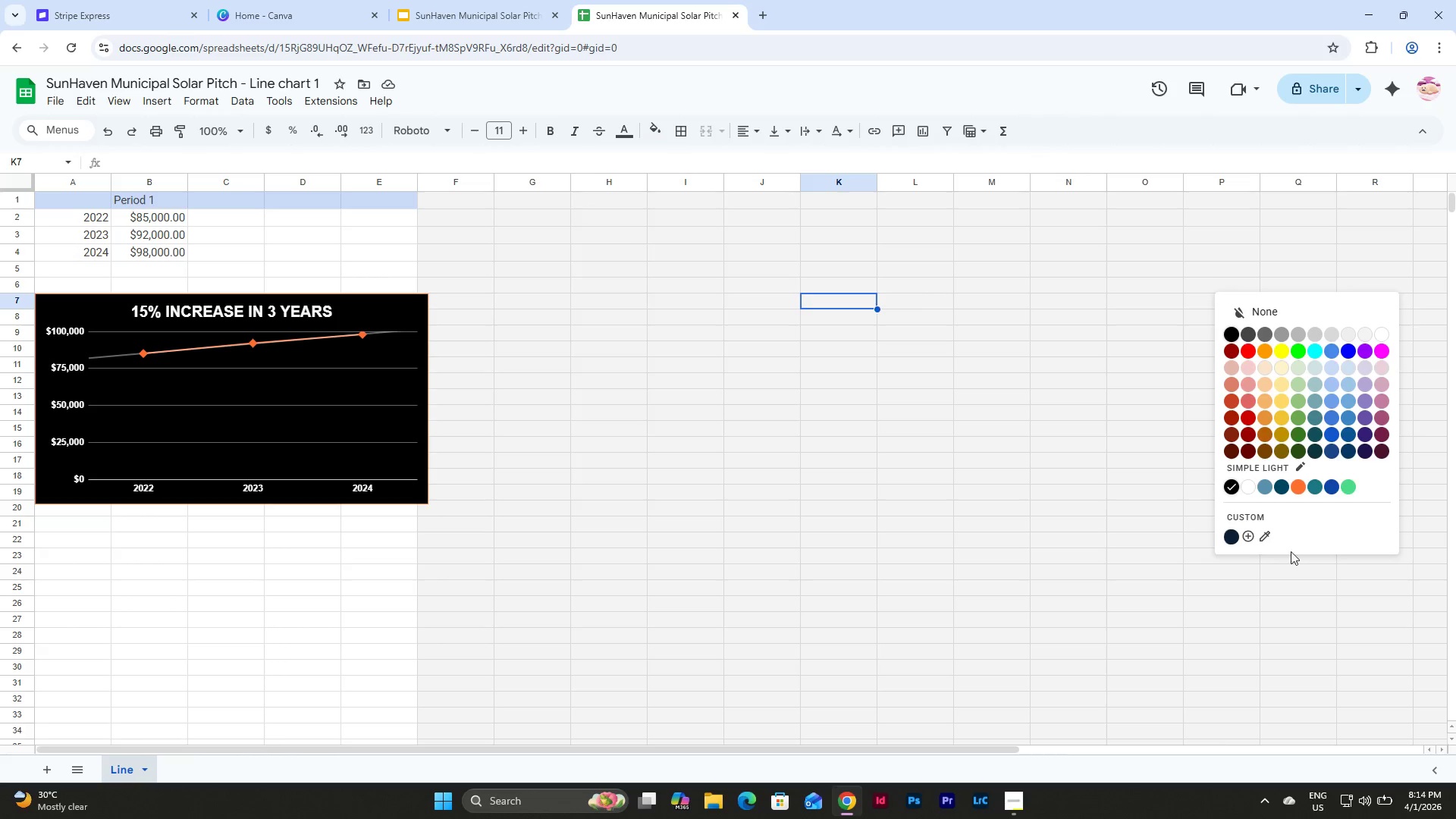 
wait(5.24)
 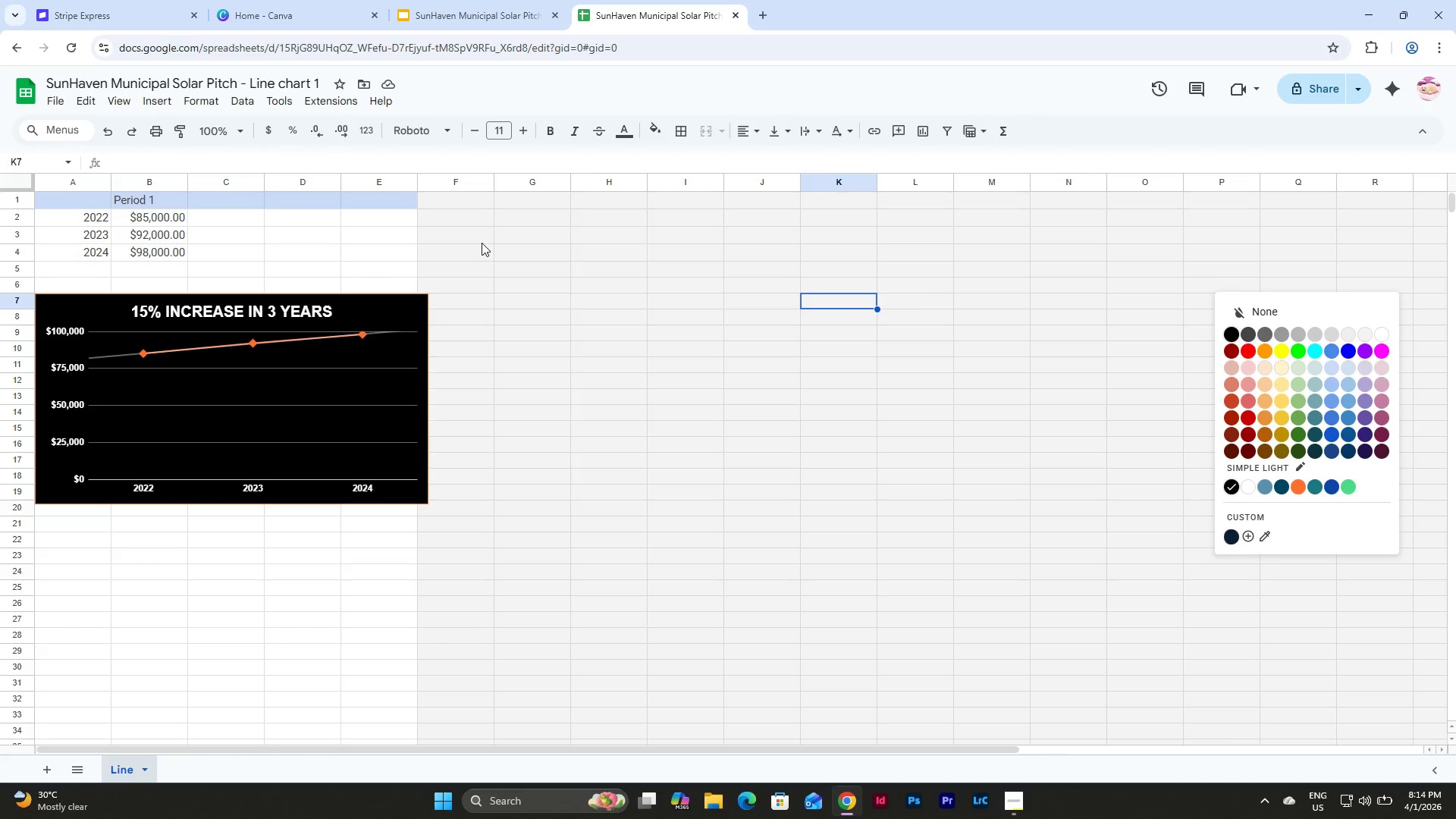 
left_click([1231, 538])
 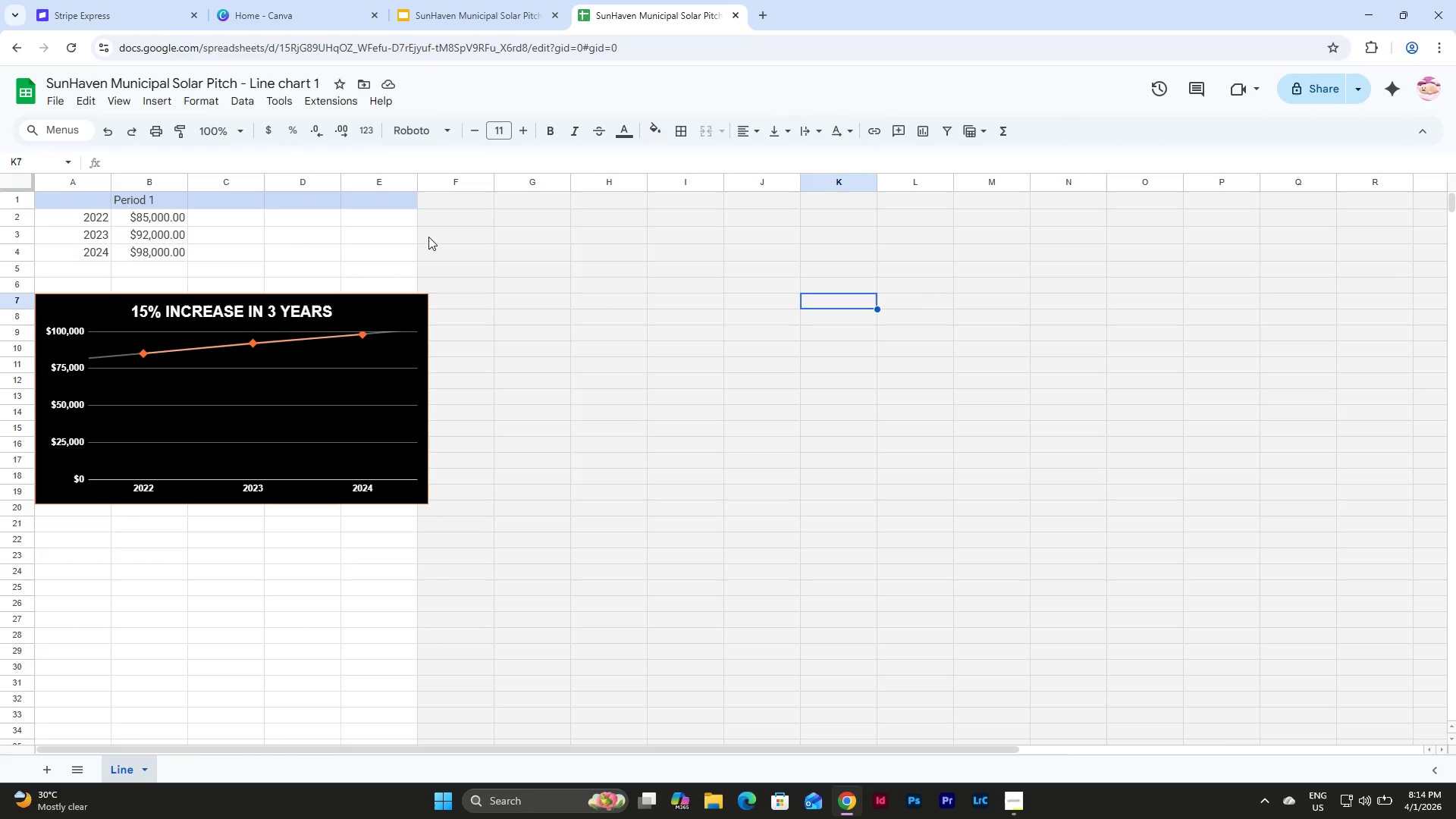 
left_click([628, 306])
 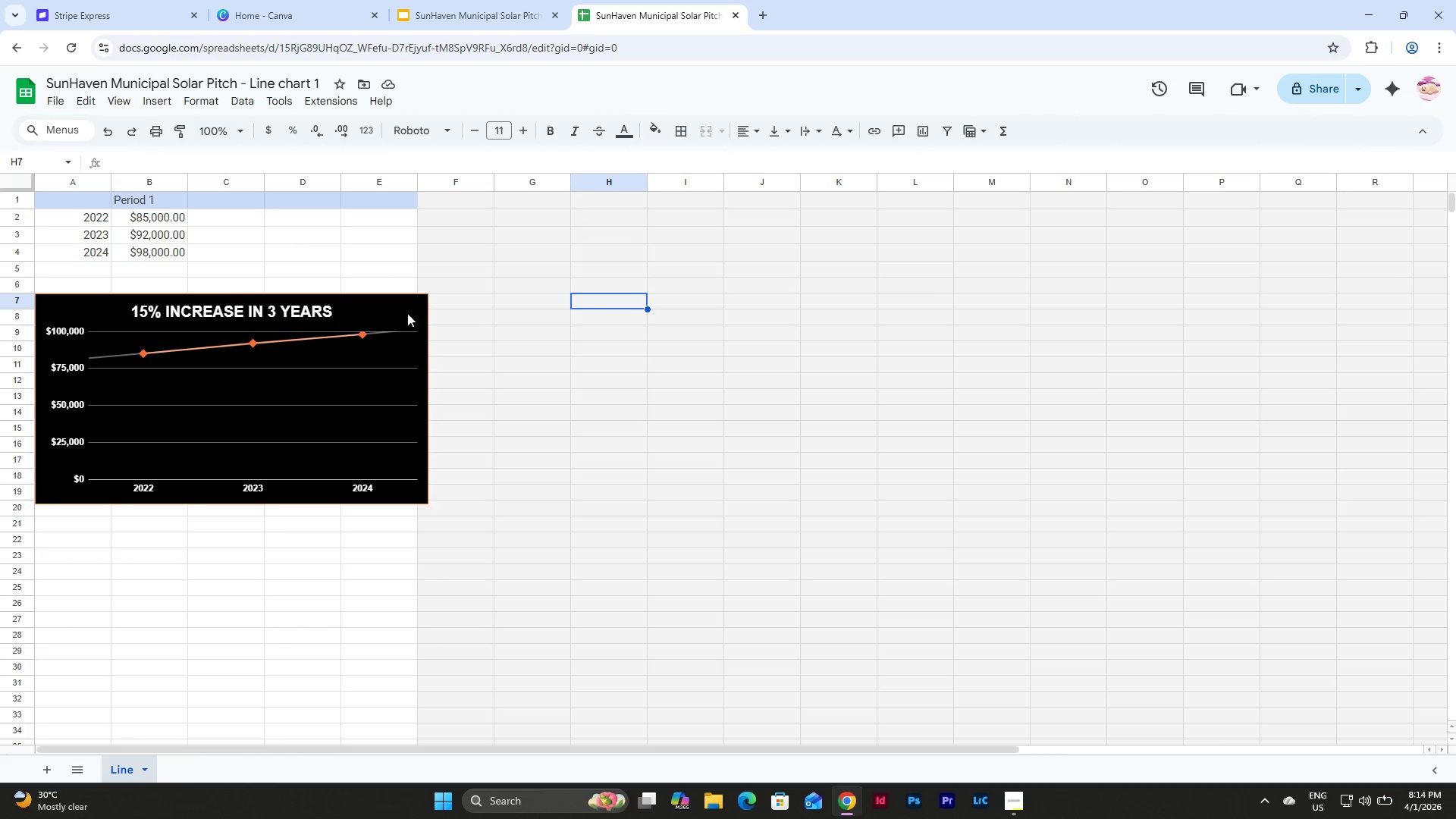 
double_click([406, 311])
 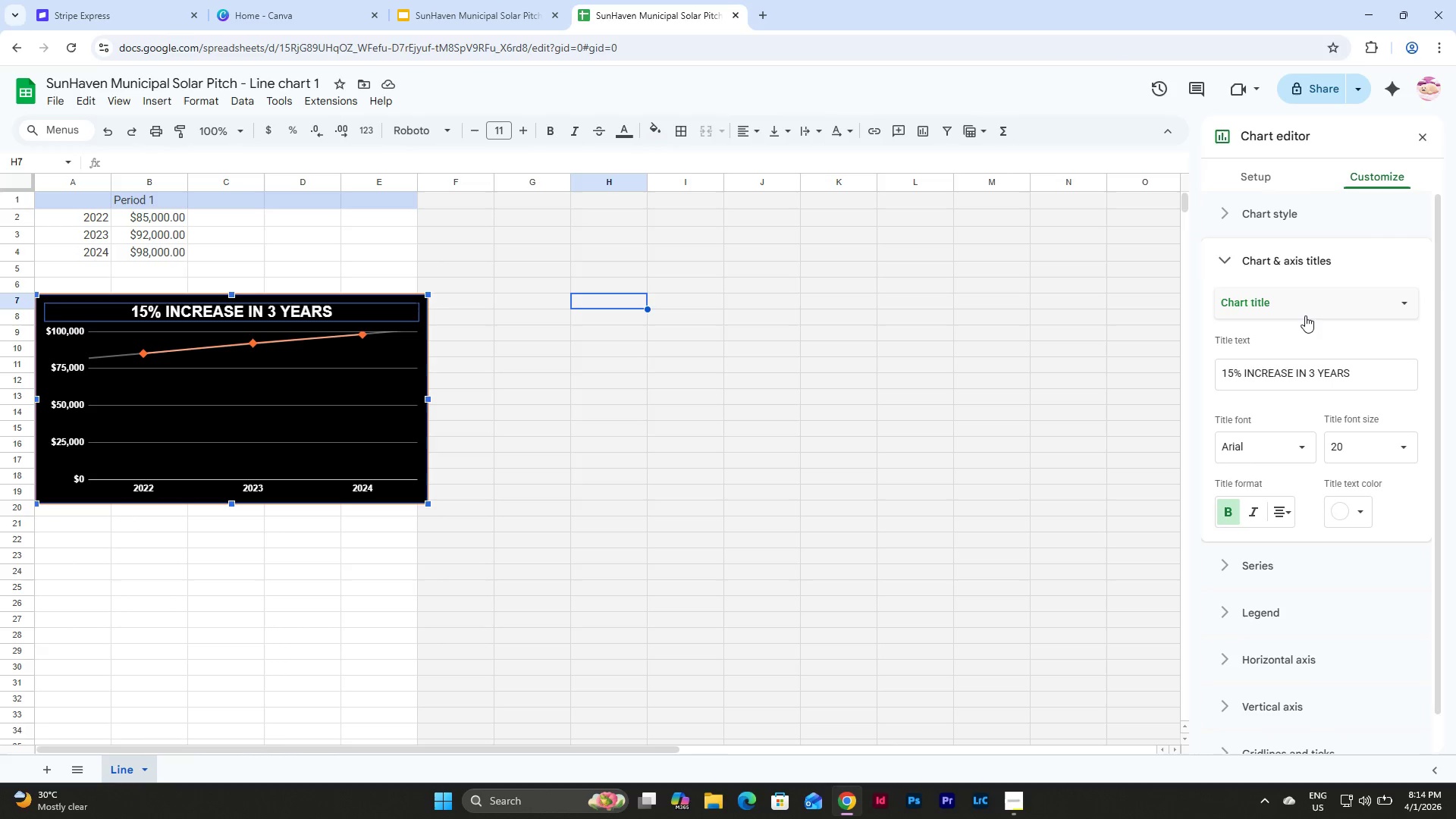 
left_click([1244, 202])
 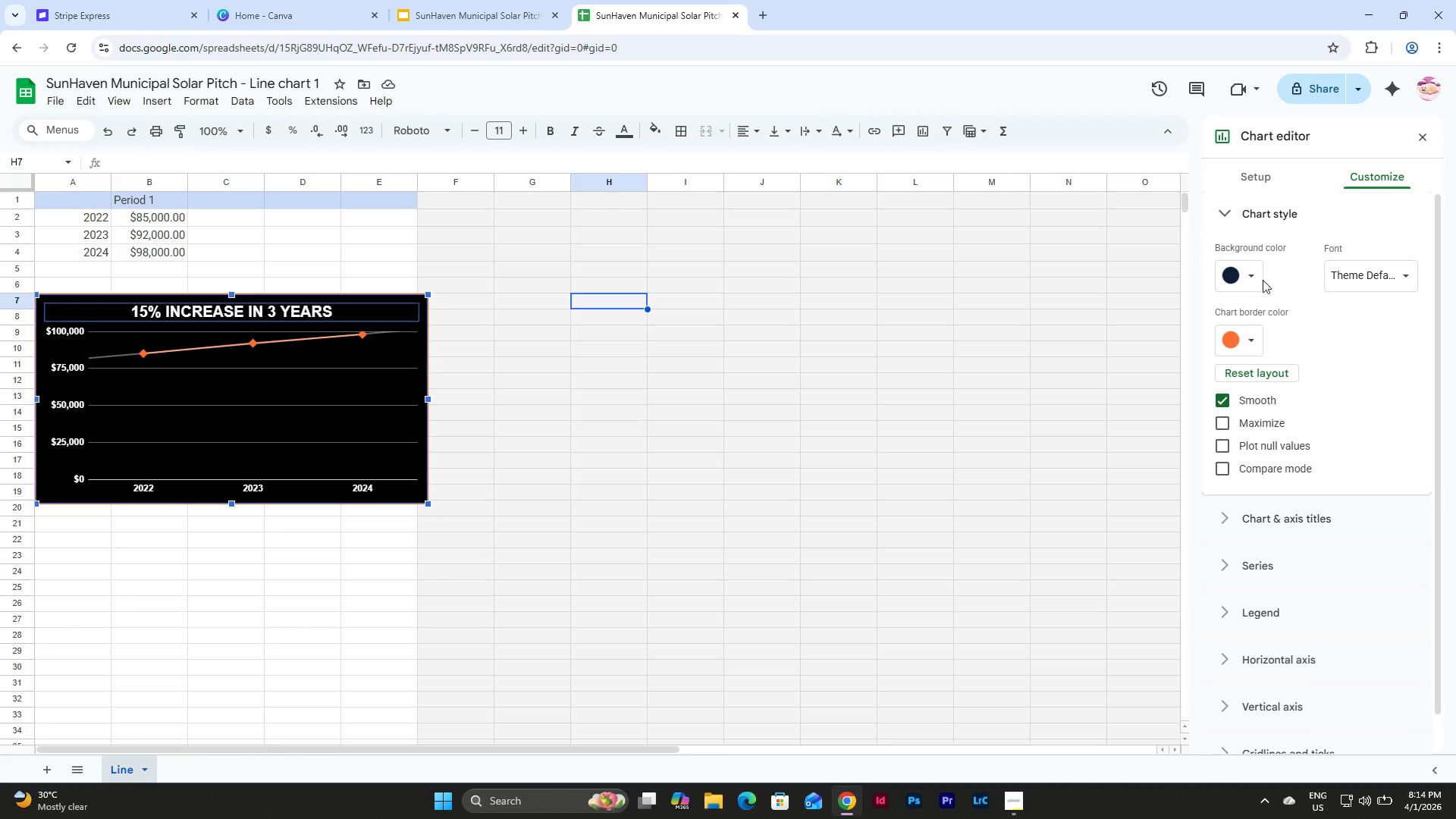 
scroll: coordinate [1291, 229], scroll_direction: up, amount: 2.0
 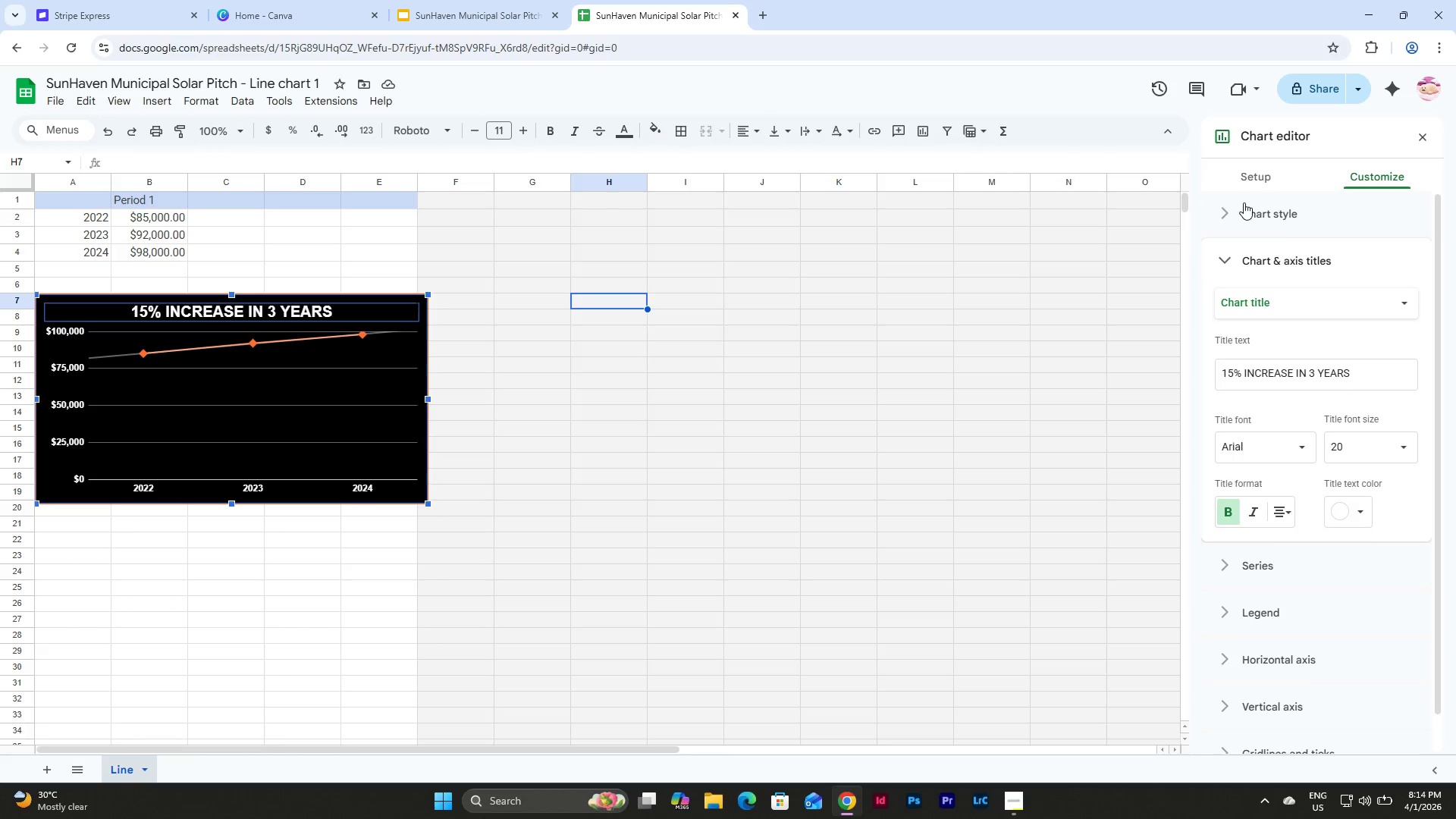 
left_click([1251, 273])
 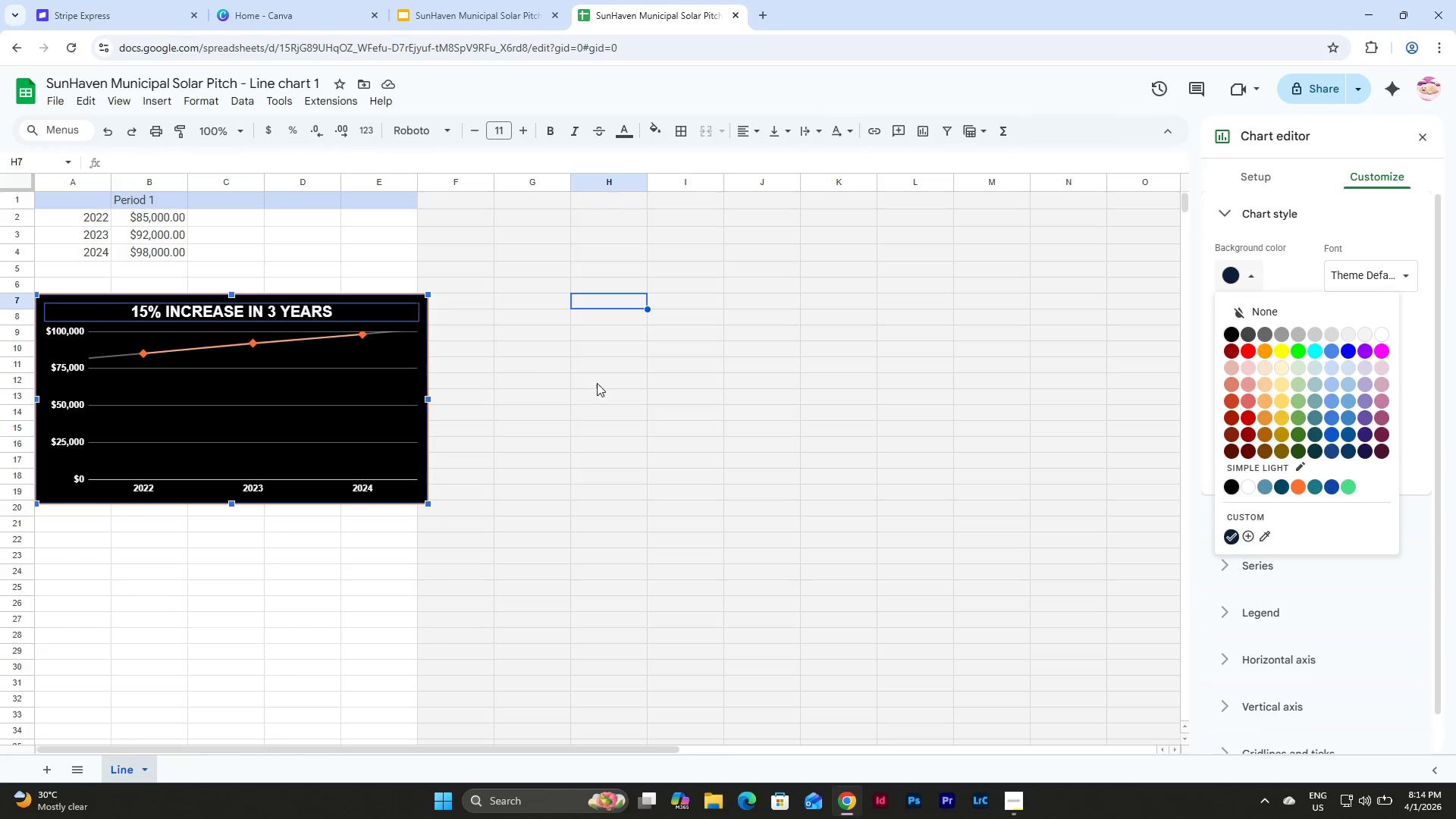 
wait(5.22)
 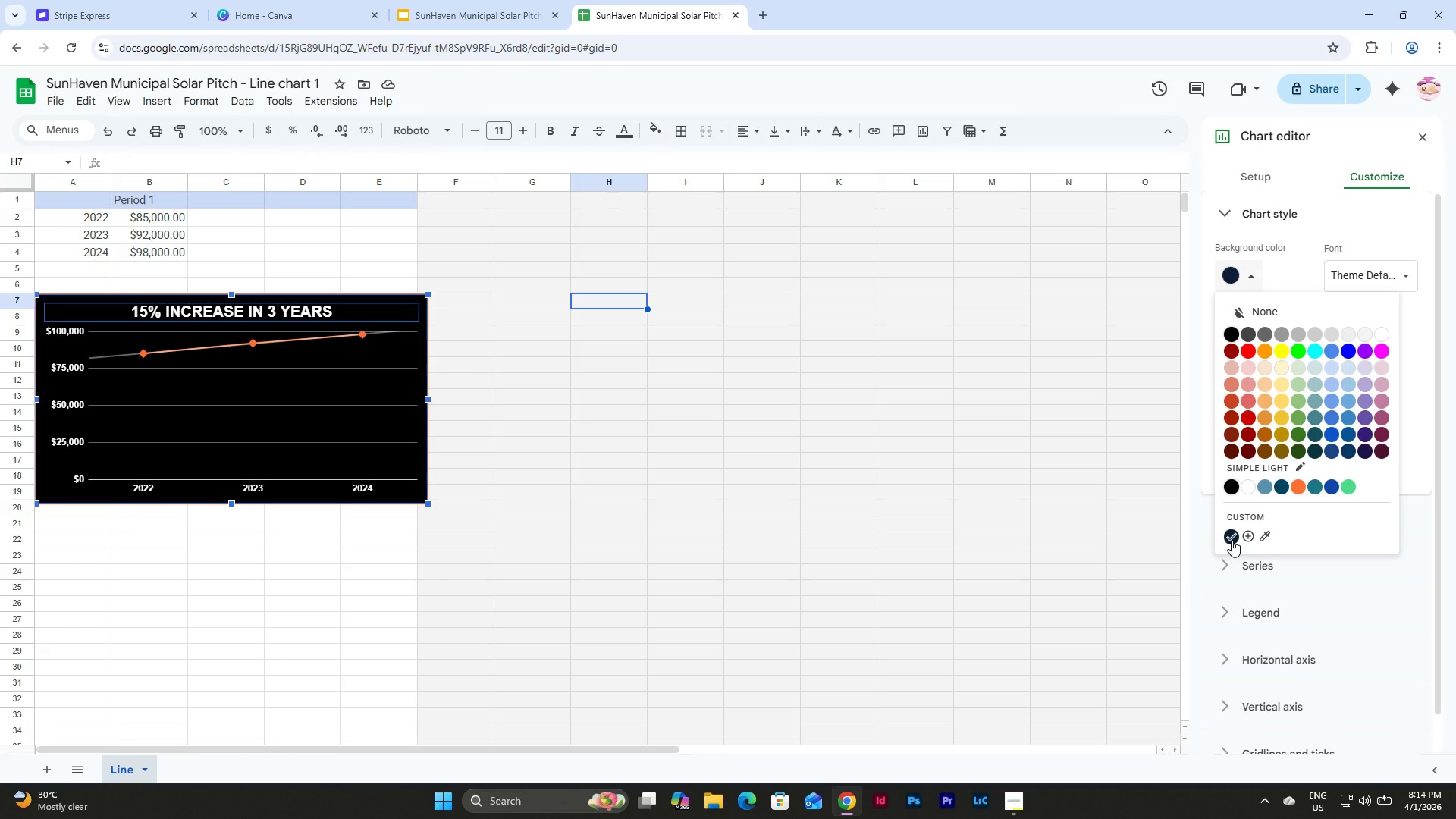 
left_click([447, 0])
 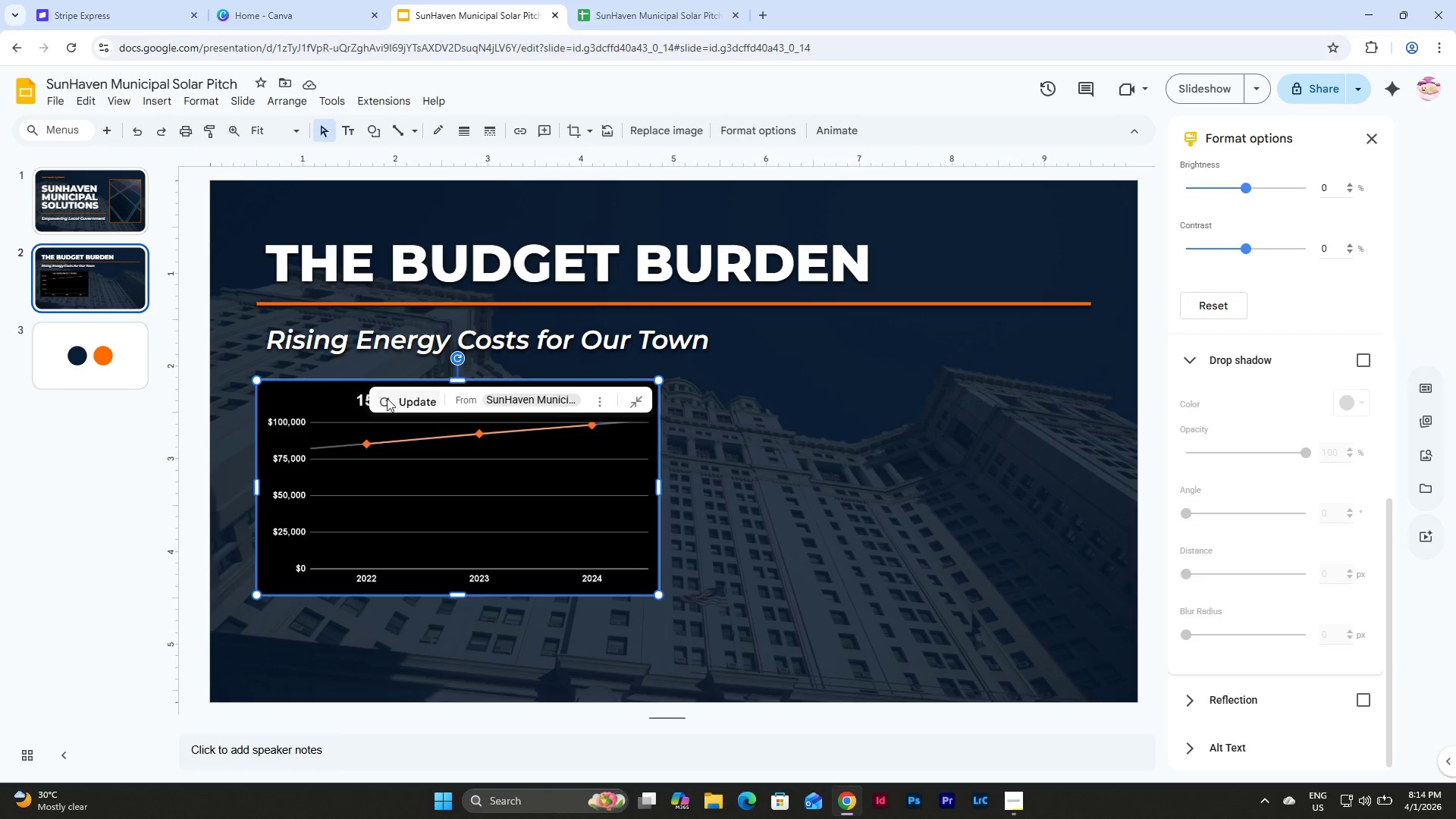 
left_click([396, 400])
 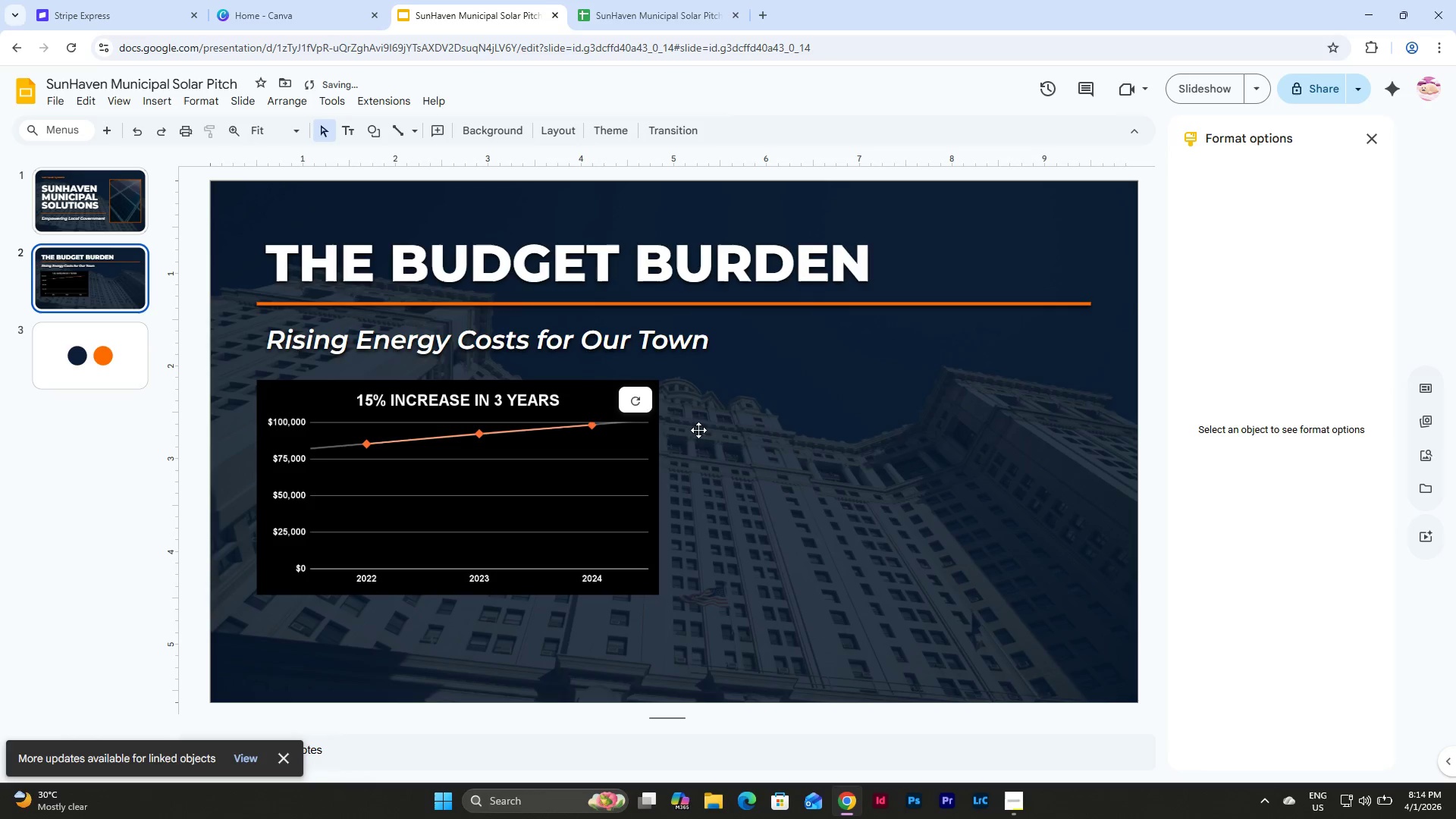 
left_click([628, 403])
 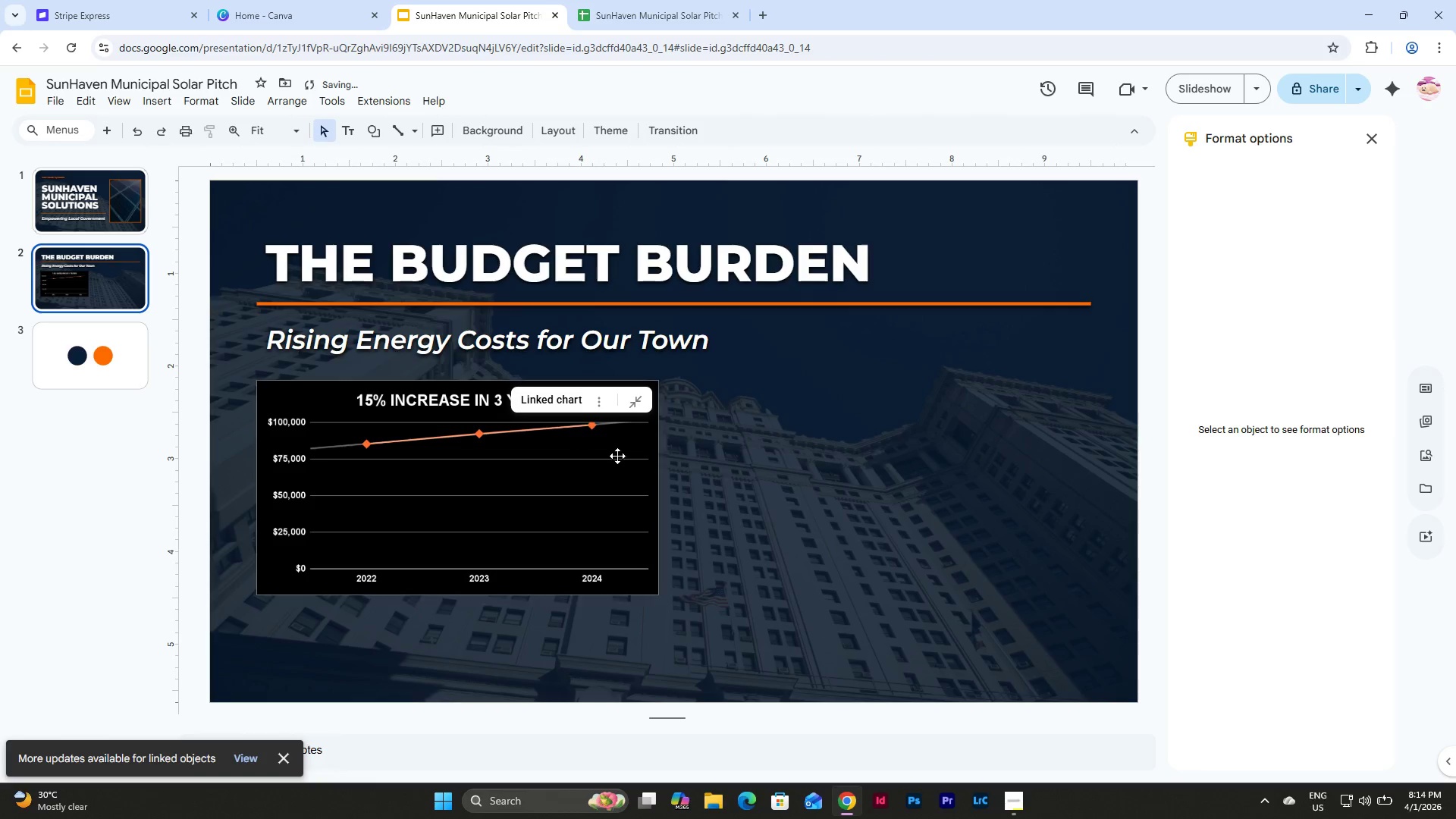 
left_click([784, 501])
 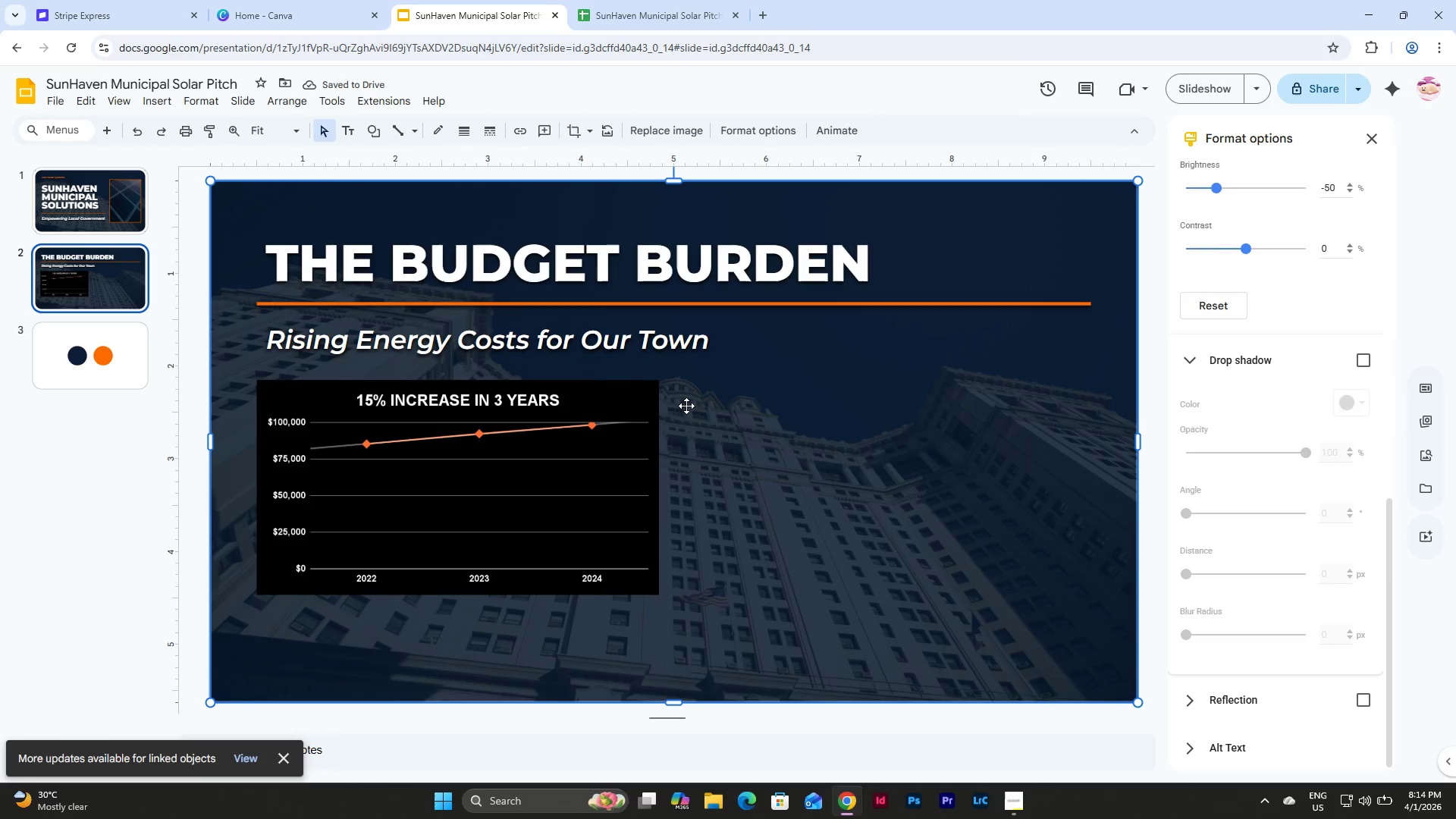 
left_click([628, 398])
 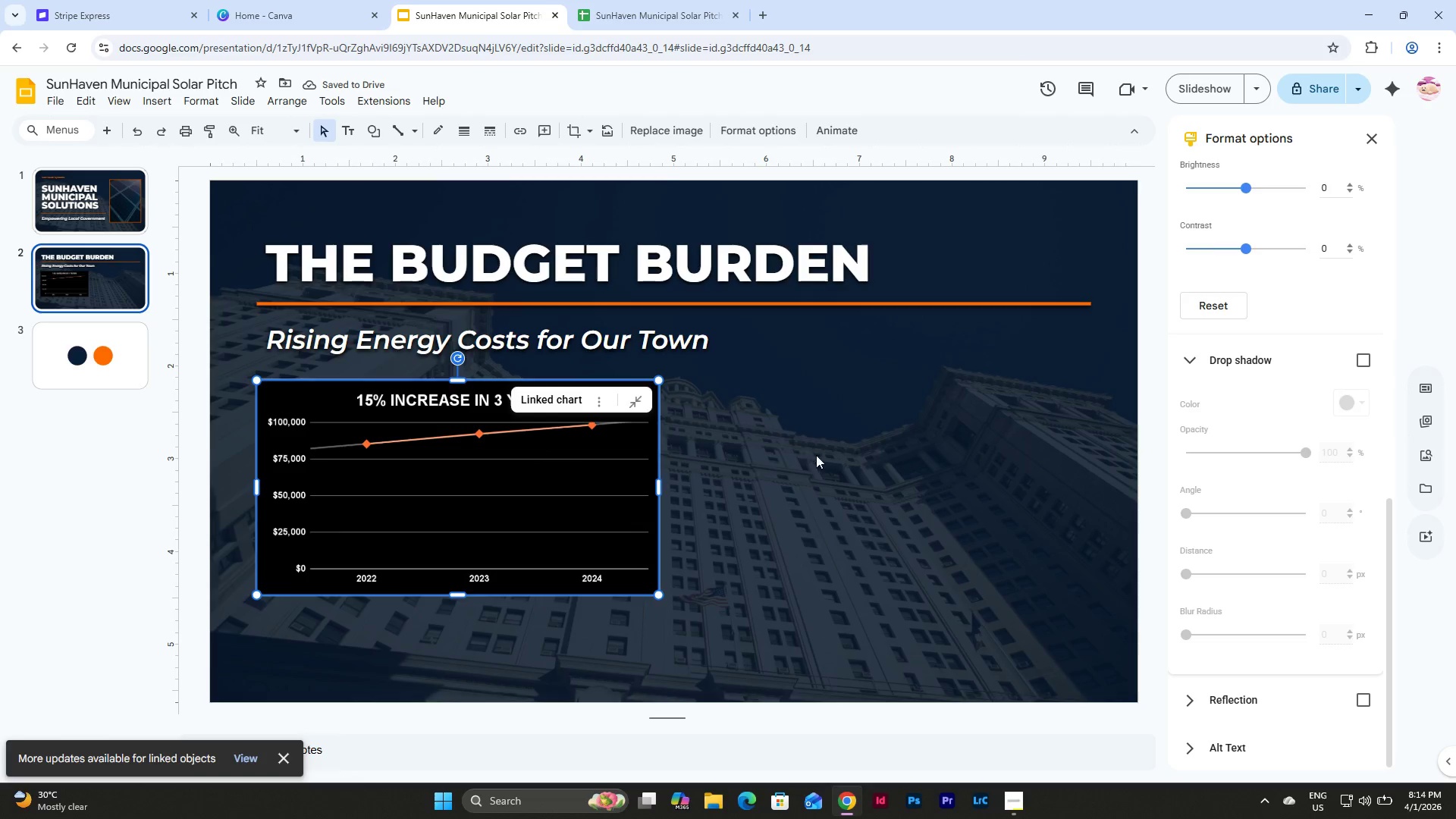 
left_click([816, 455])
 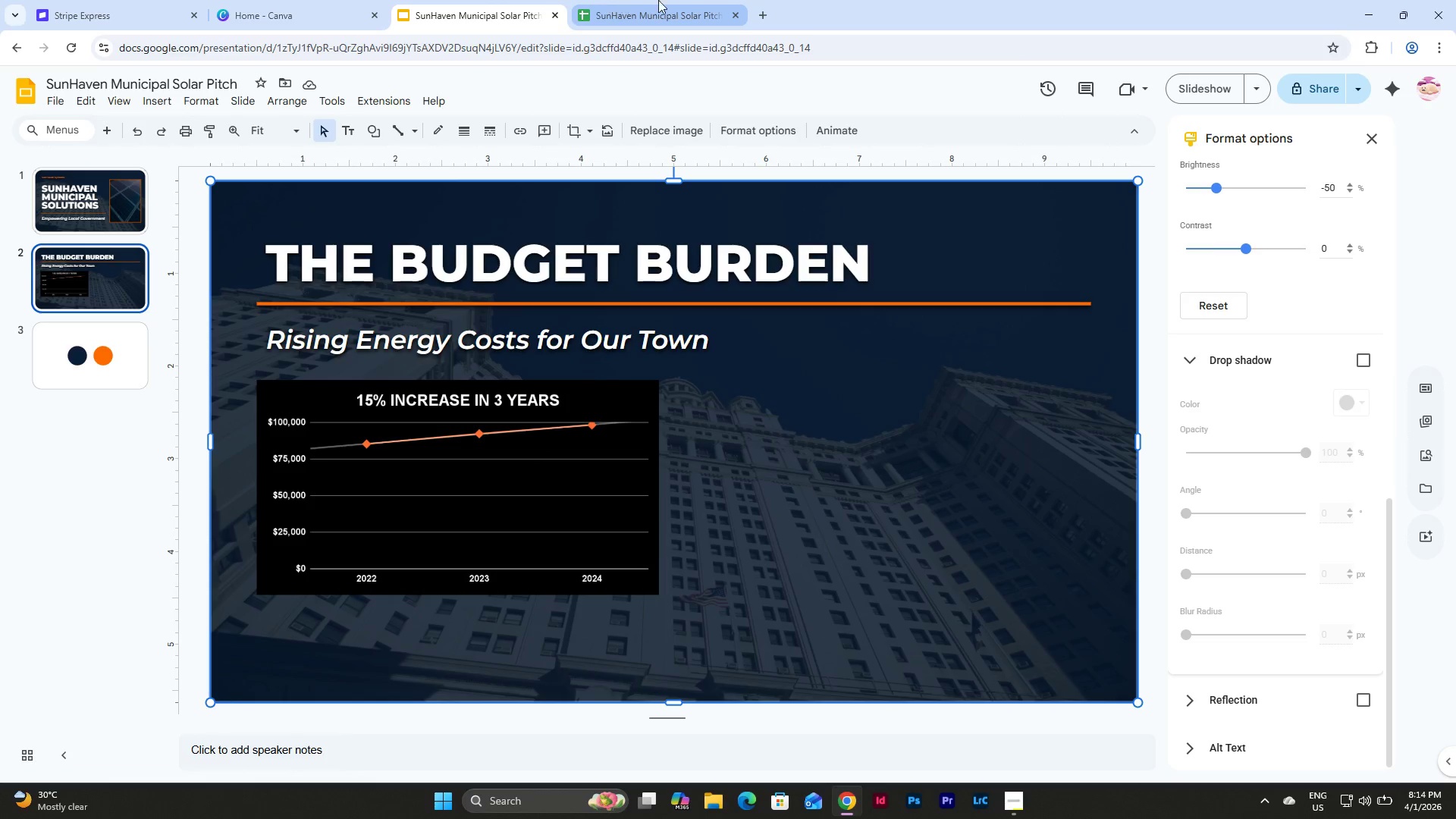 
left_click([664, 0])
 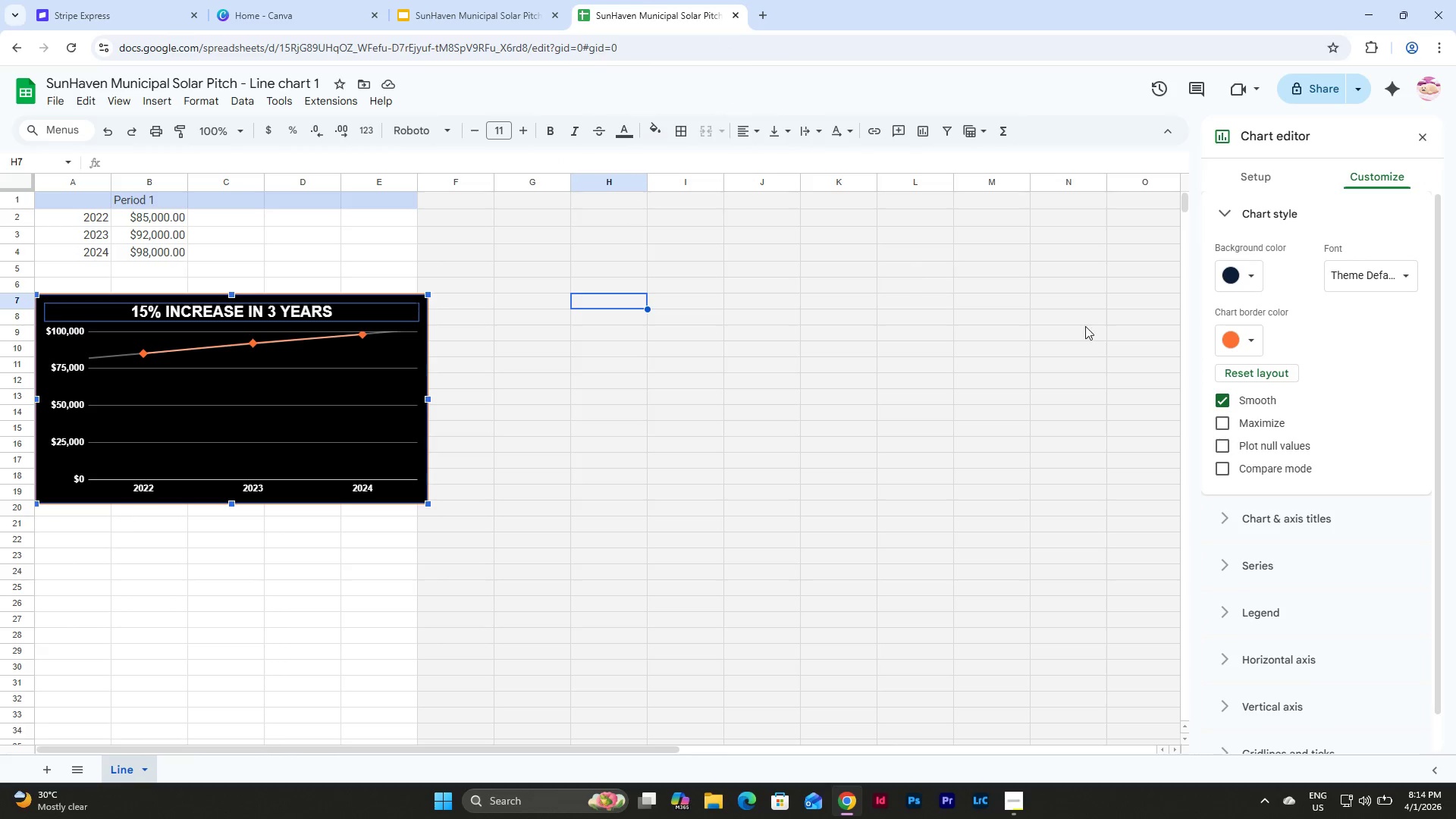 
left_click([1013, 322])
 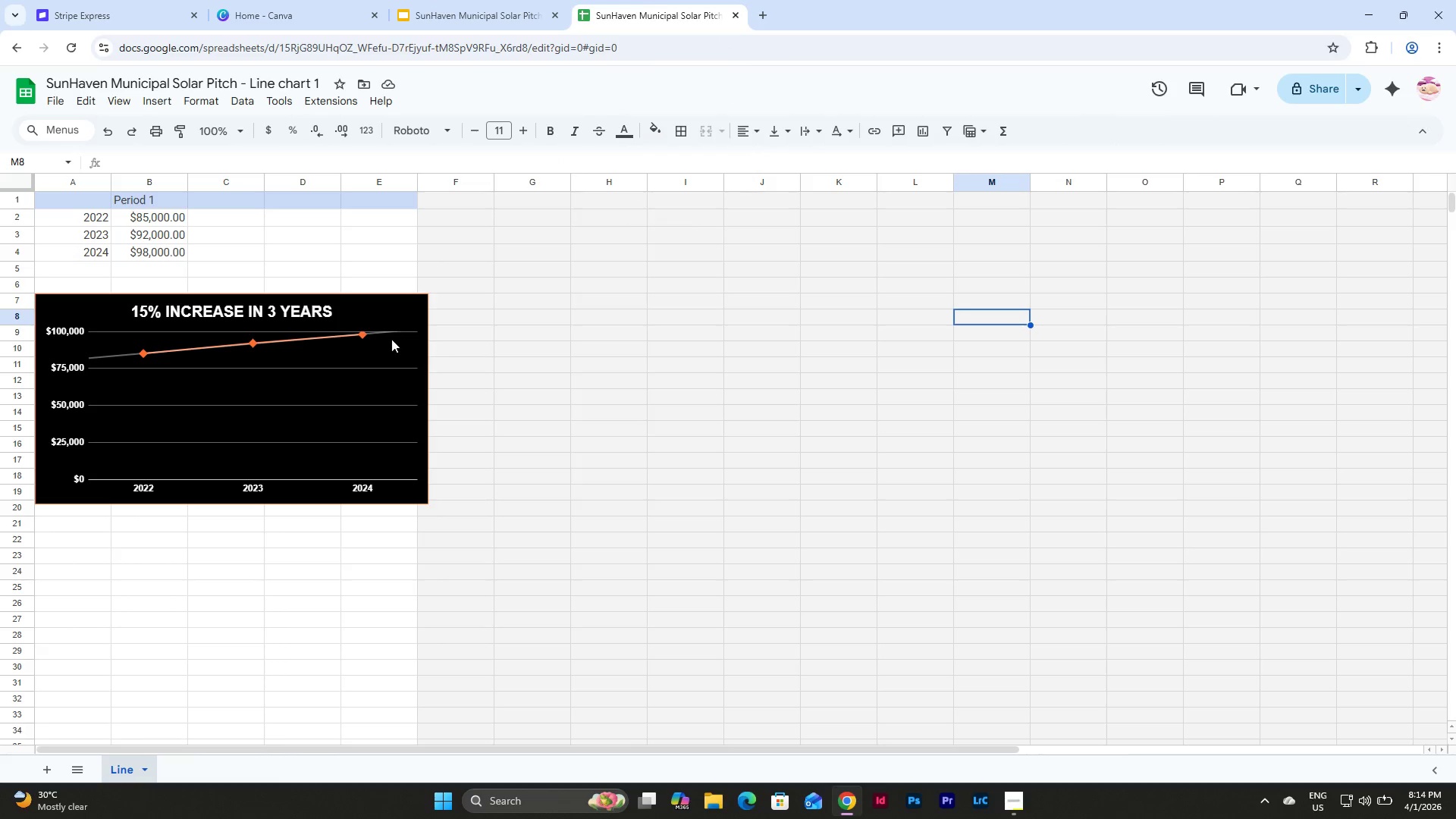 
left_click([366, 308])
 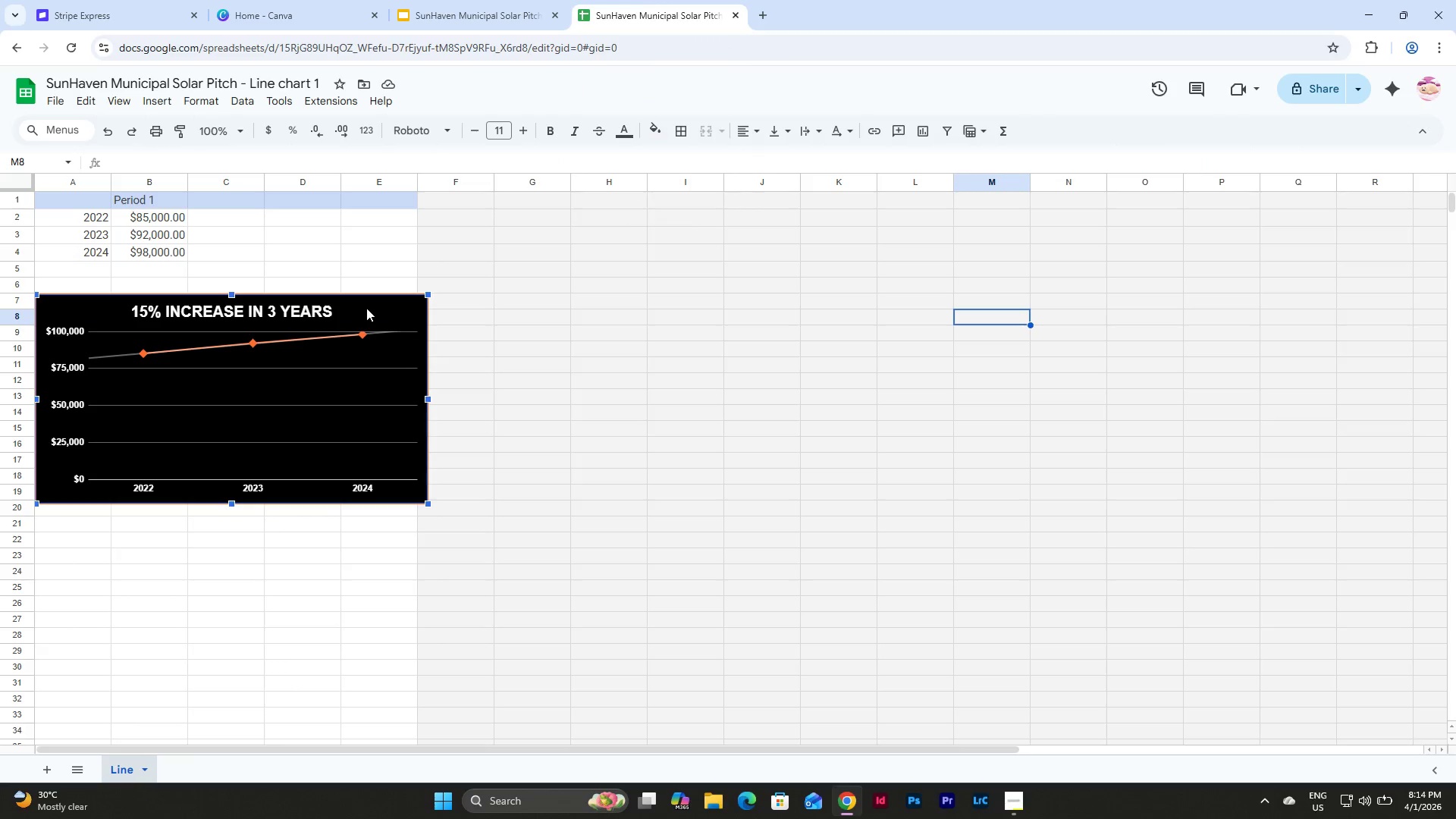 
double_click([366, 308])
 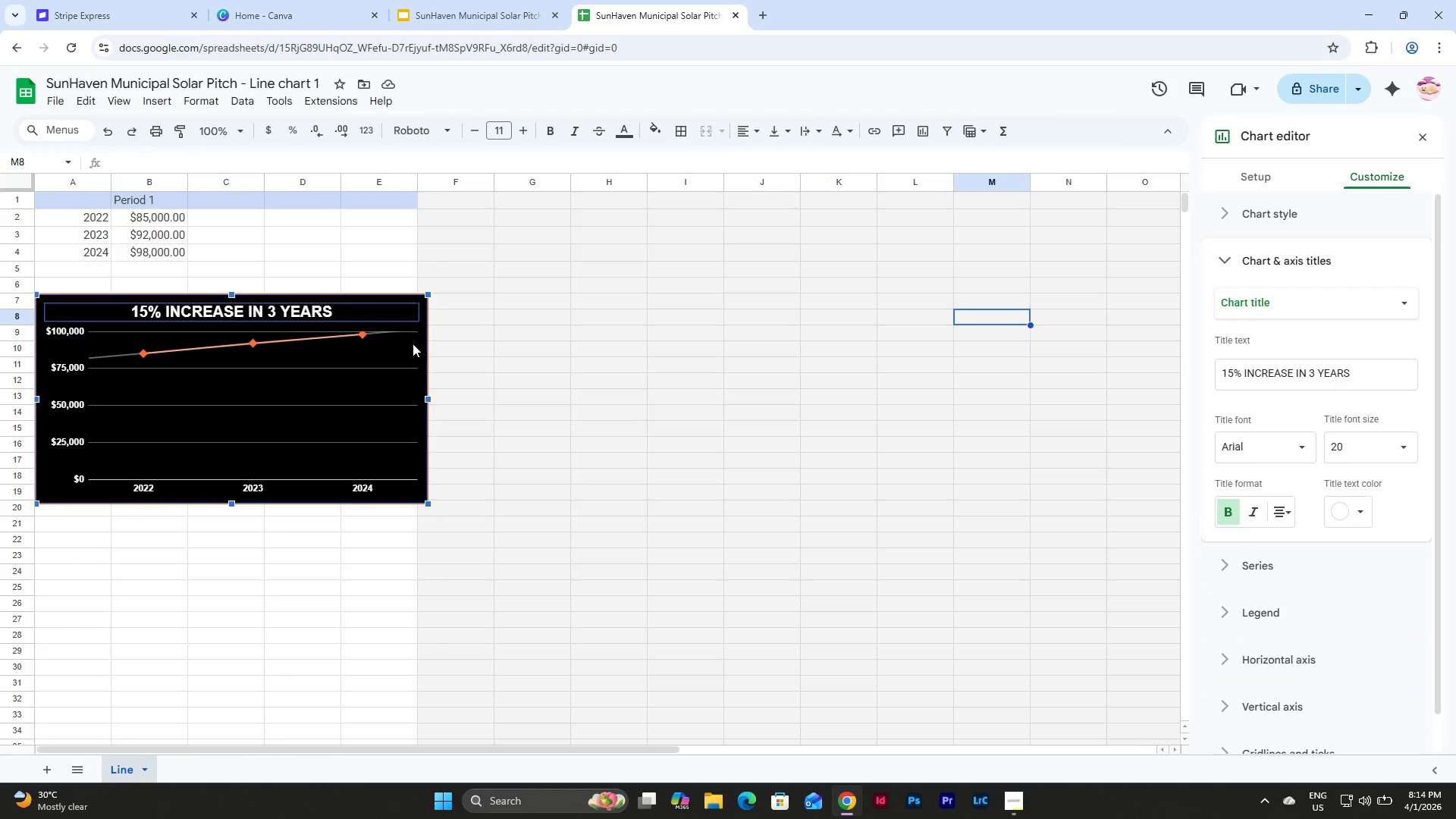 
left_click([422, 347])
 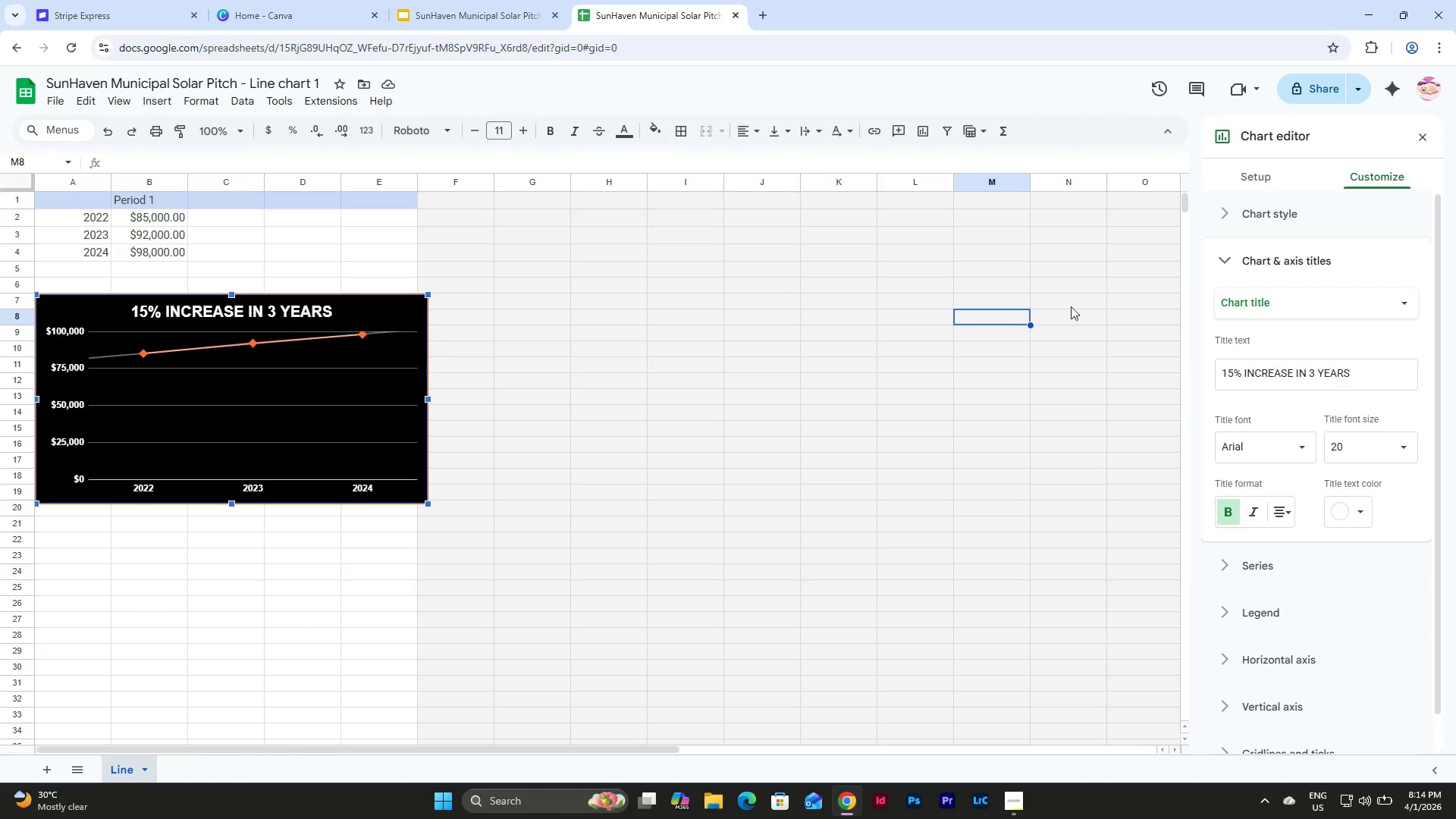 
left_click([1276, 217])
 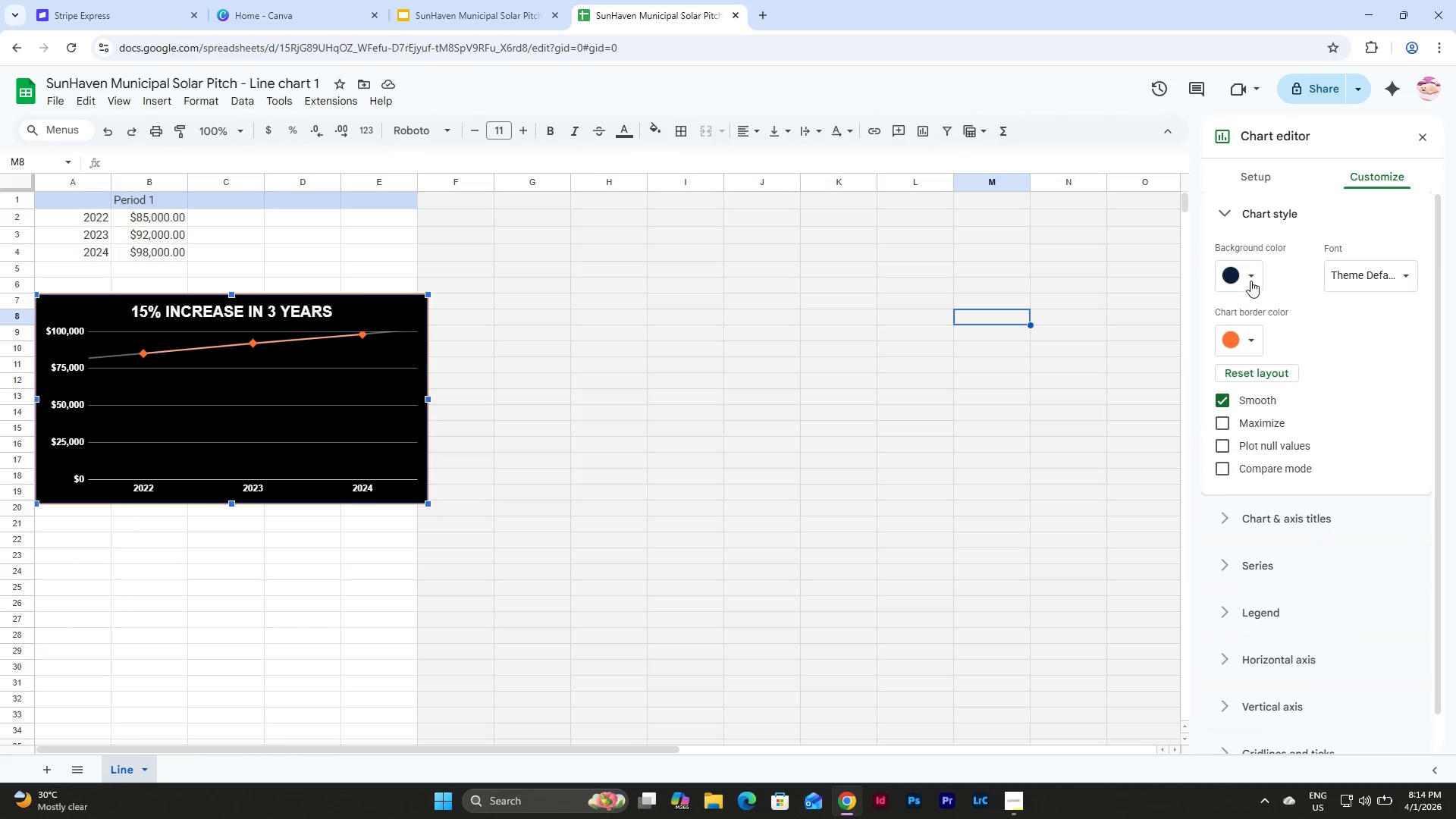 
left_click([1256, 273])
 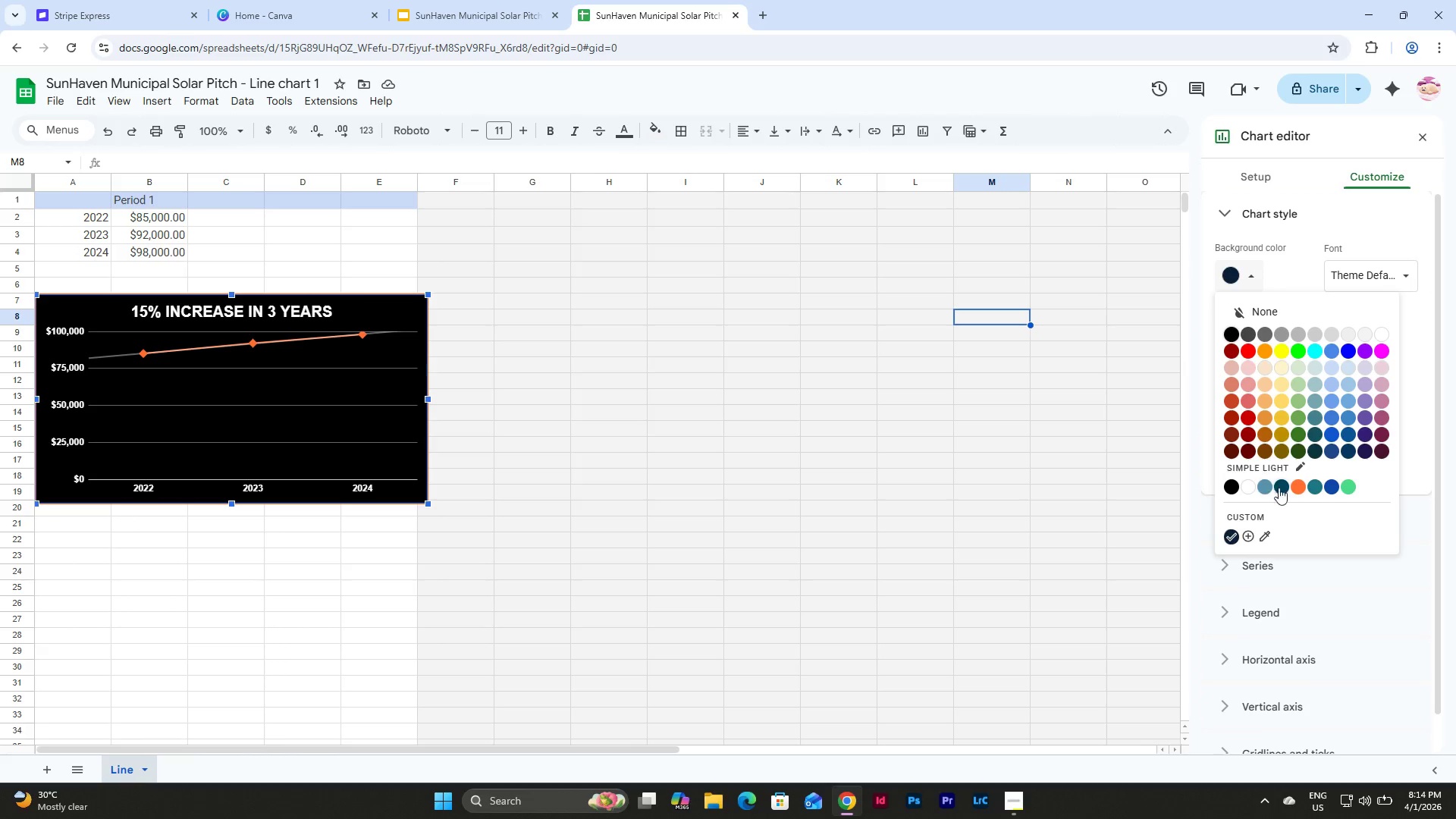 
left_click([1296, 487])
 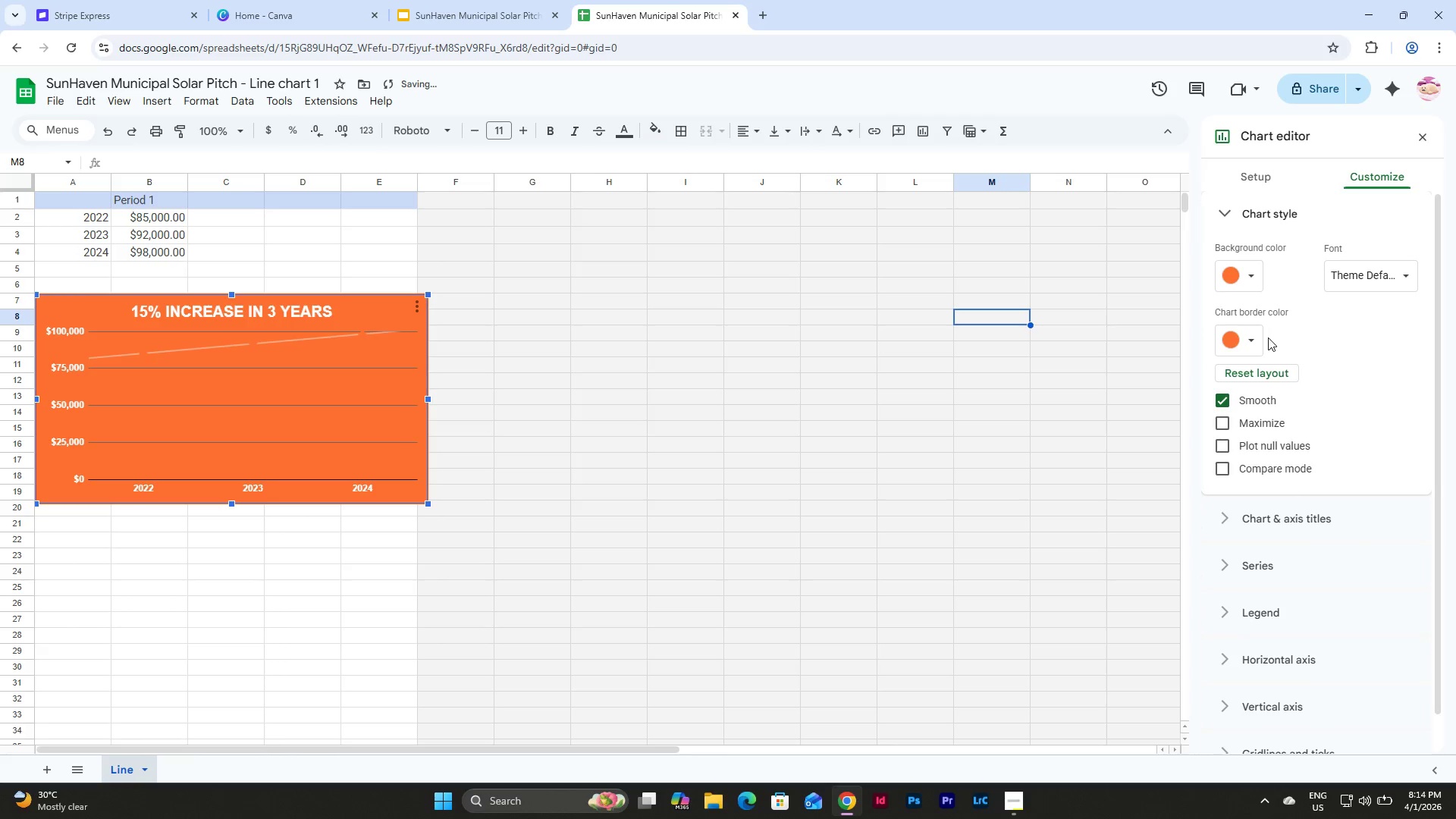 
left_click([1245, 277])
 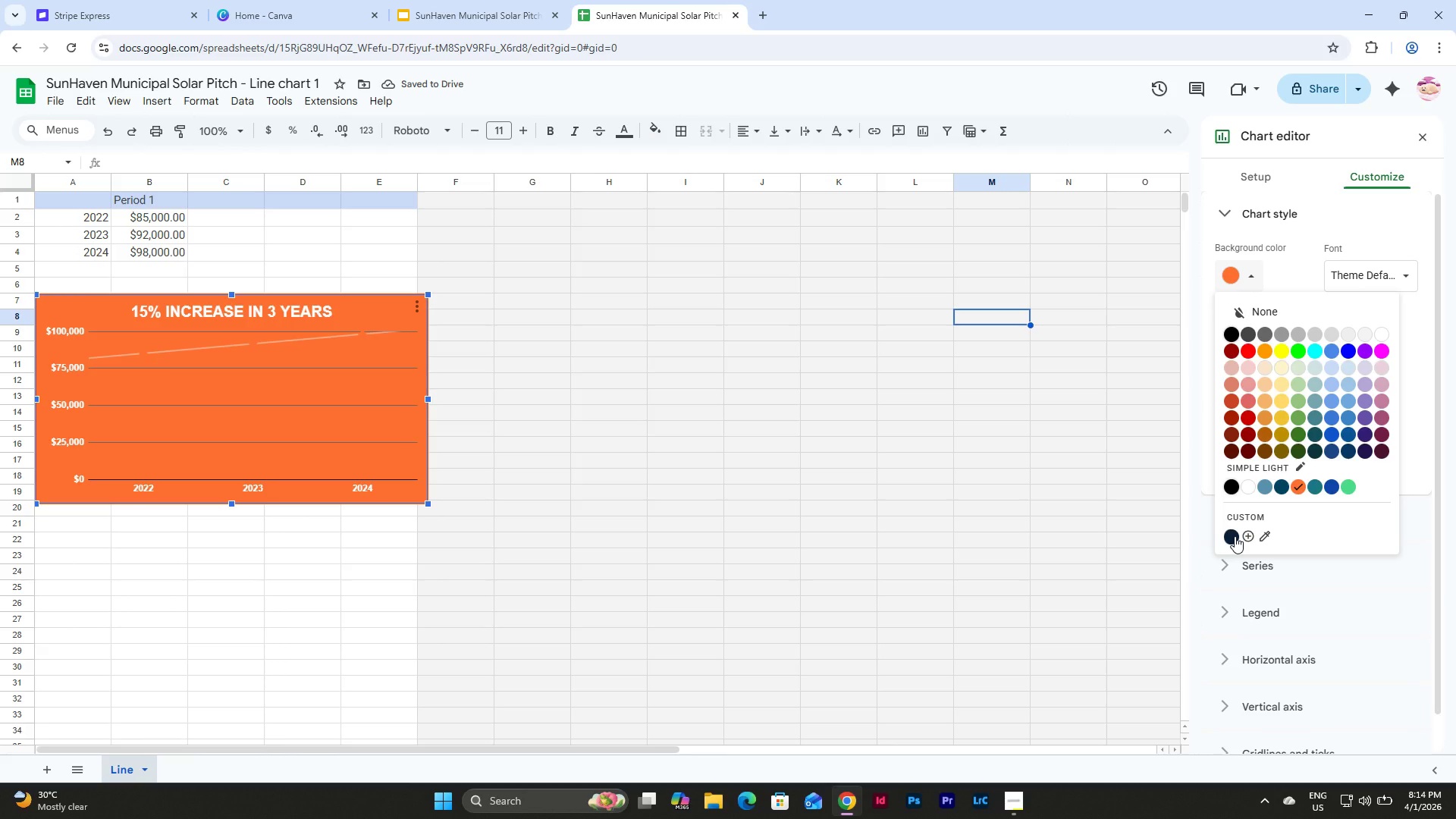 
left_click([1235, 536])
 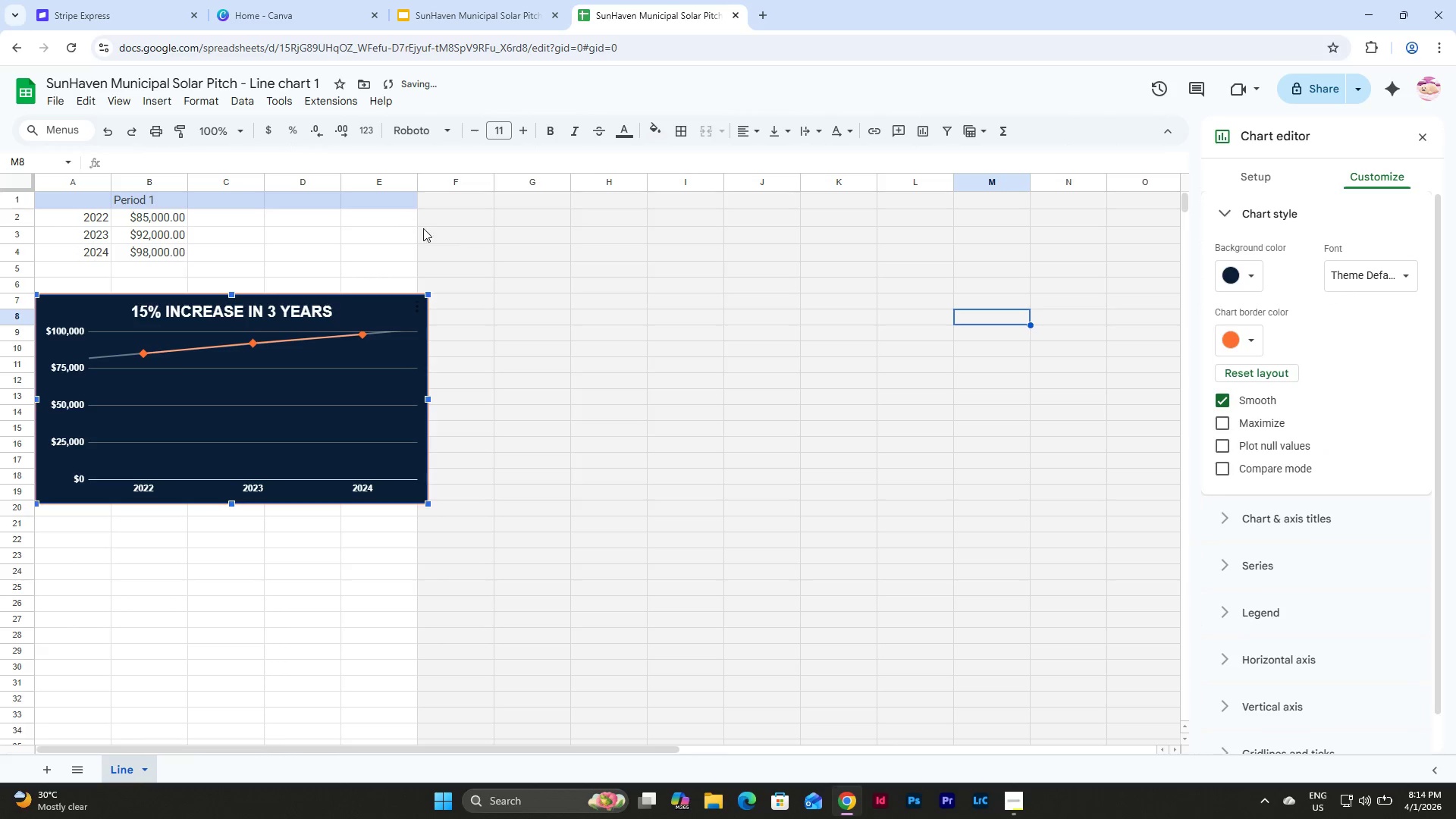 
left_click([523, 270])
 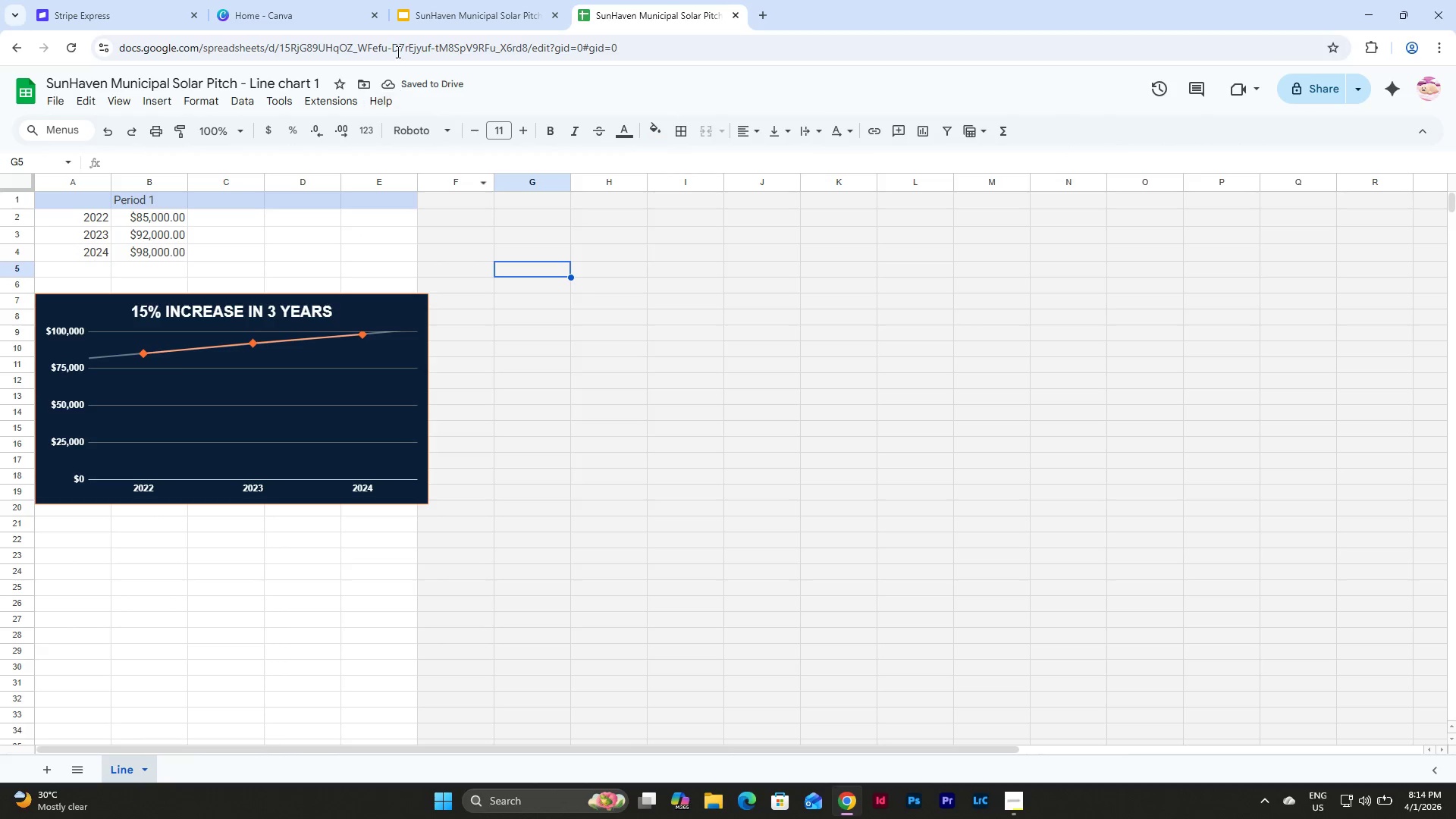 
left_click([458, 0])
 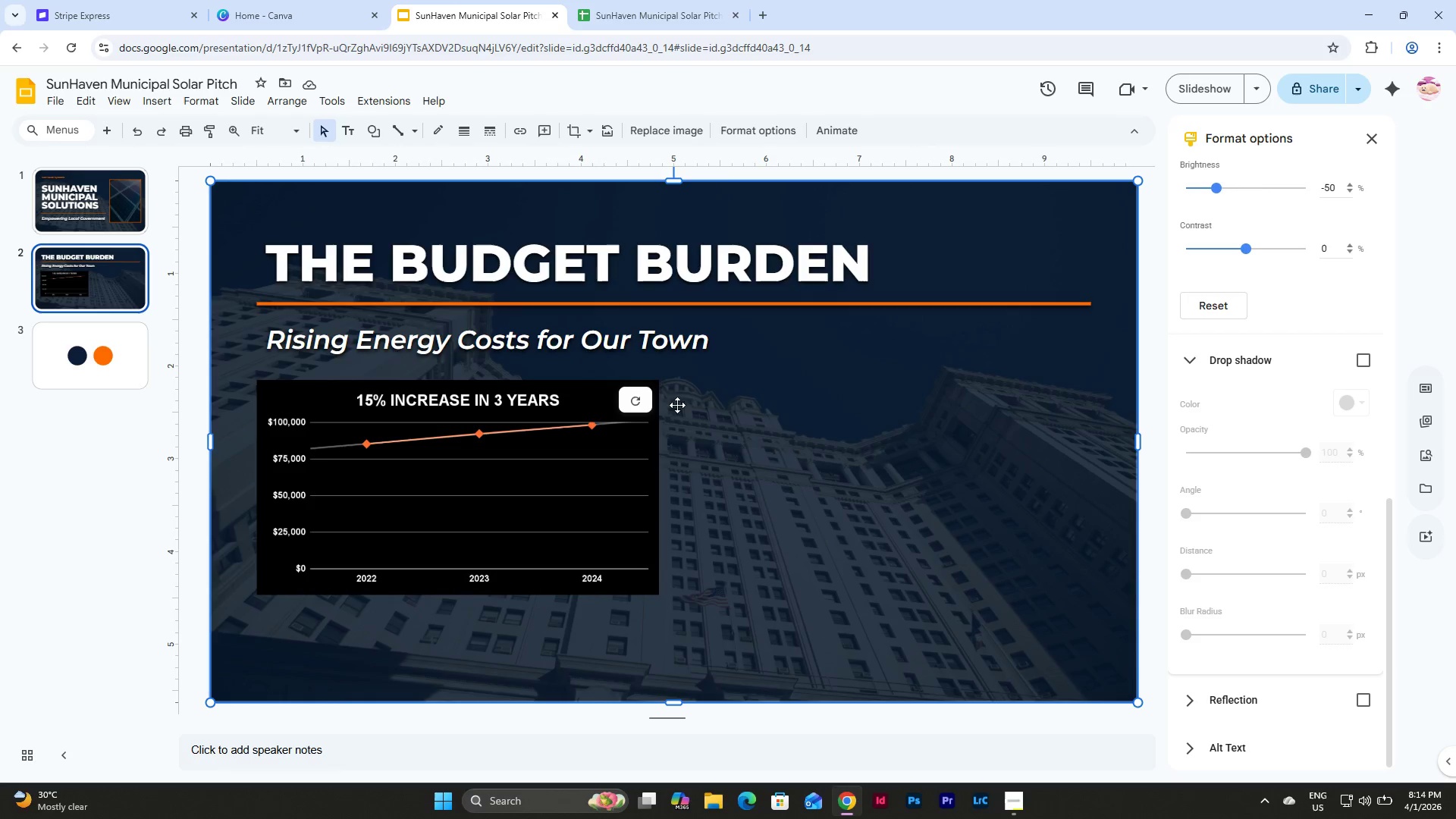 
left_click([635, 401])
 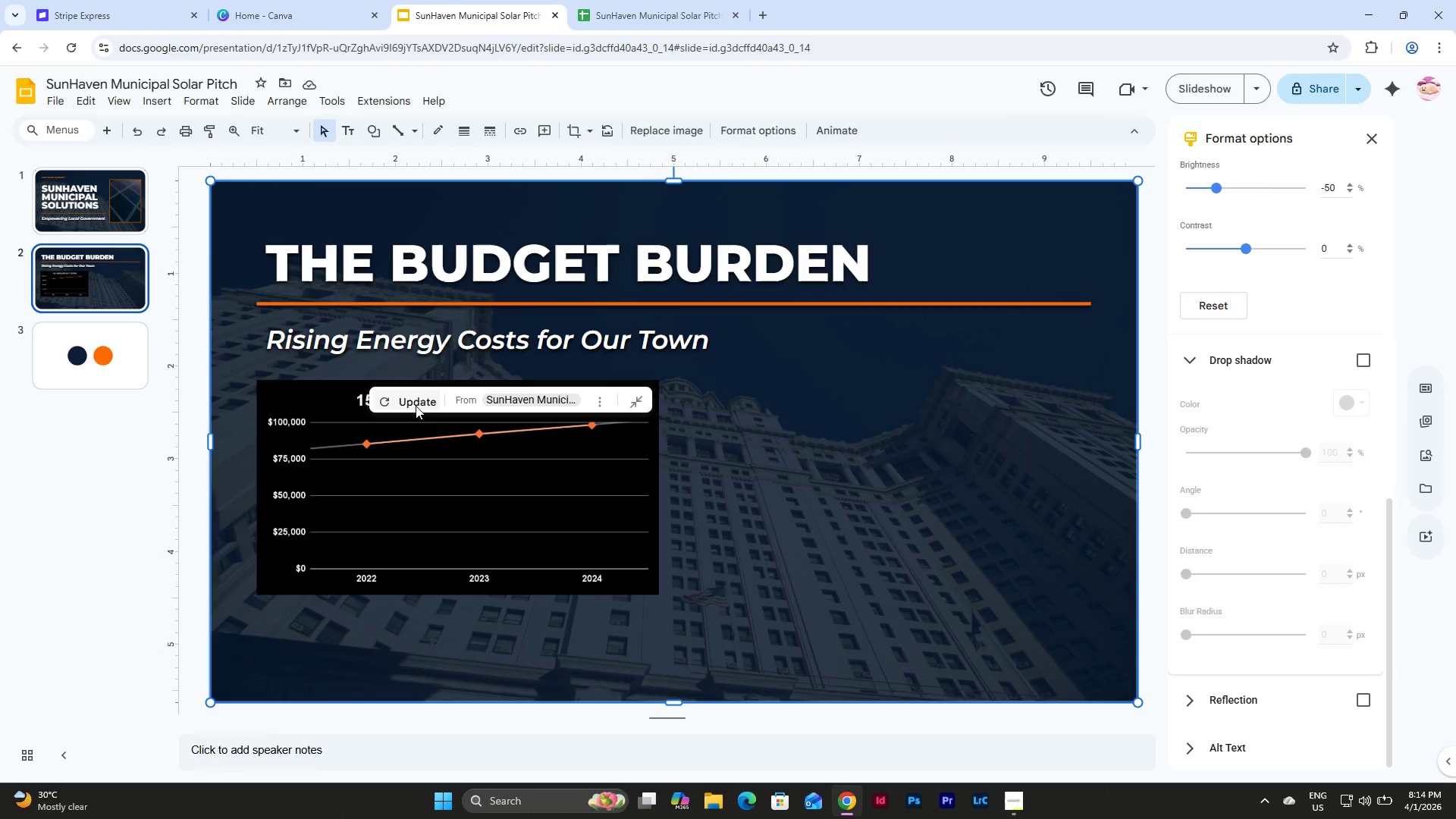 
left_click([413, 403])
 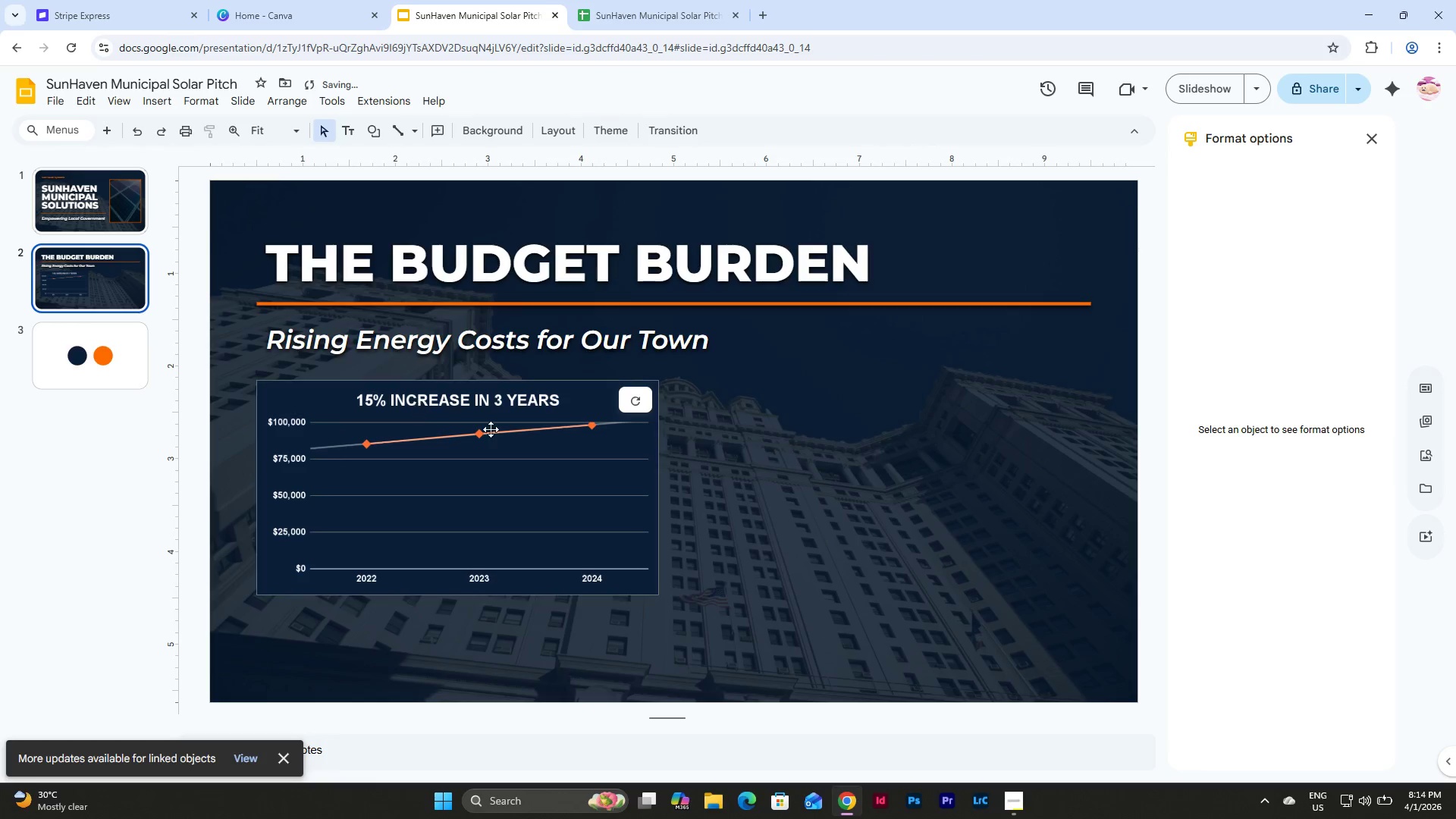 
left_click([768, 485])
 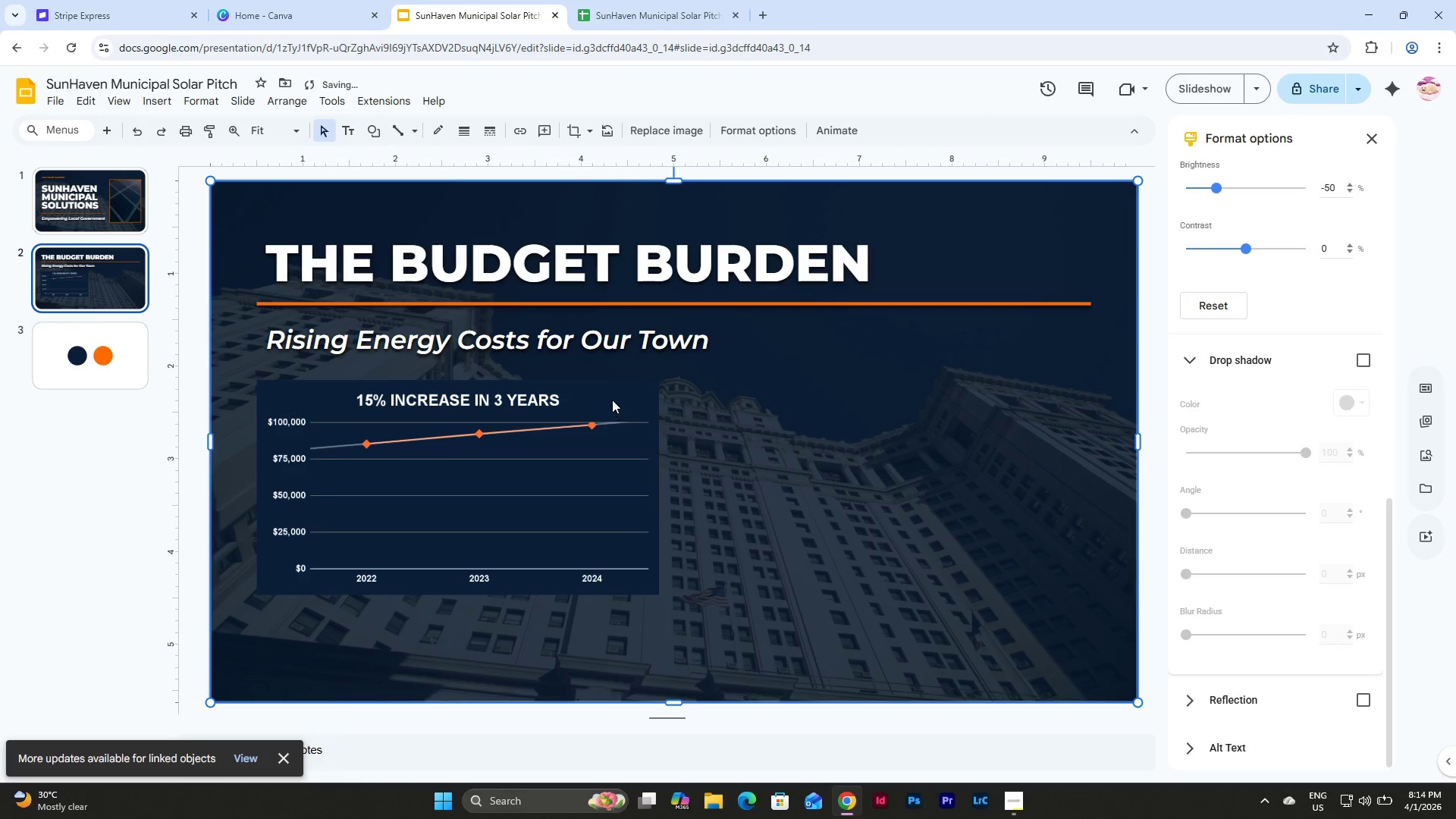 
left_click([612, 399])
 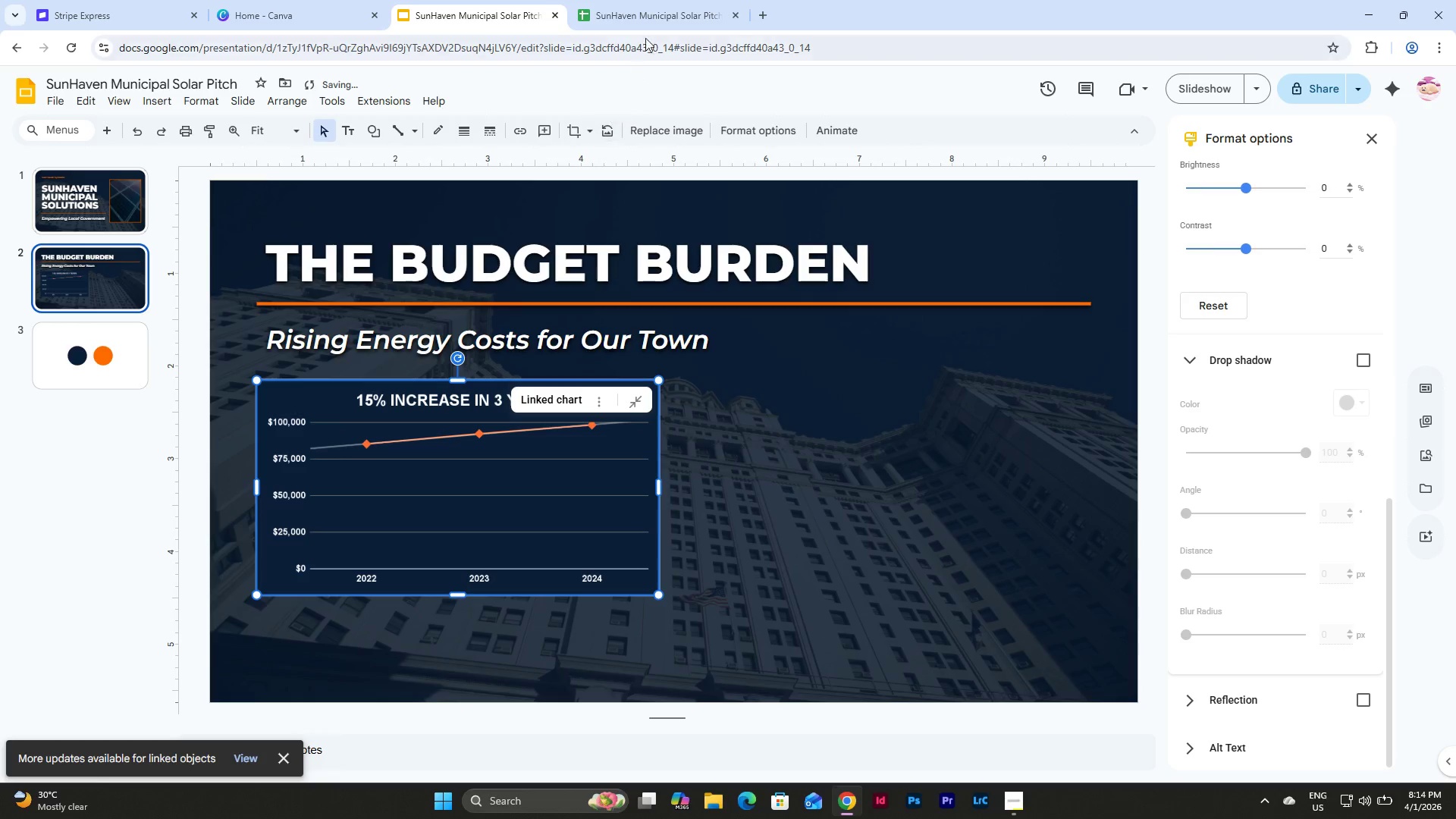 
left_click([653, 0])
 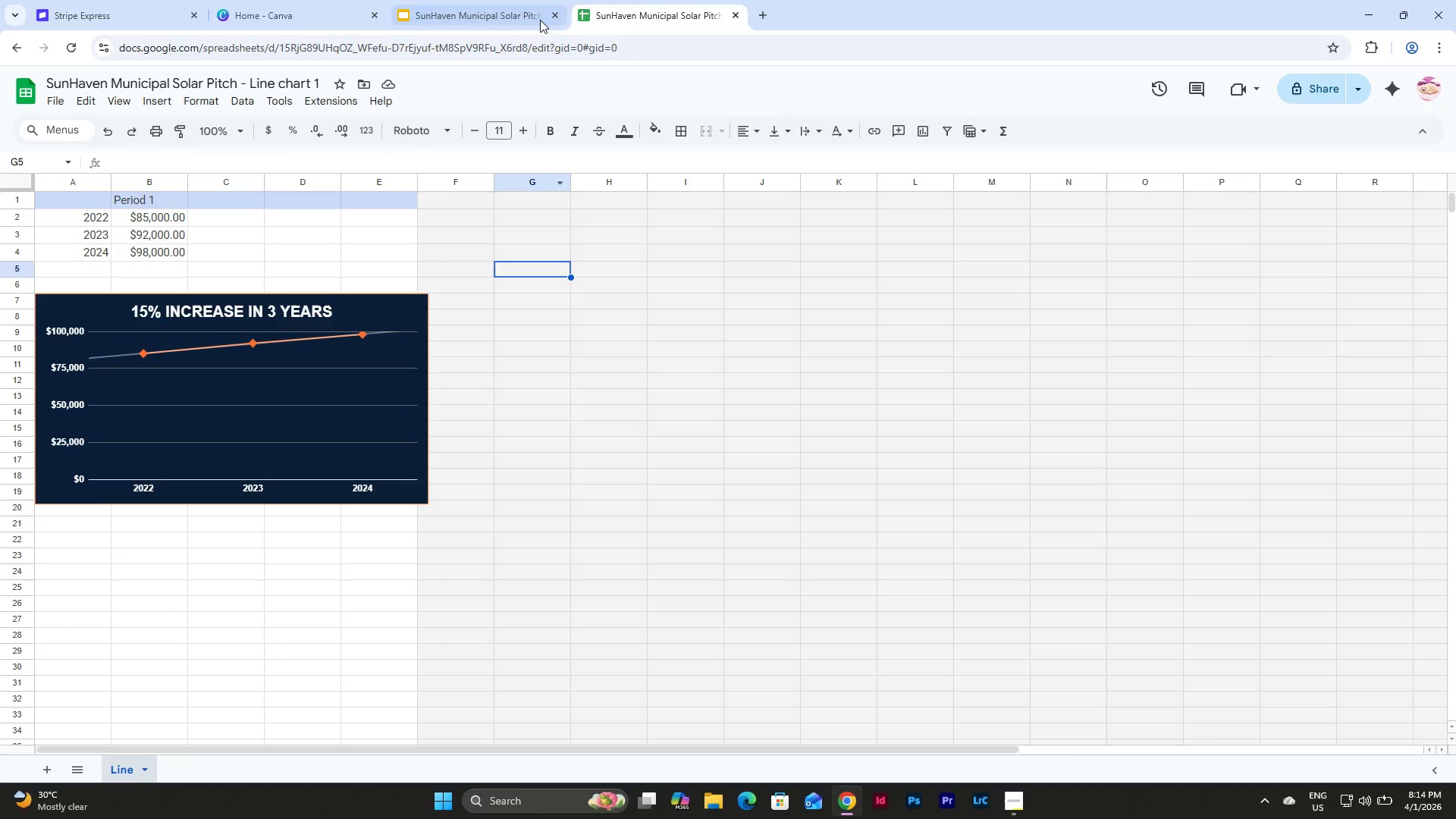 
left_click([488, 5])
 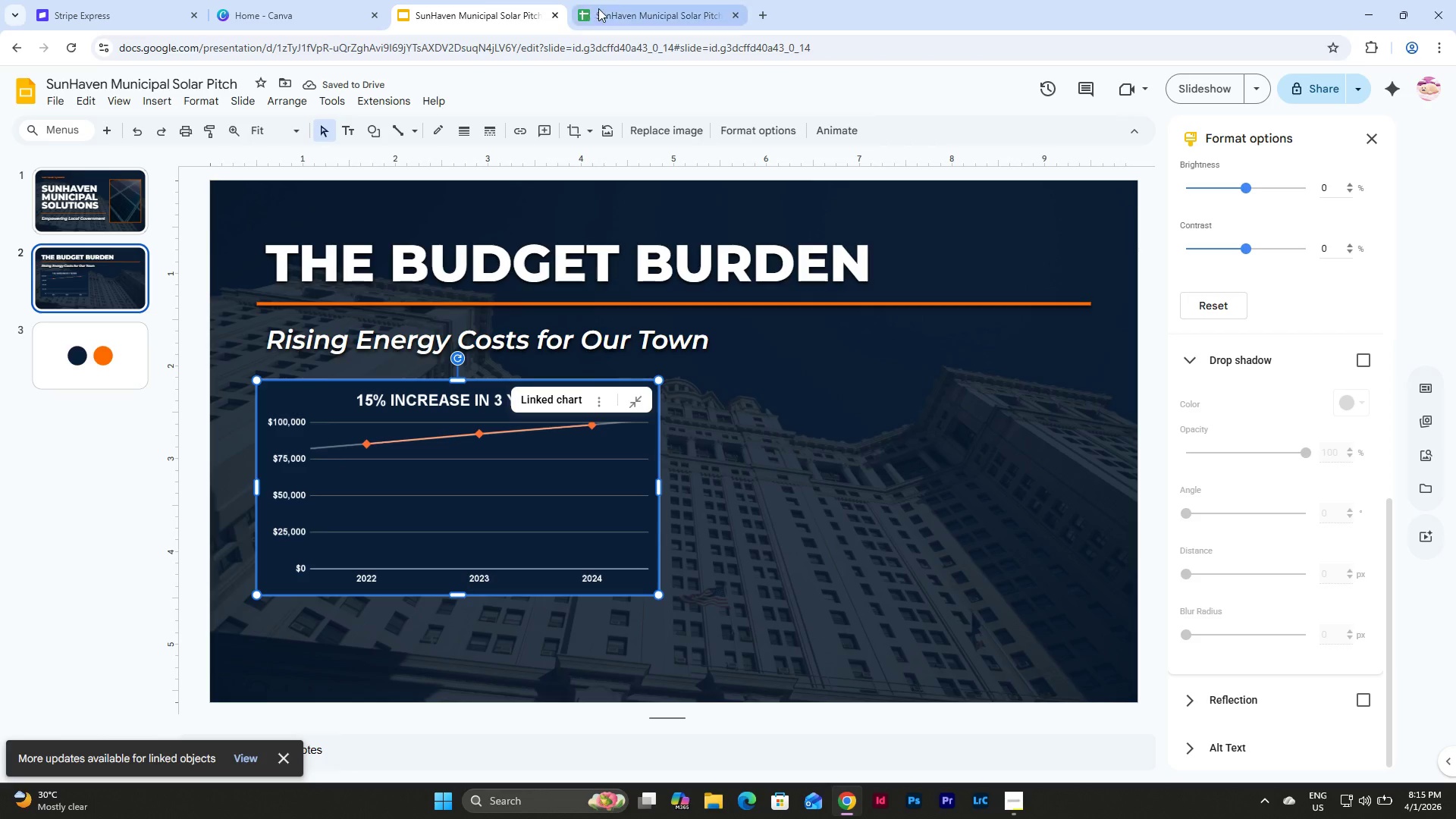 
left_click([616, 2])
 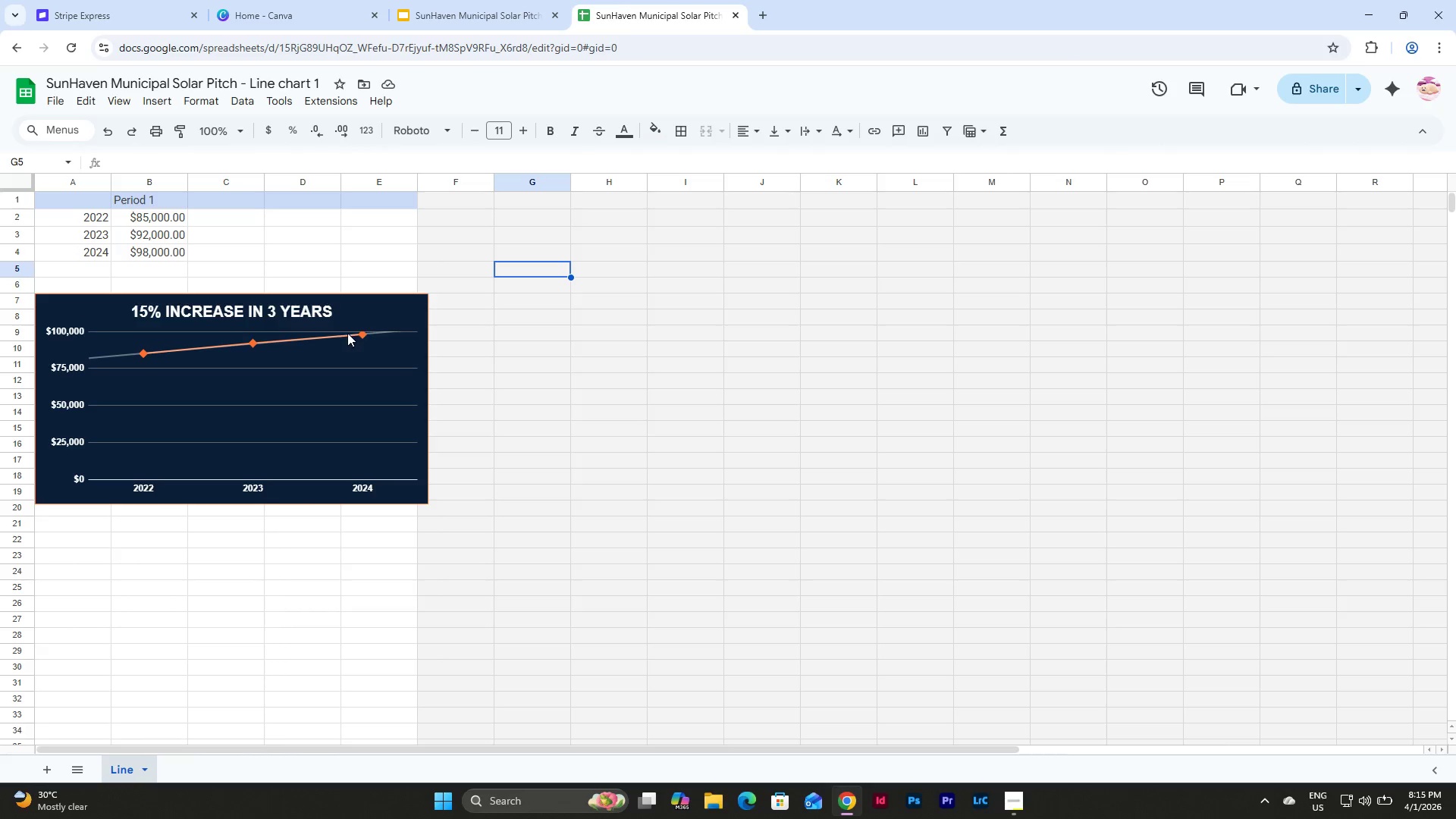 
double_click([382, 303])
 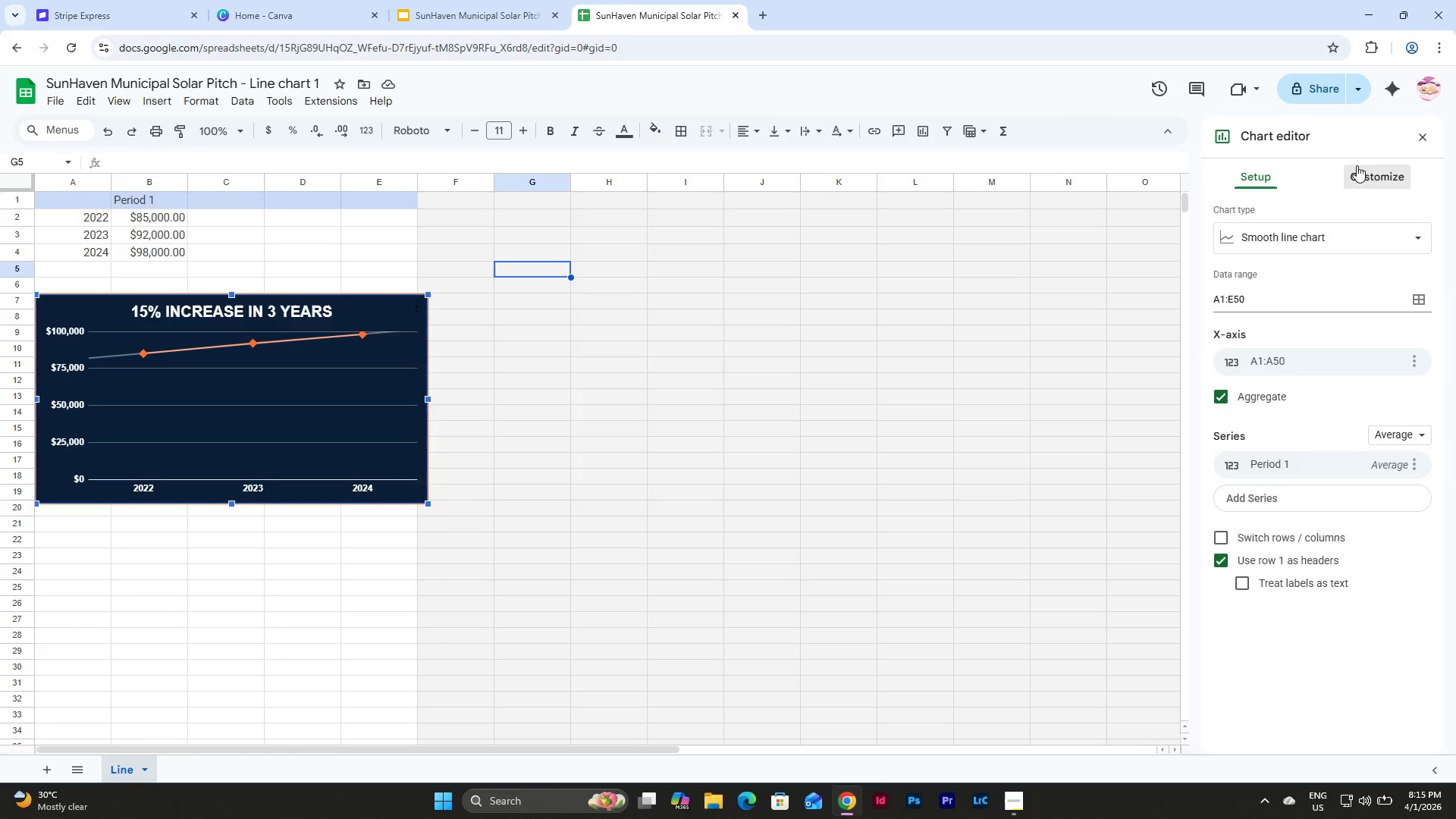 
double_click([1332, 199])
 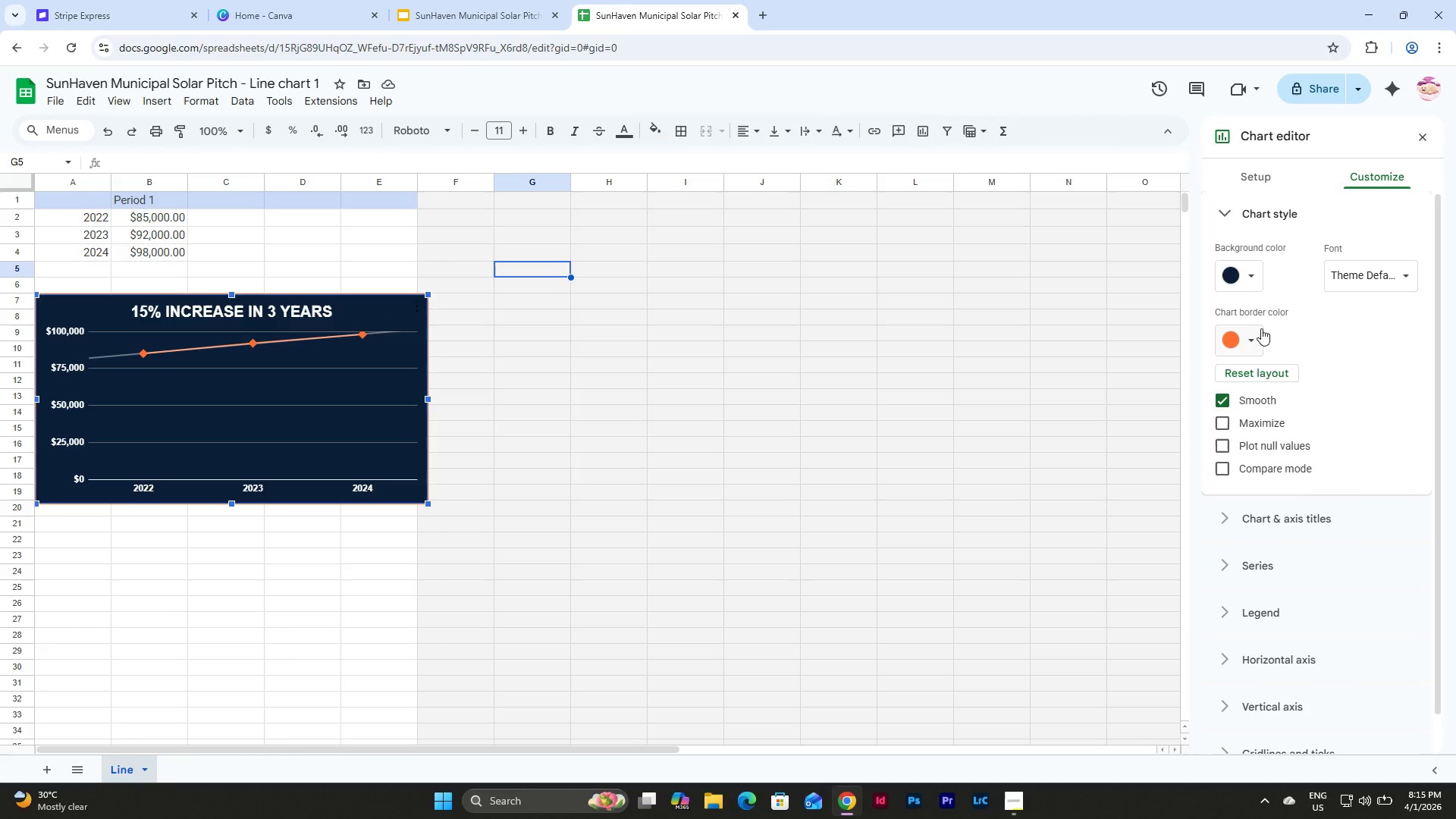 
left_click([1247, 338])
 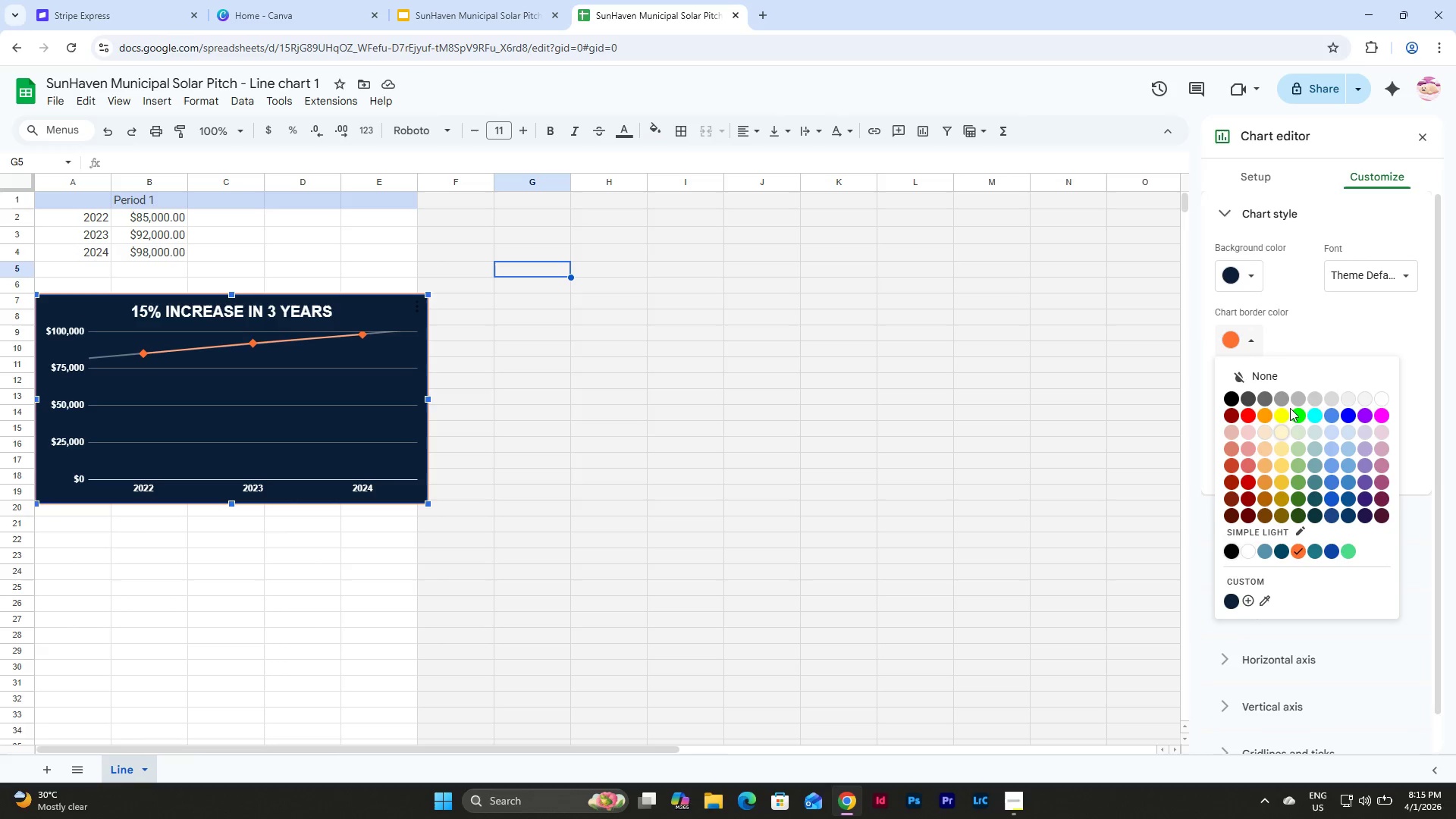 
left_click([1254, 337])
 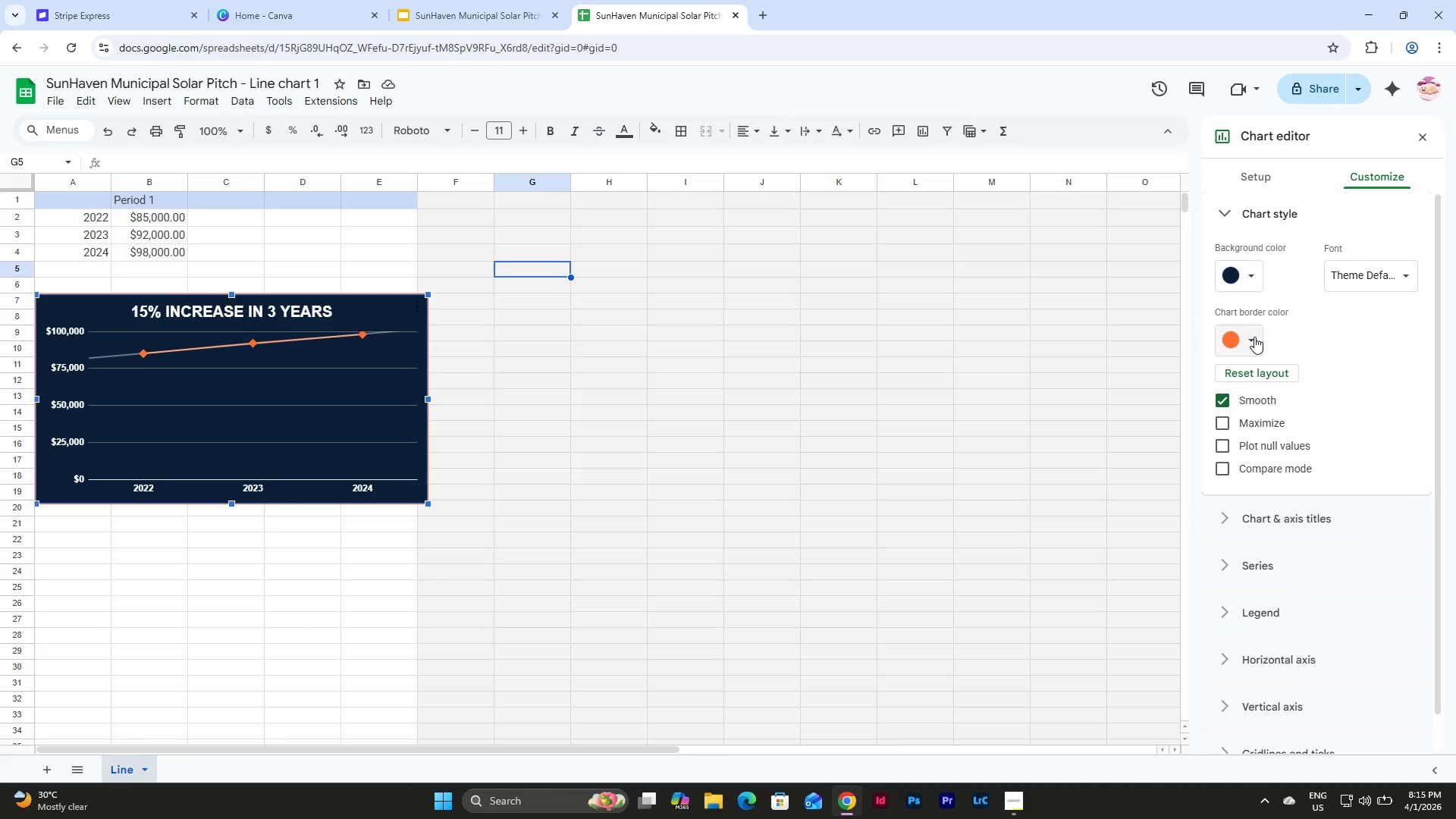 
left_click([1254, 337])
 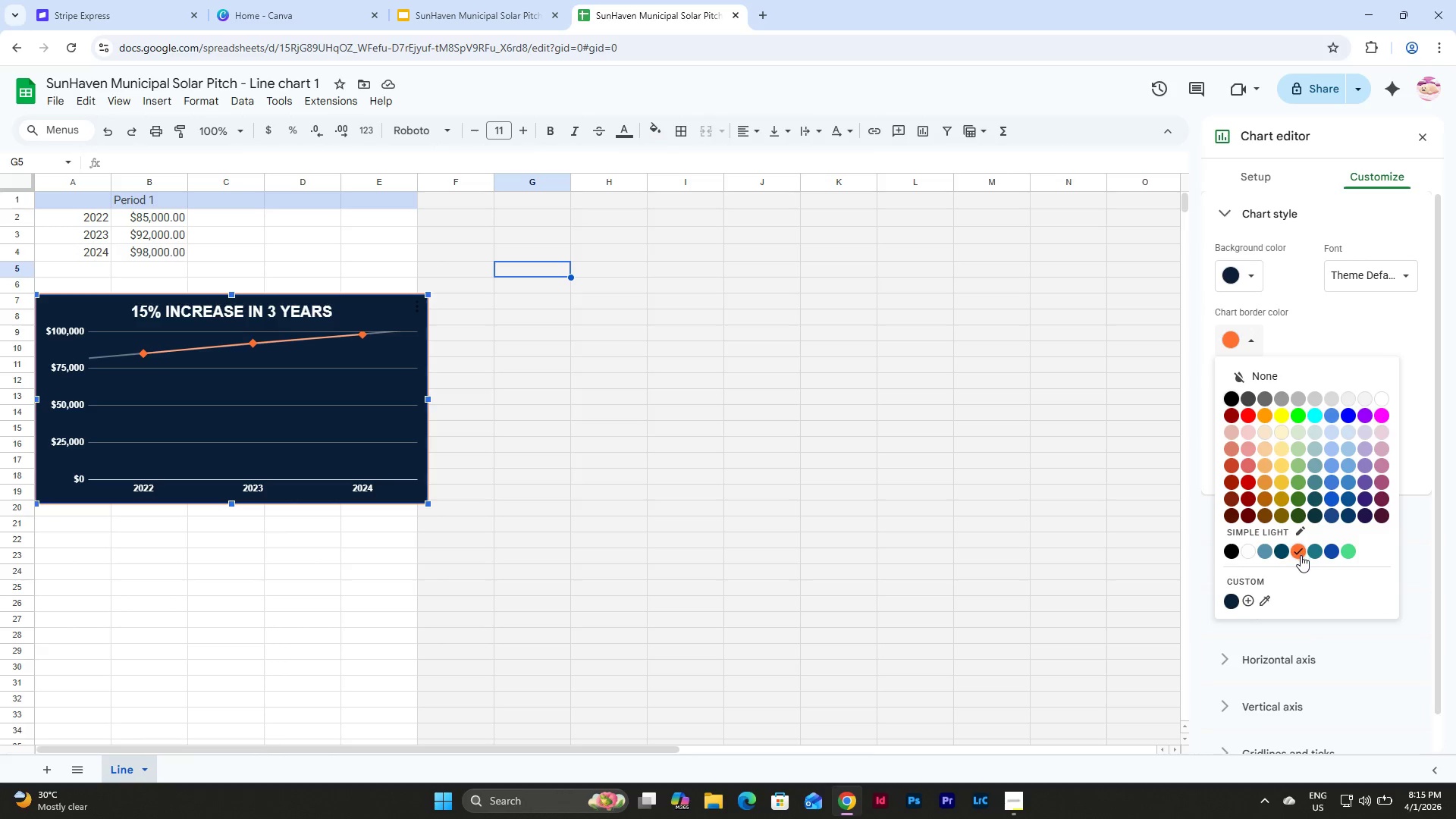 
left_click([1299, 555])
 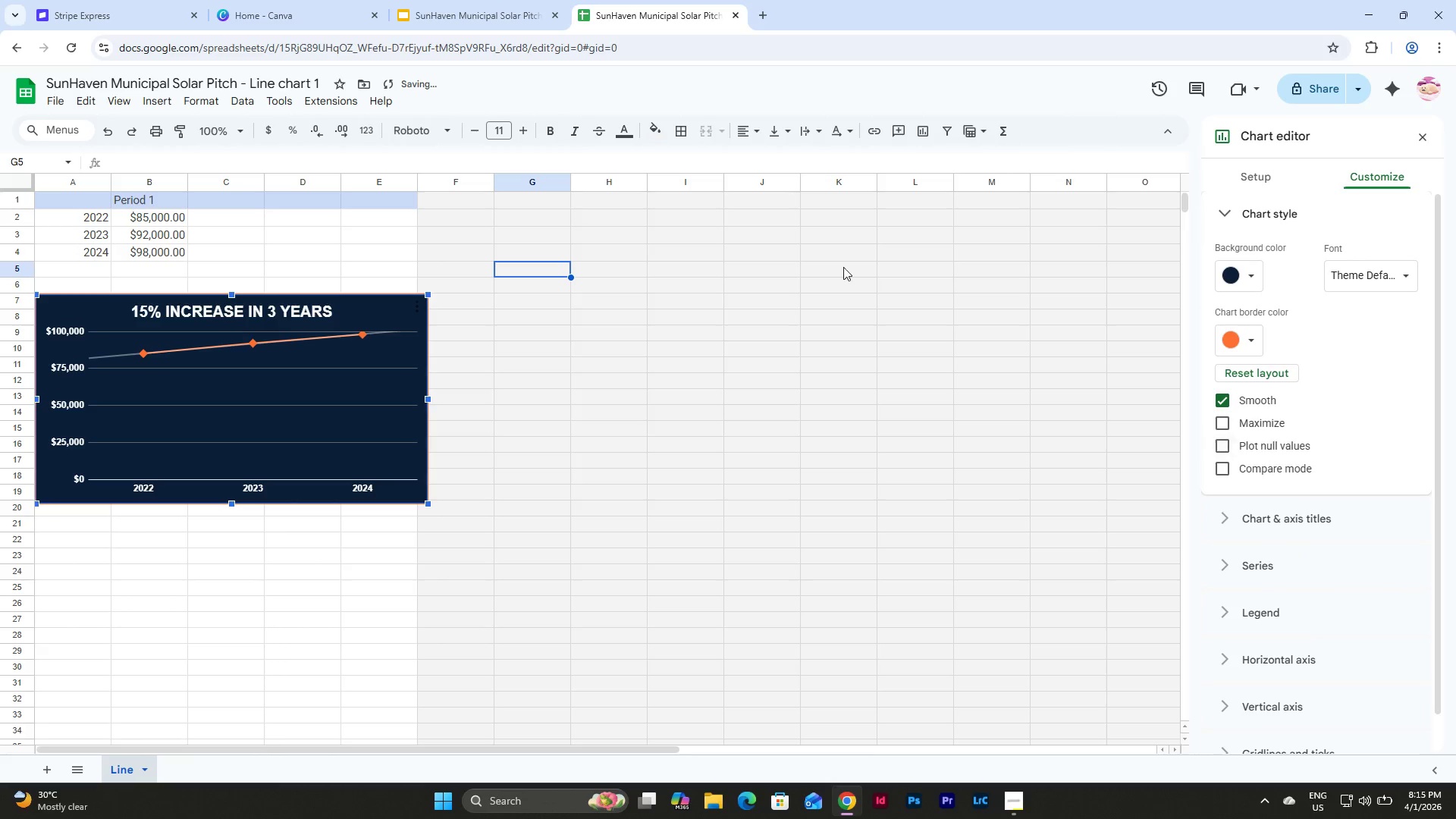 
left_click([494, 5])
 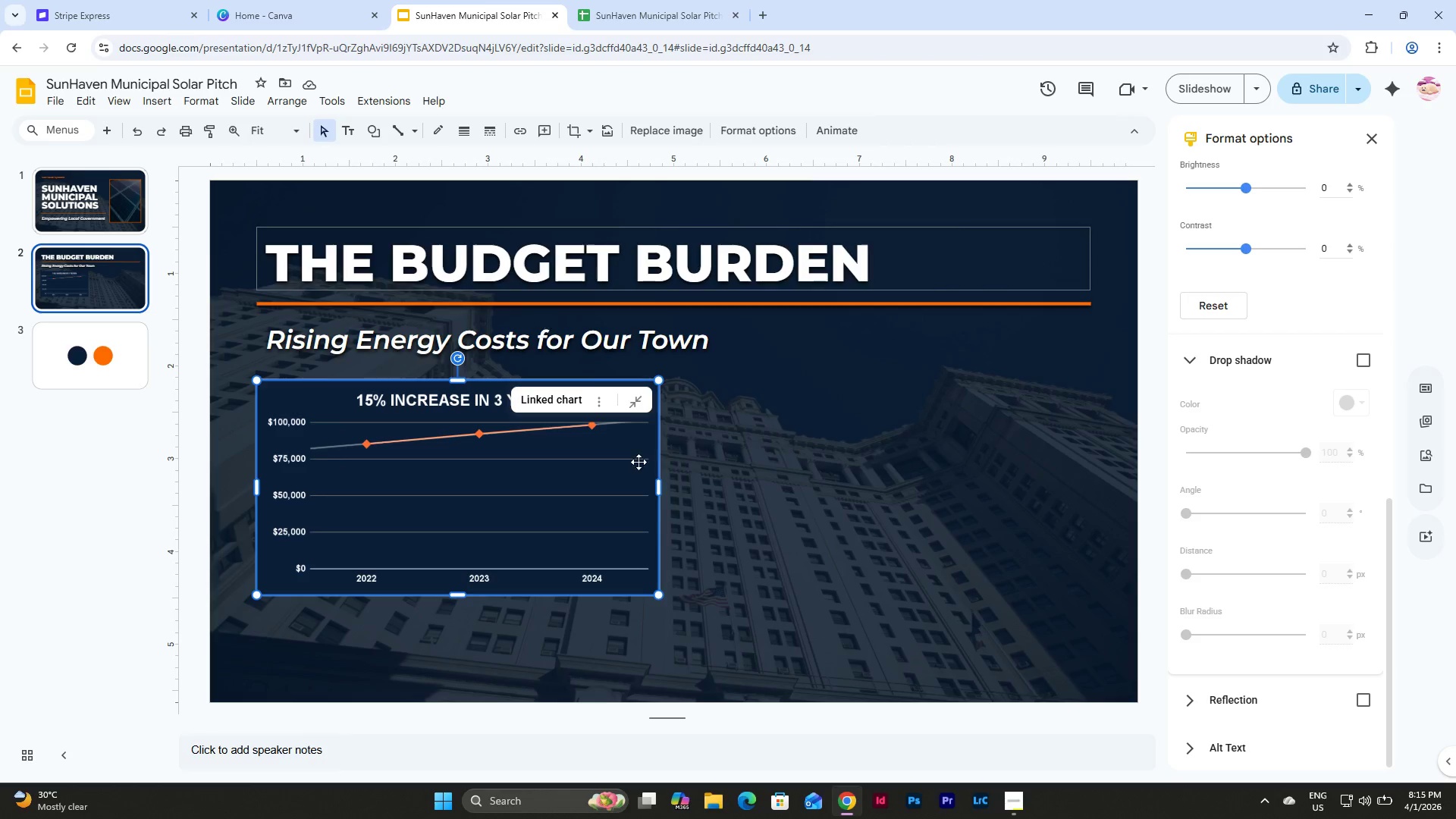 
left_click([824, 461])
 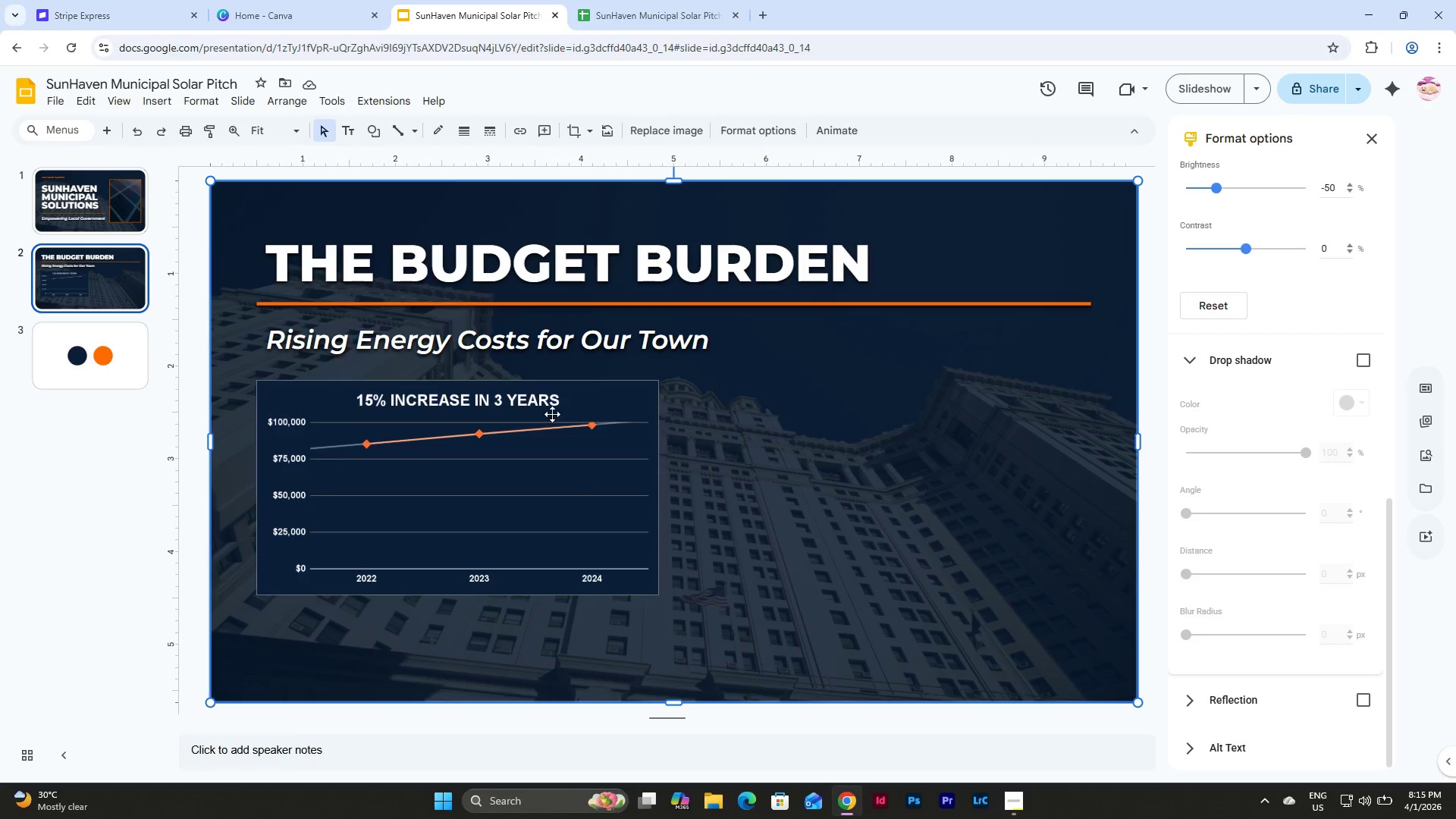 
left_click([567, 404])
 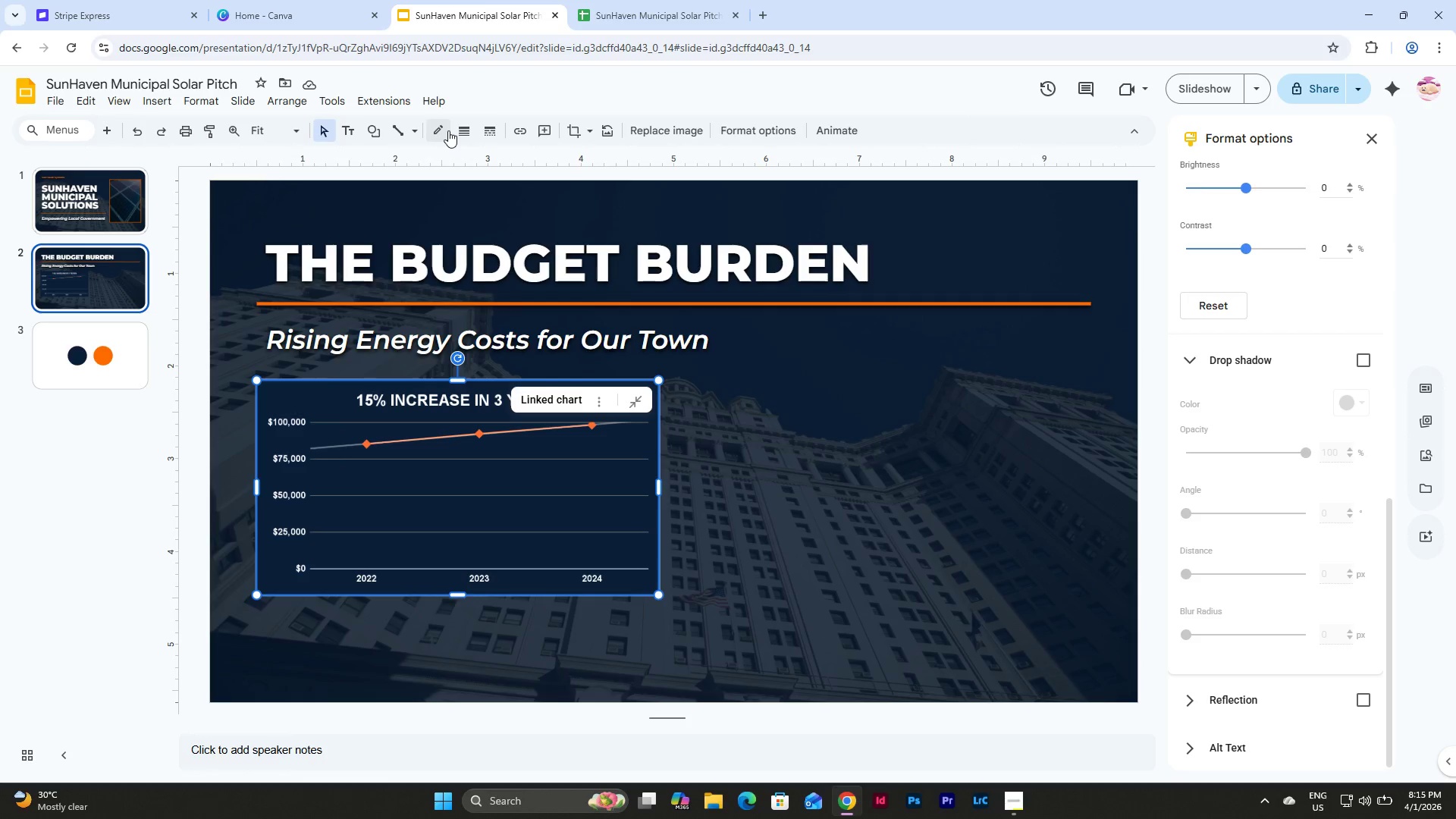 
left_click([444, 130])
 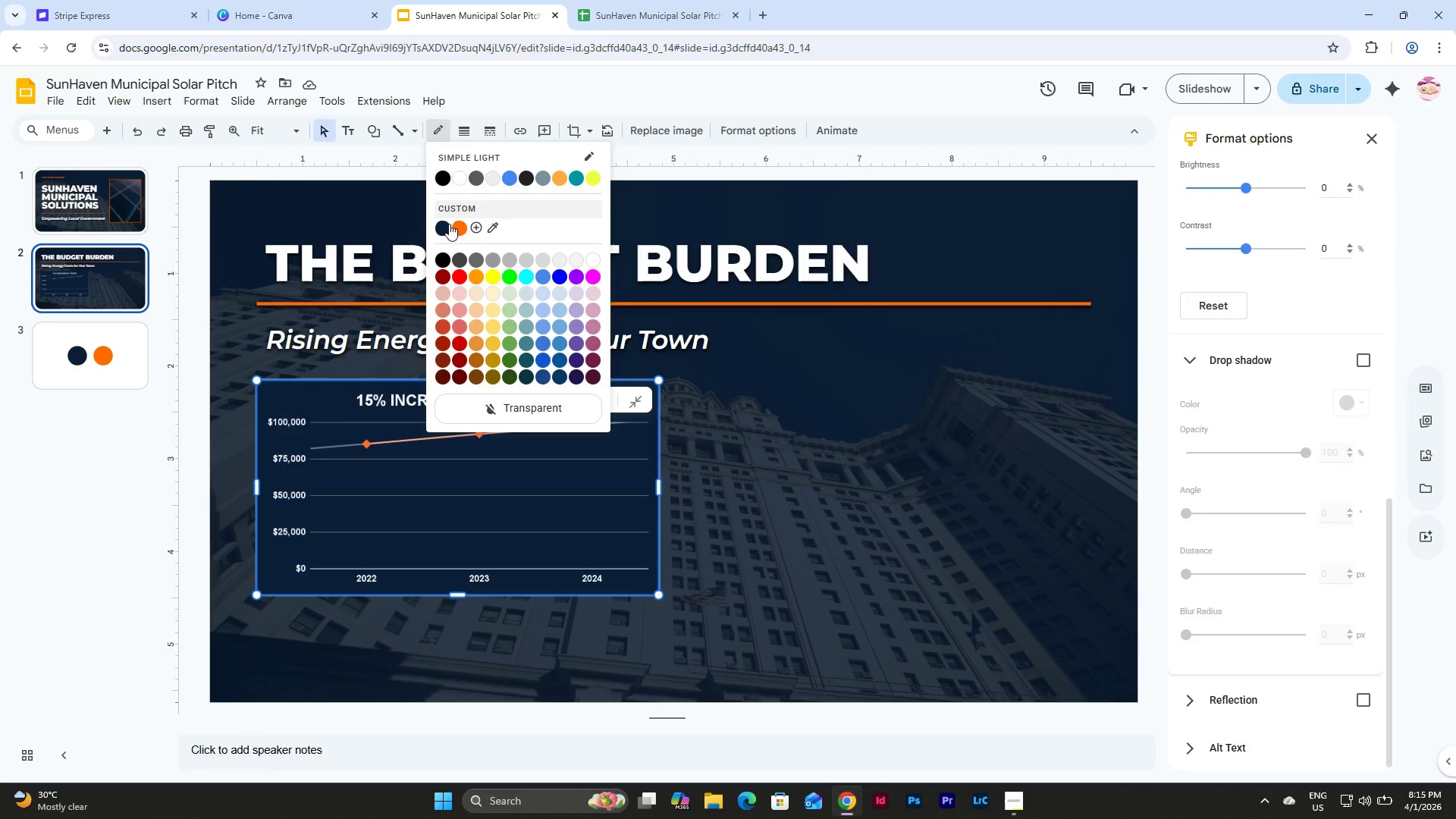 
left_click([466, 228])
 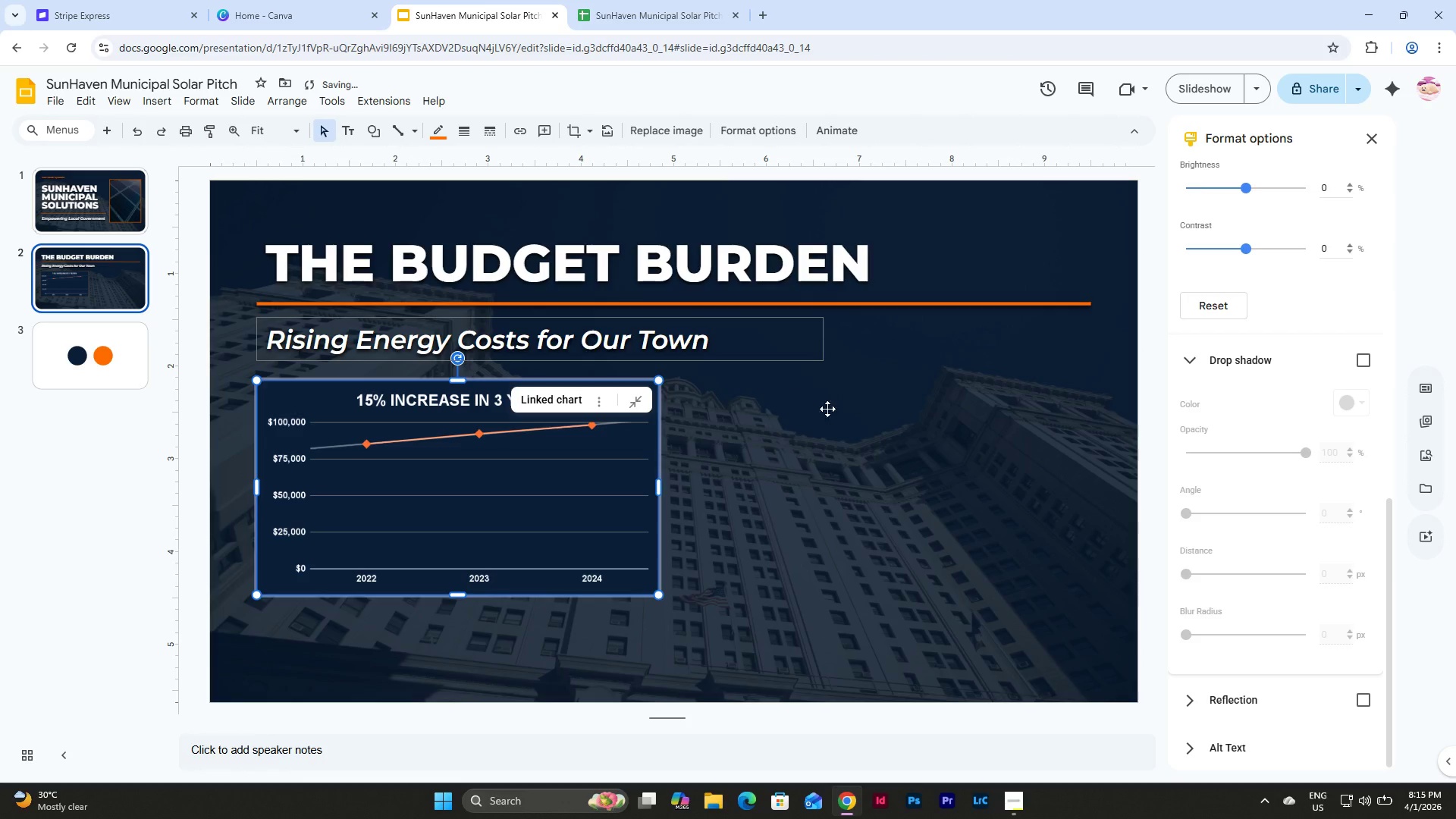 
left_click([836, 430])
 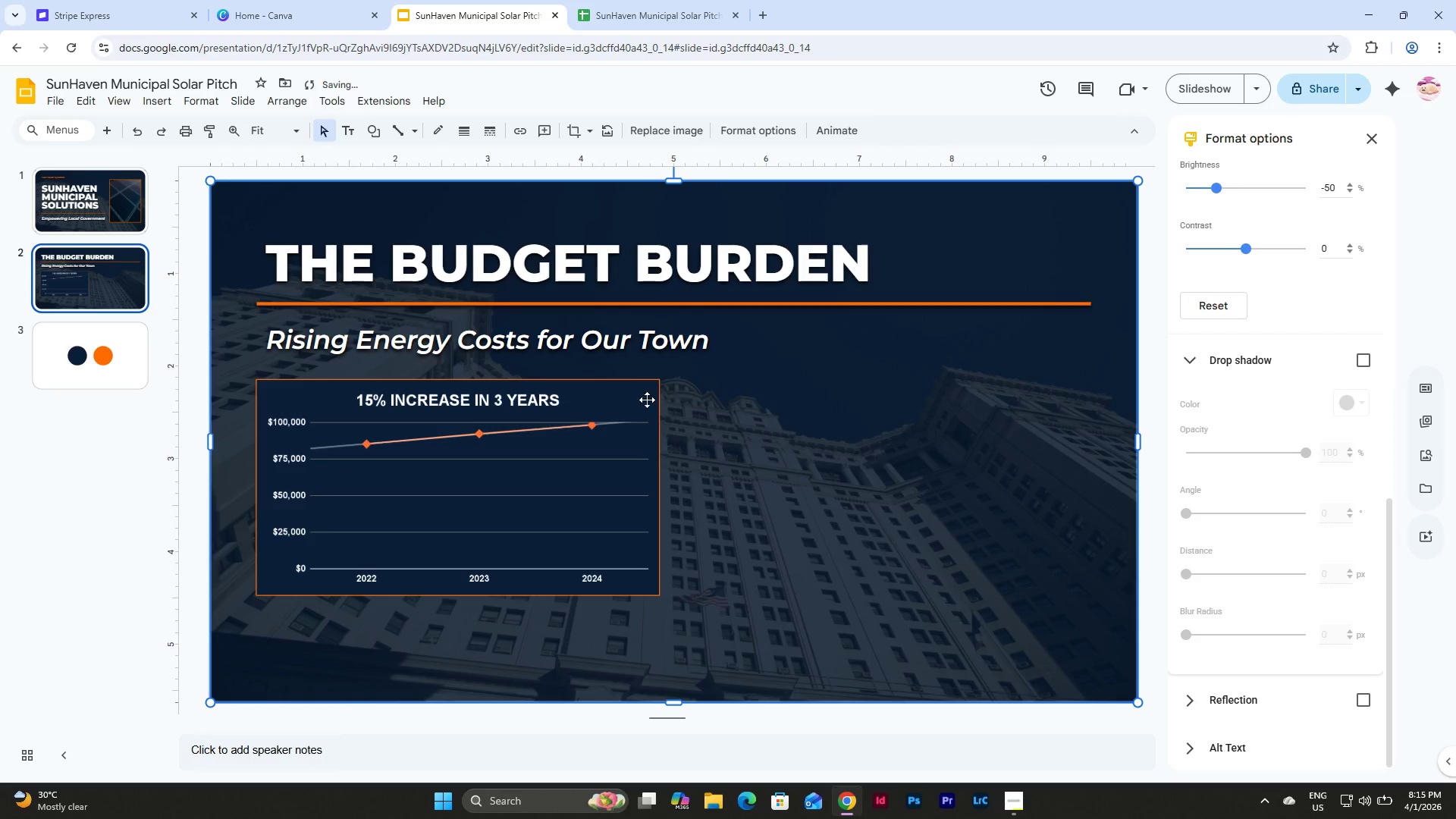 
left_click([636, 397])
 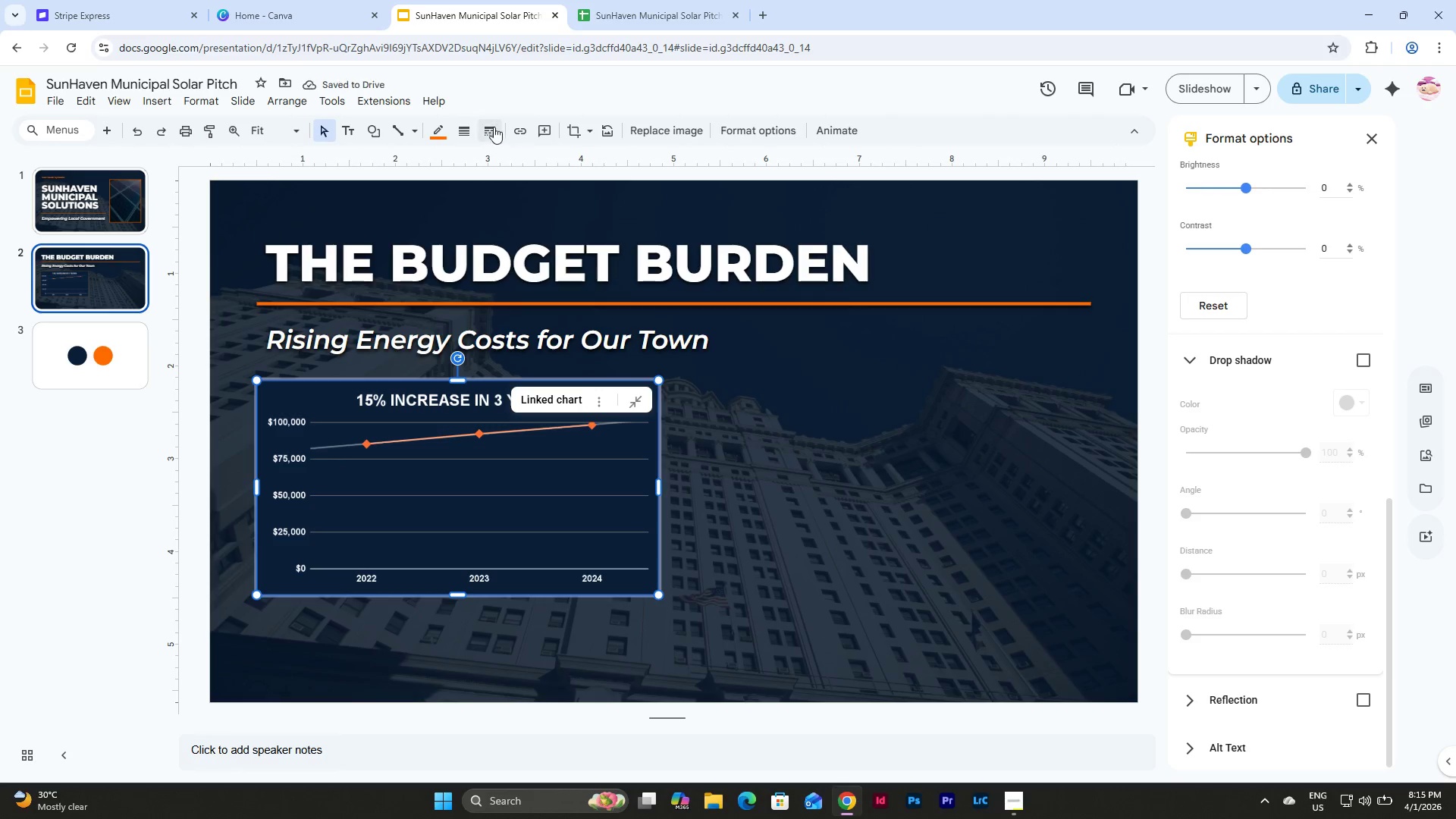 
left_click([463, 132])
 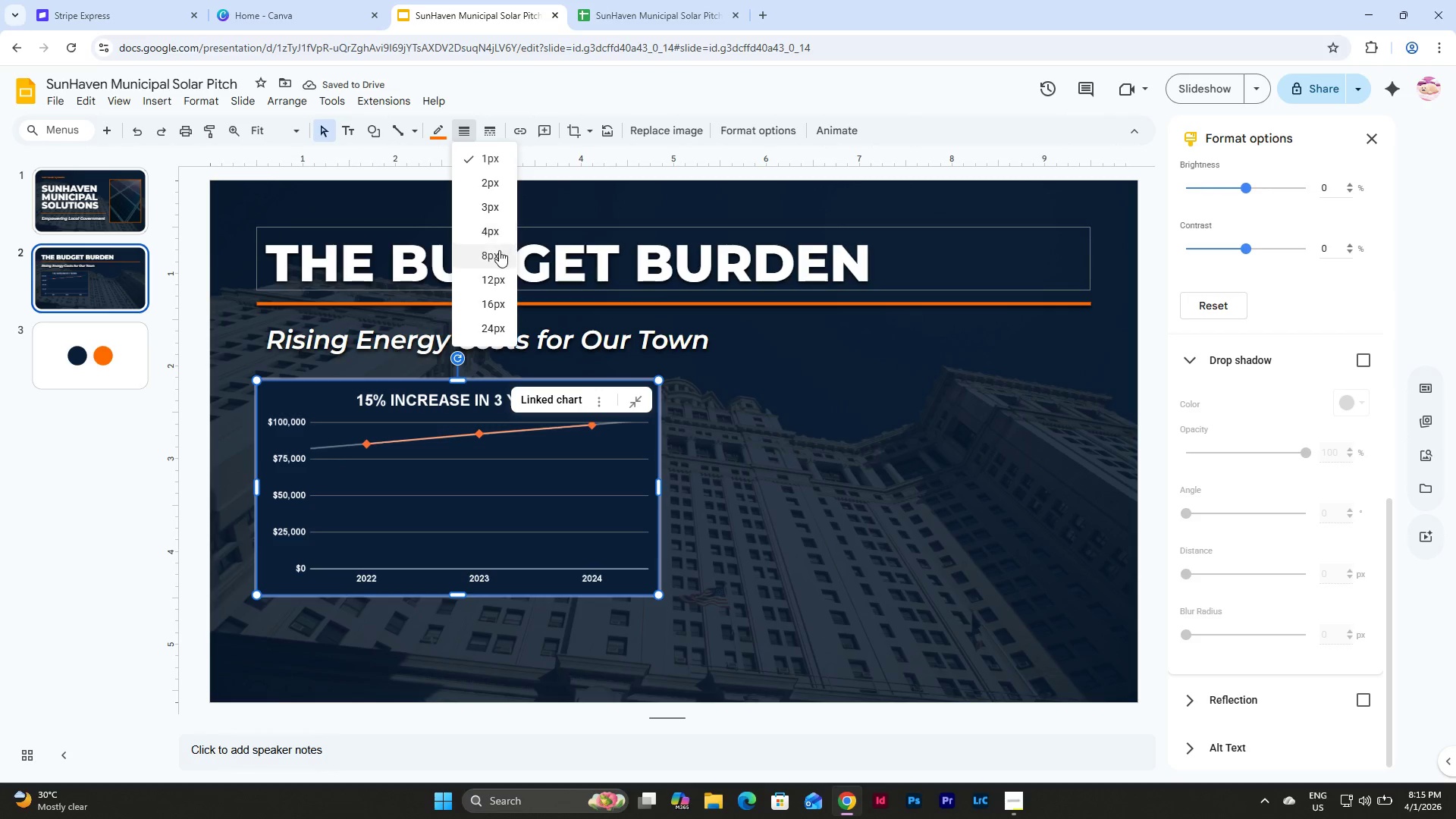 
left_click([500, 233])
 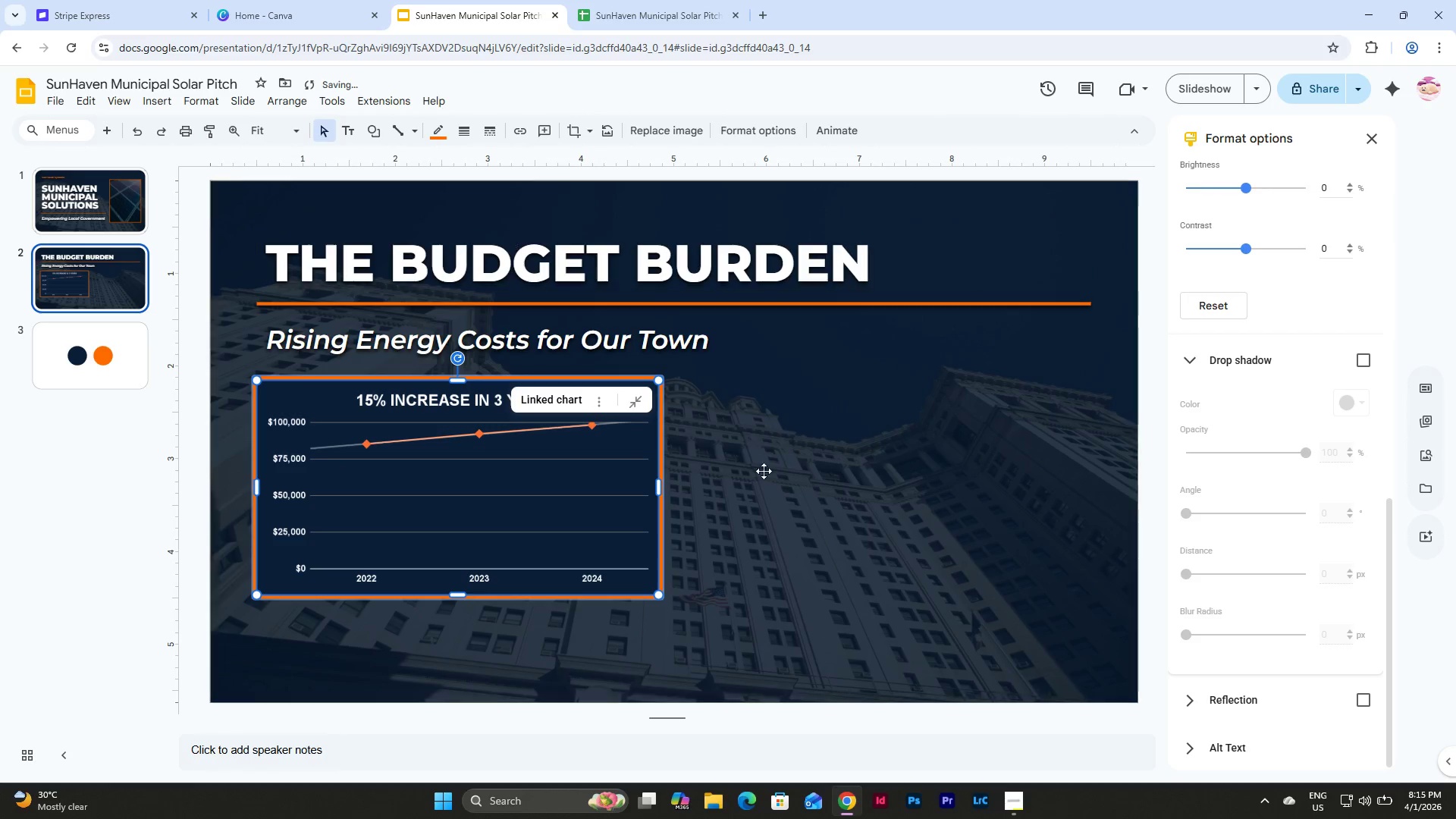 
left_click([777, 479])
 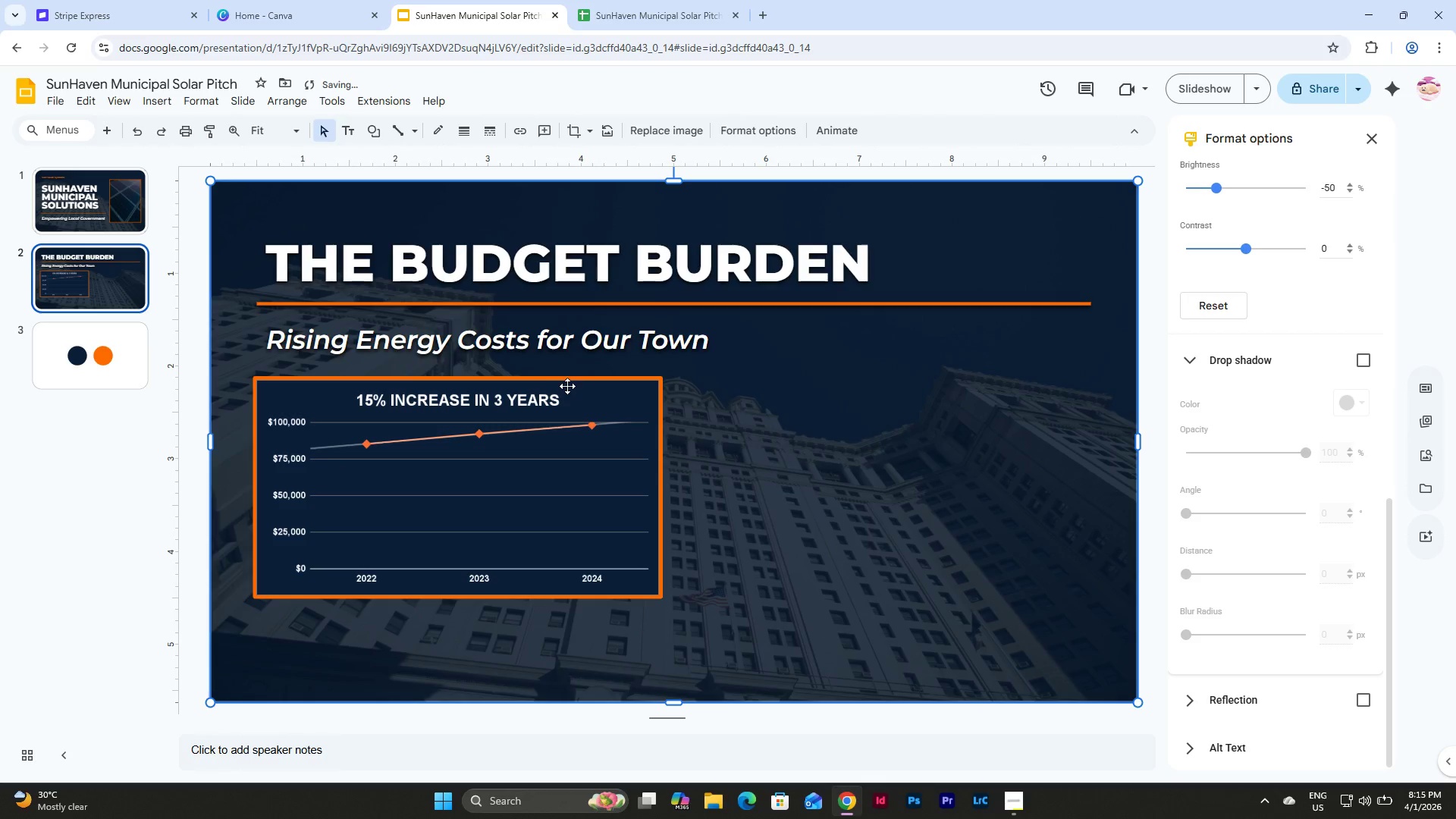 
left_click_drag(start_coordinate=[570, 381], to_coordinate=[573, 429])
 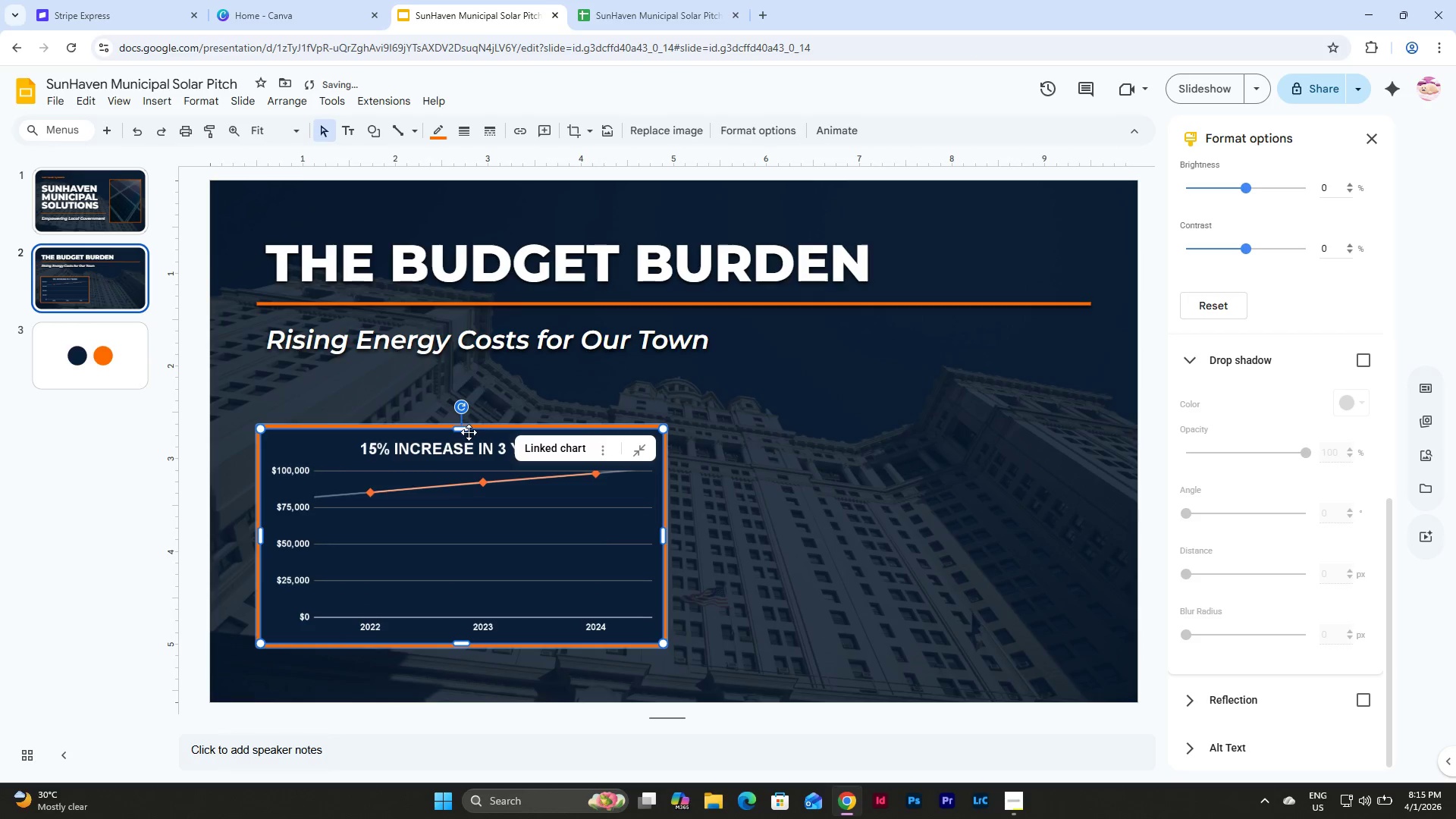 
left_click_drag(start_coordinate=[463, 429], to_coordinate=[466, 381])
 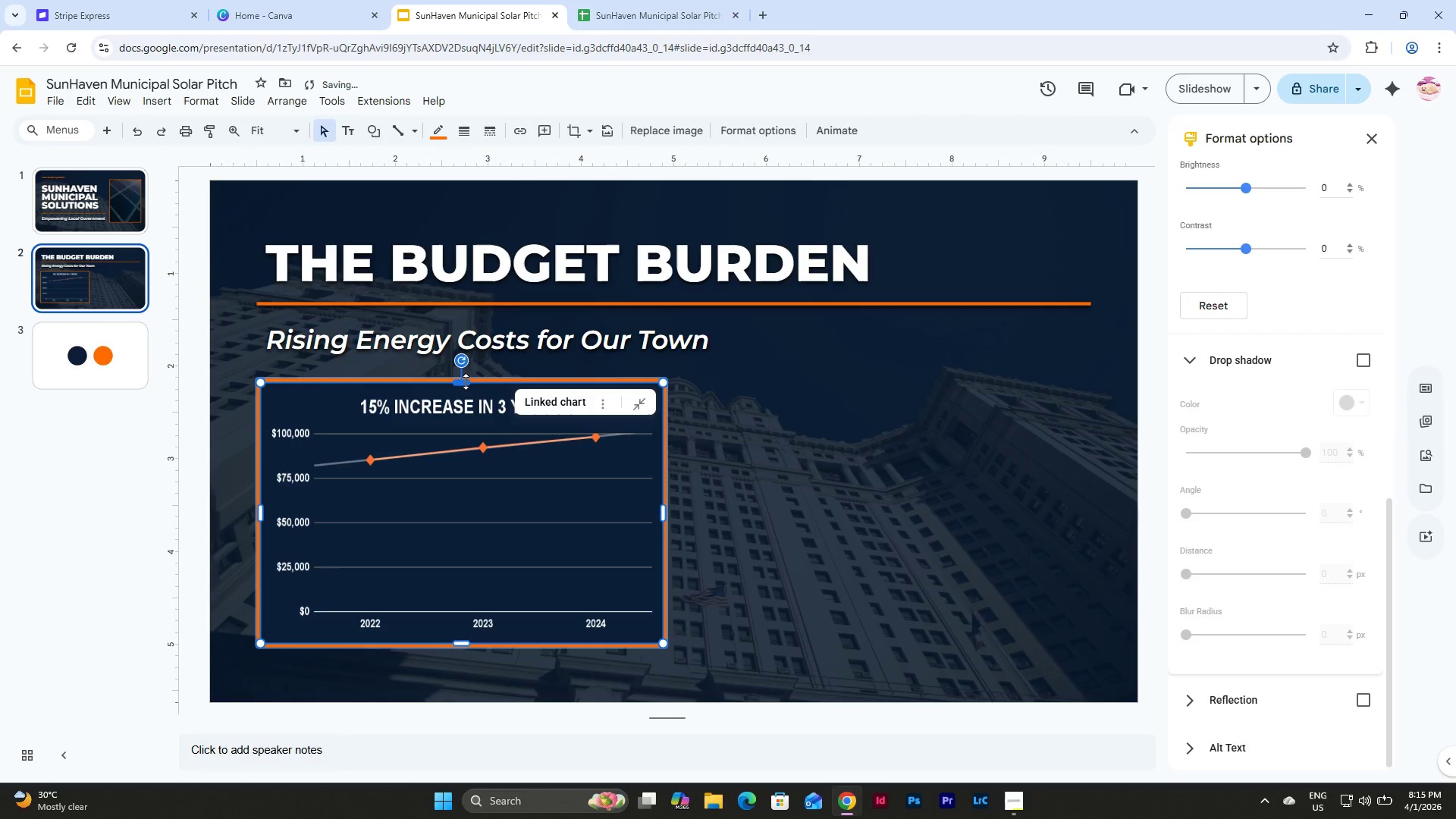 
left_click([466, 381])
 